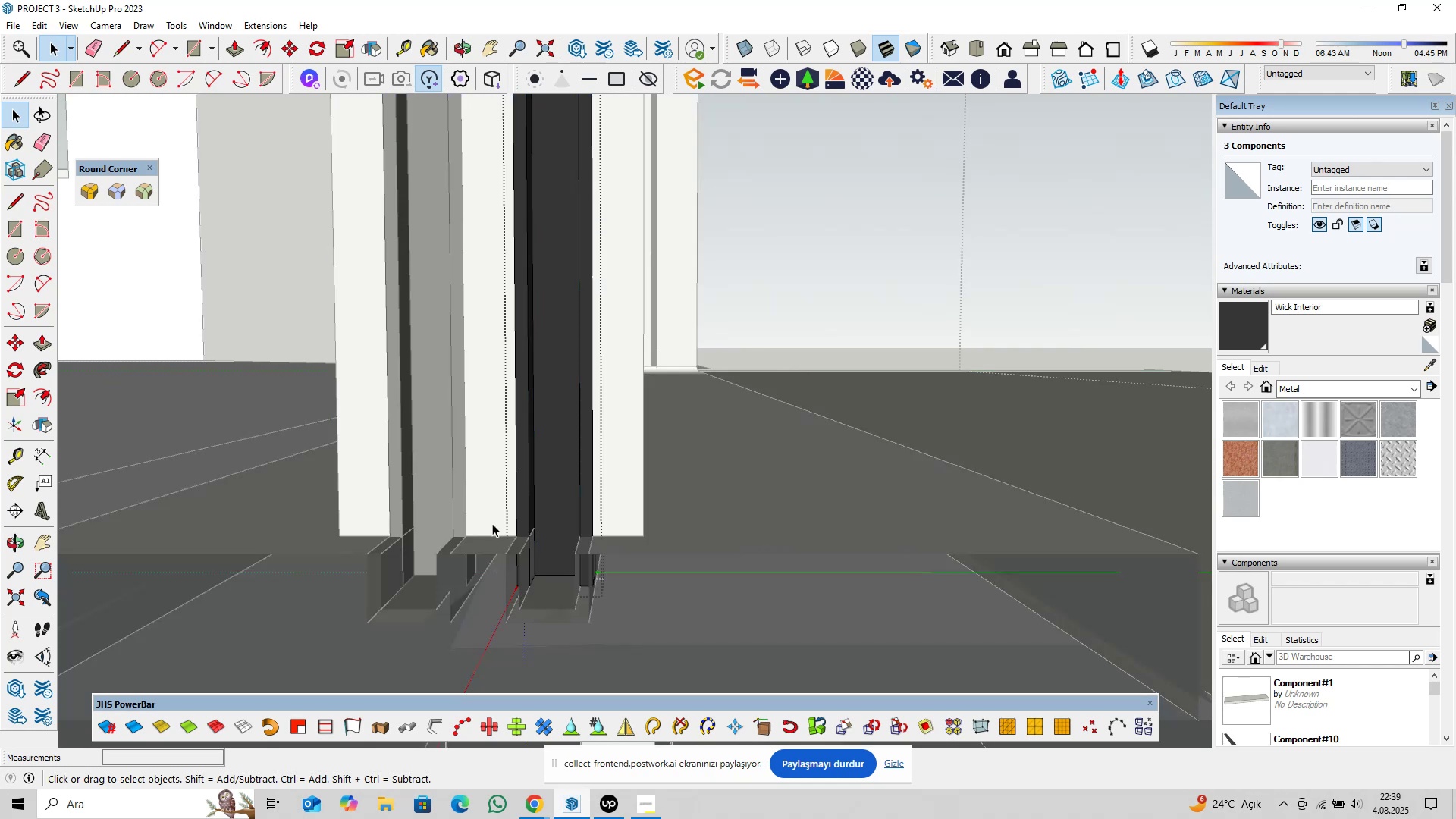 
left_click_drag(start_coordinate=[463, 493], to_coordinate=[661, 622])
 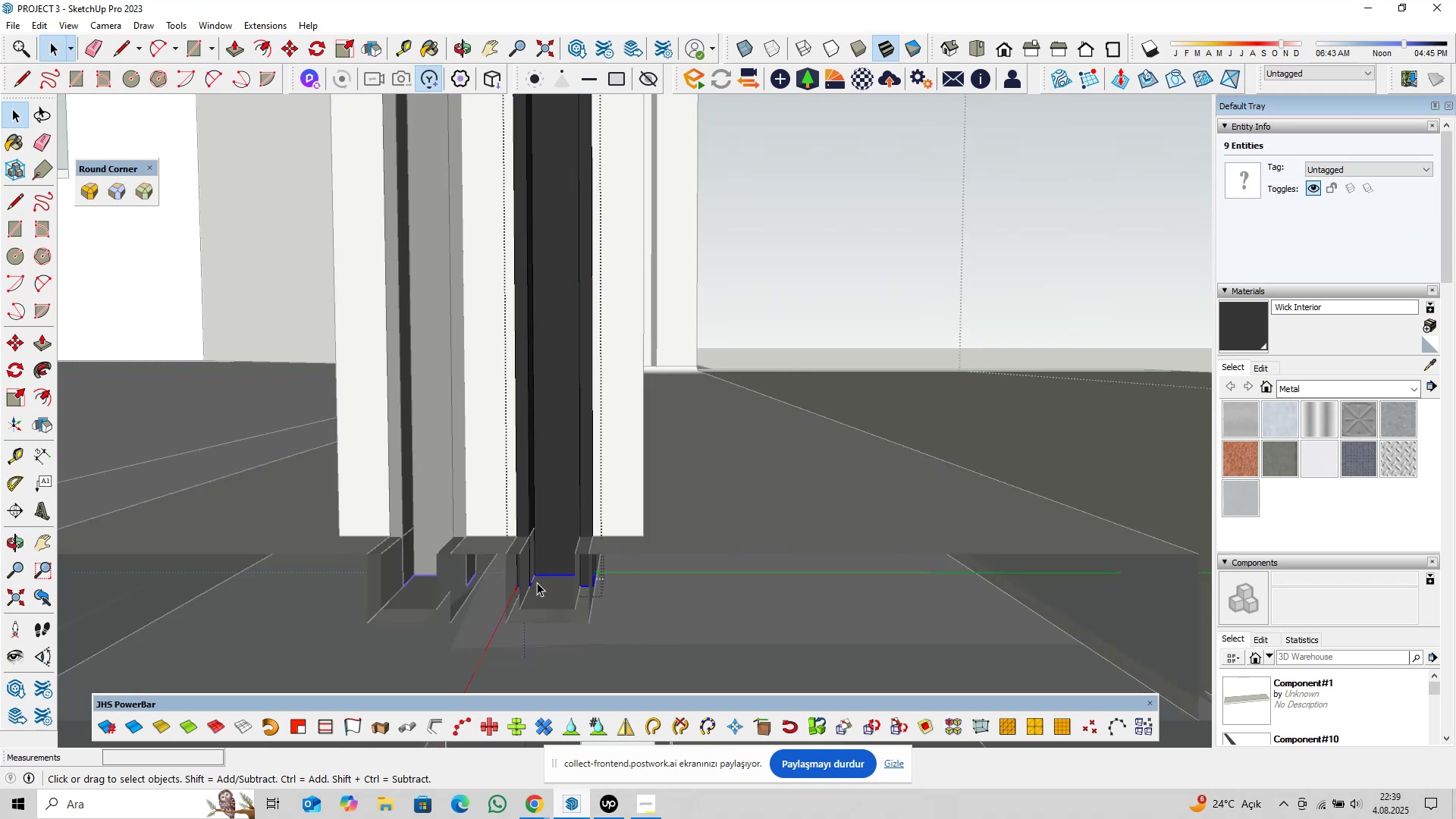 
key(M)
 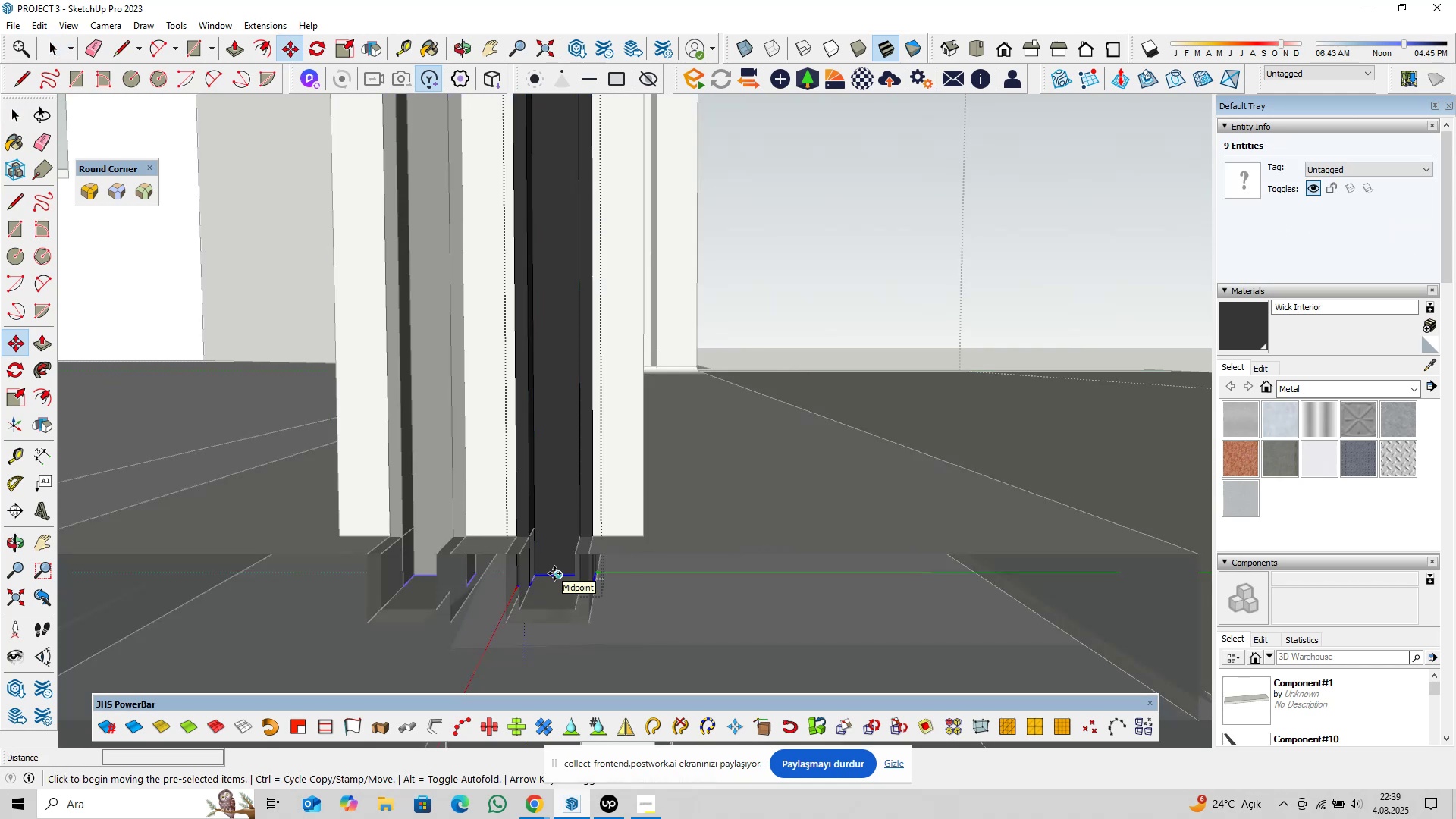 
left_click([554, 573])
 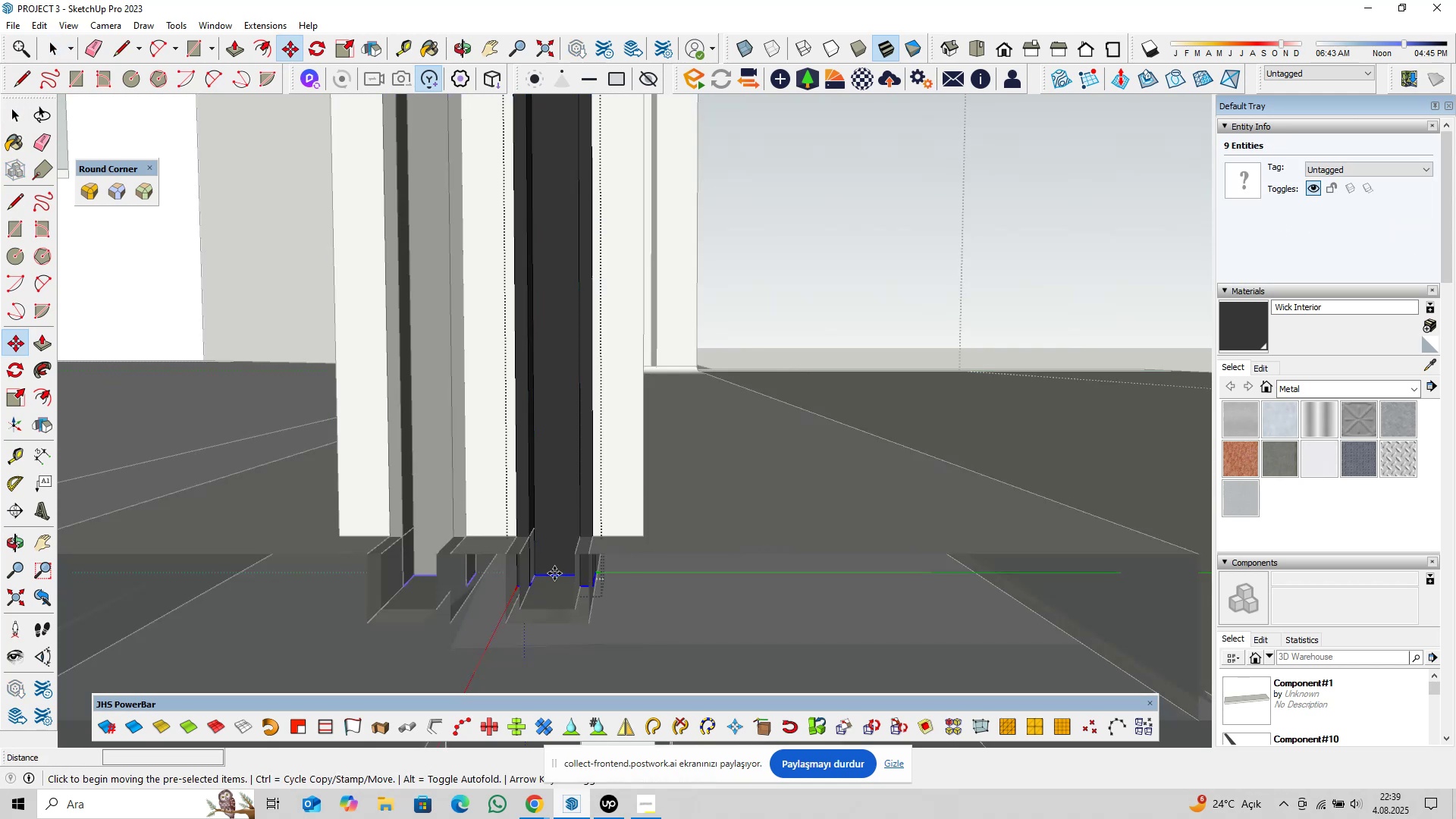 
key(ArrowUp)
 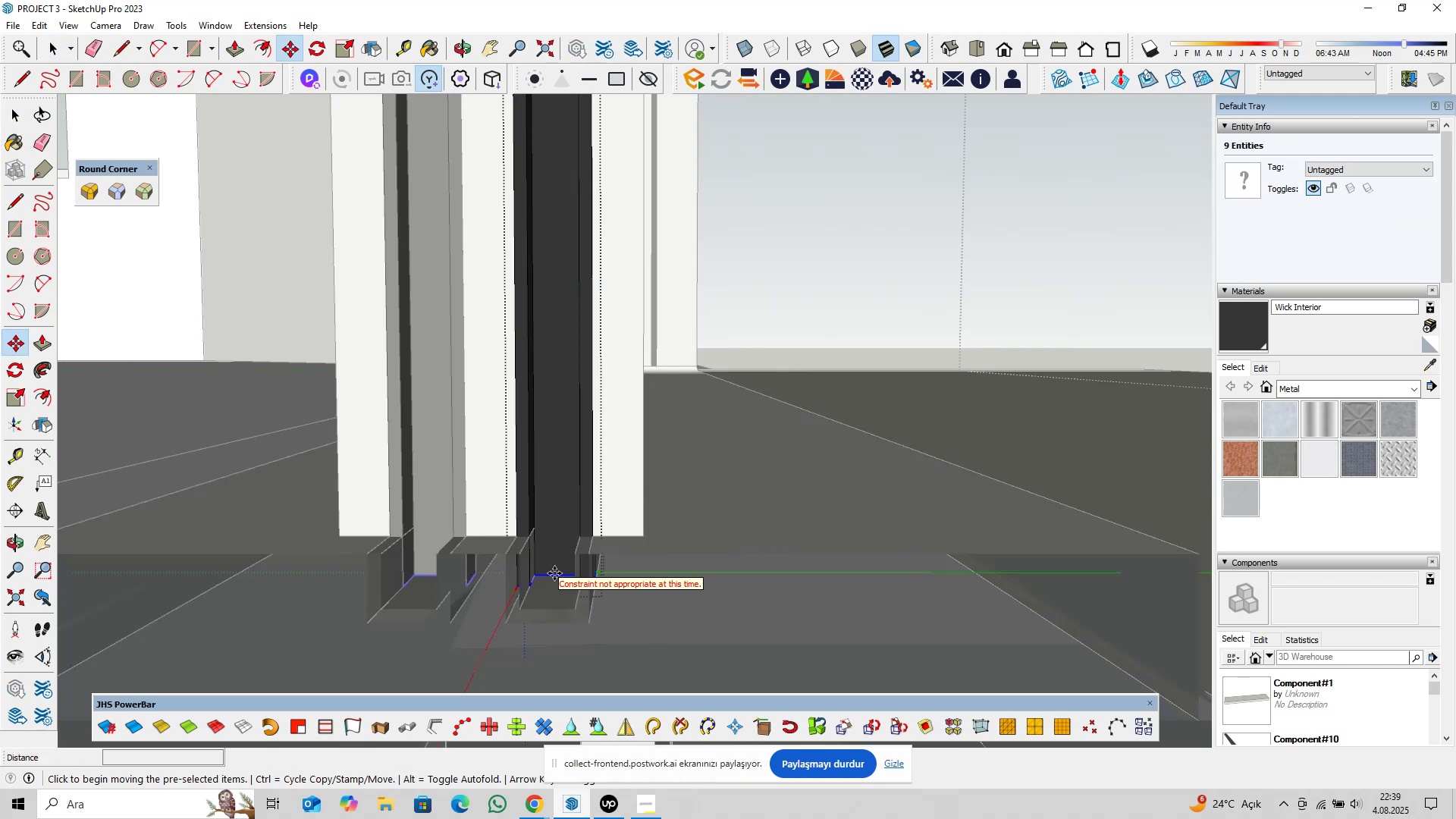 
key(ArrowDown)
 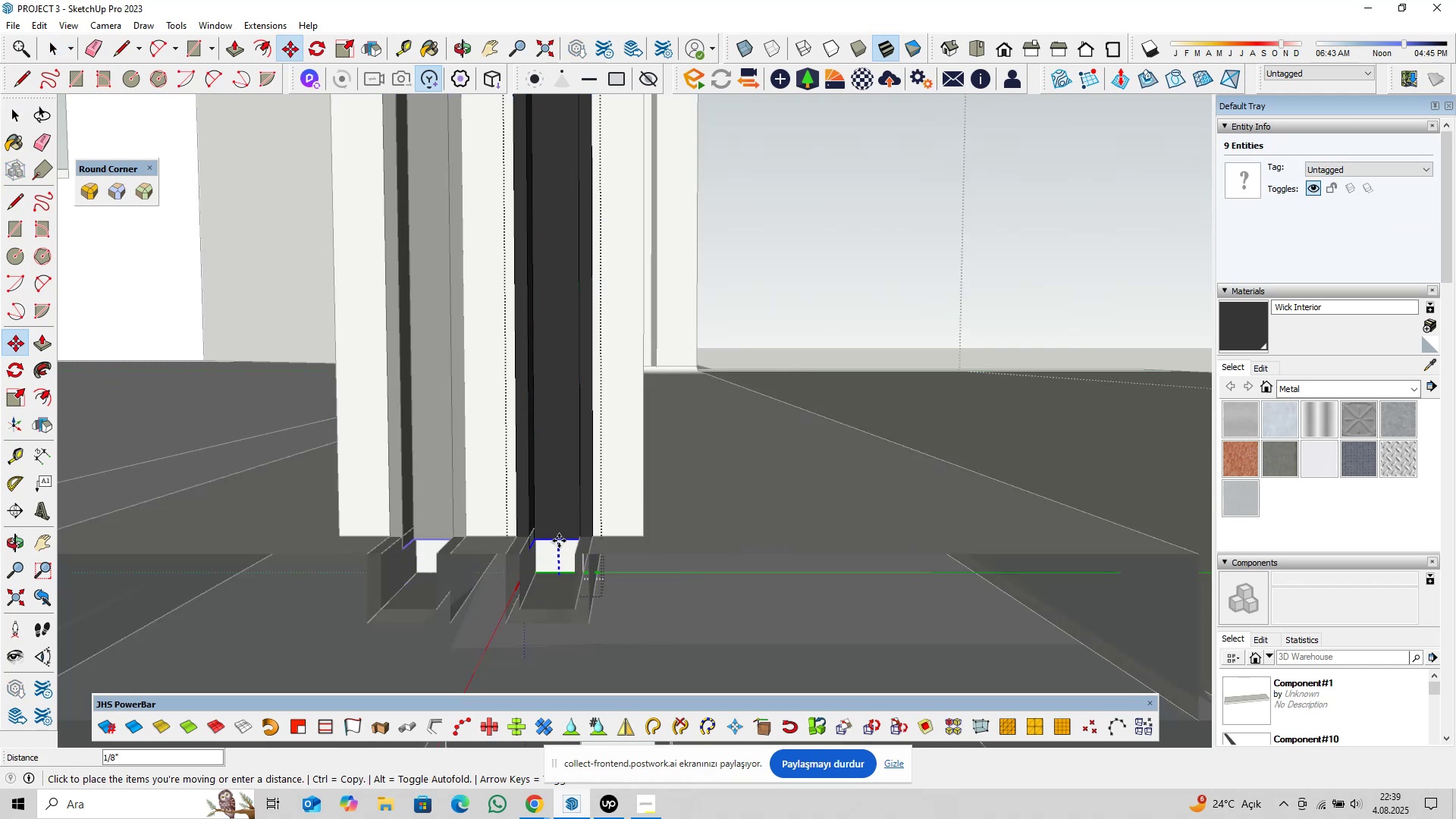 
scroll: coordinate [559, 538], scroll_direction: down, amount: 1.0
 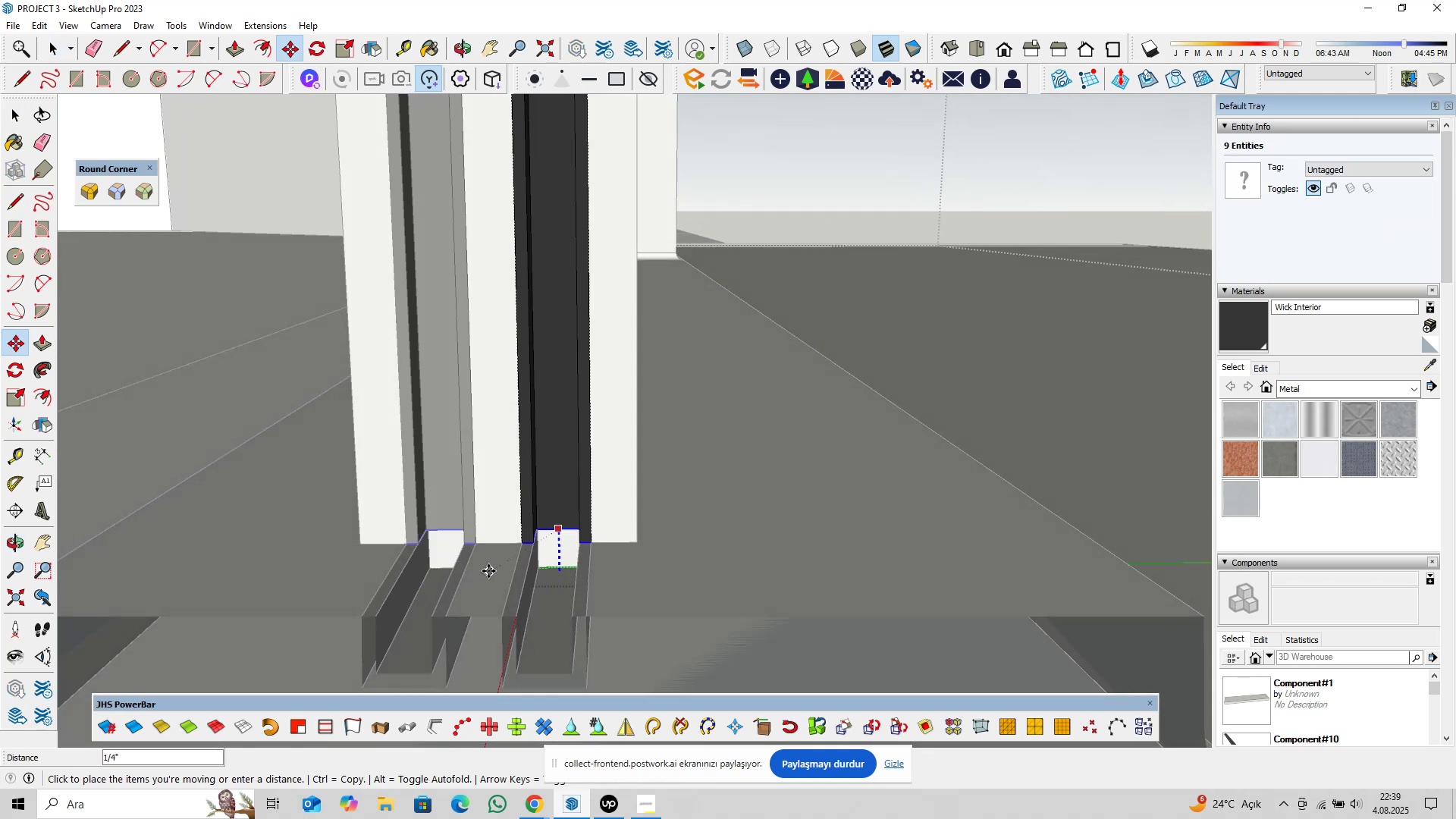 
left_click([488, 570])
 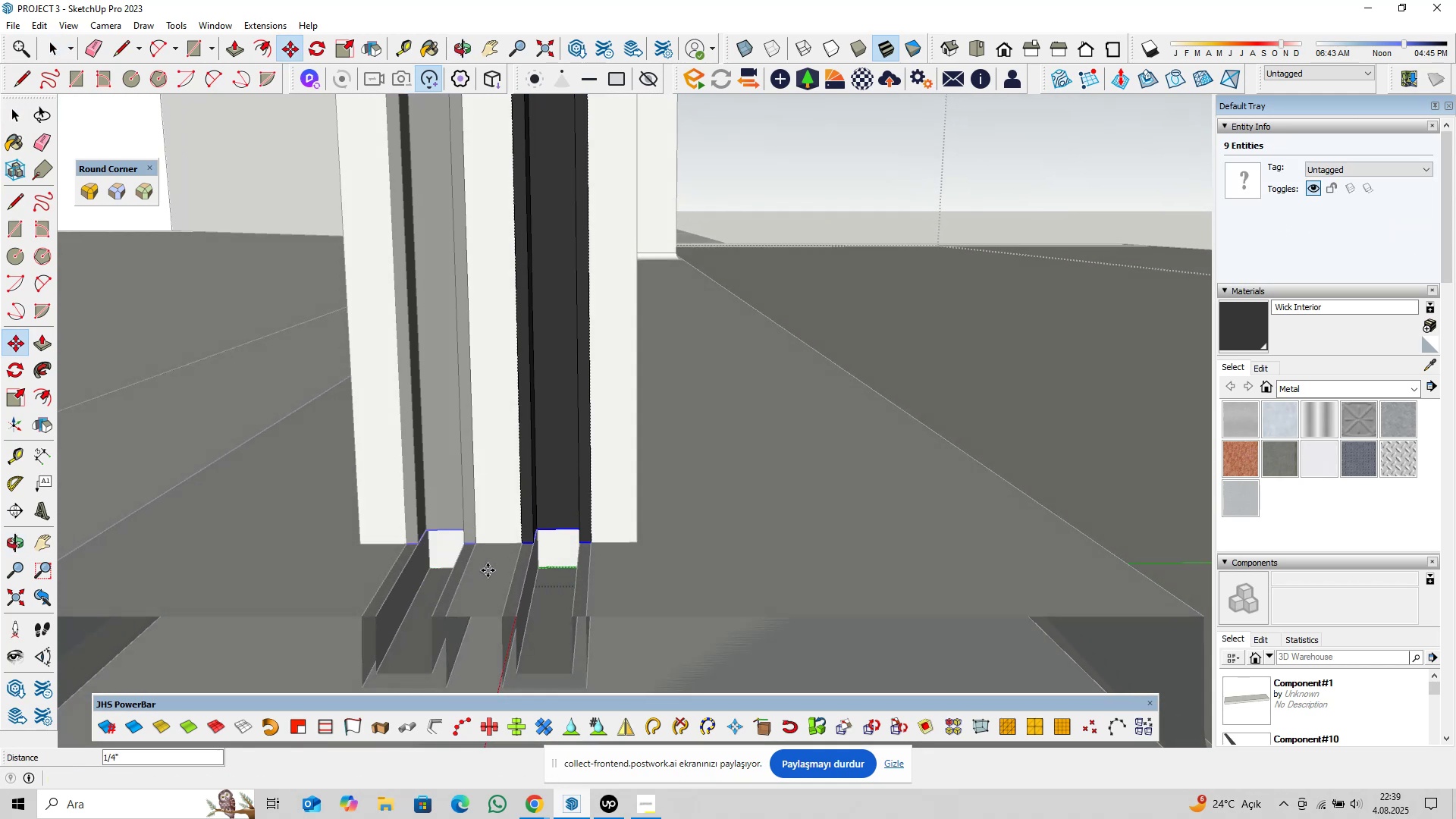 
key(Space)
 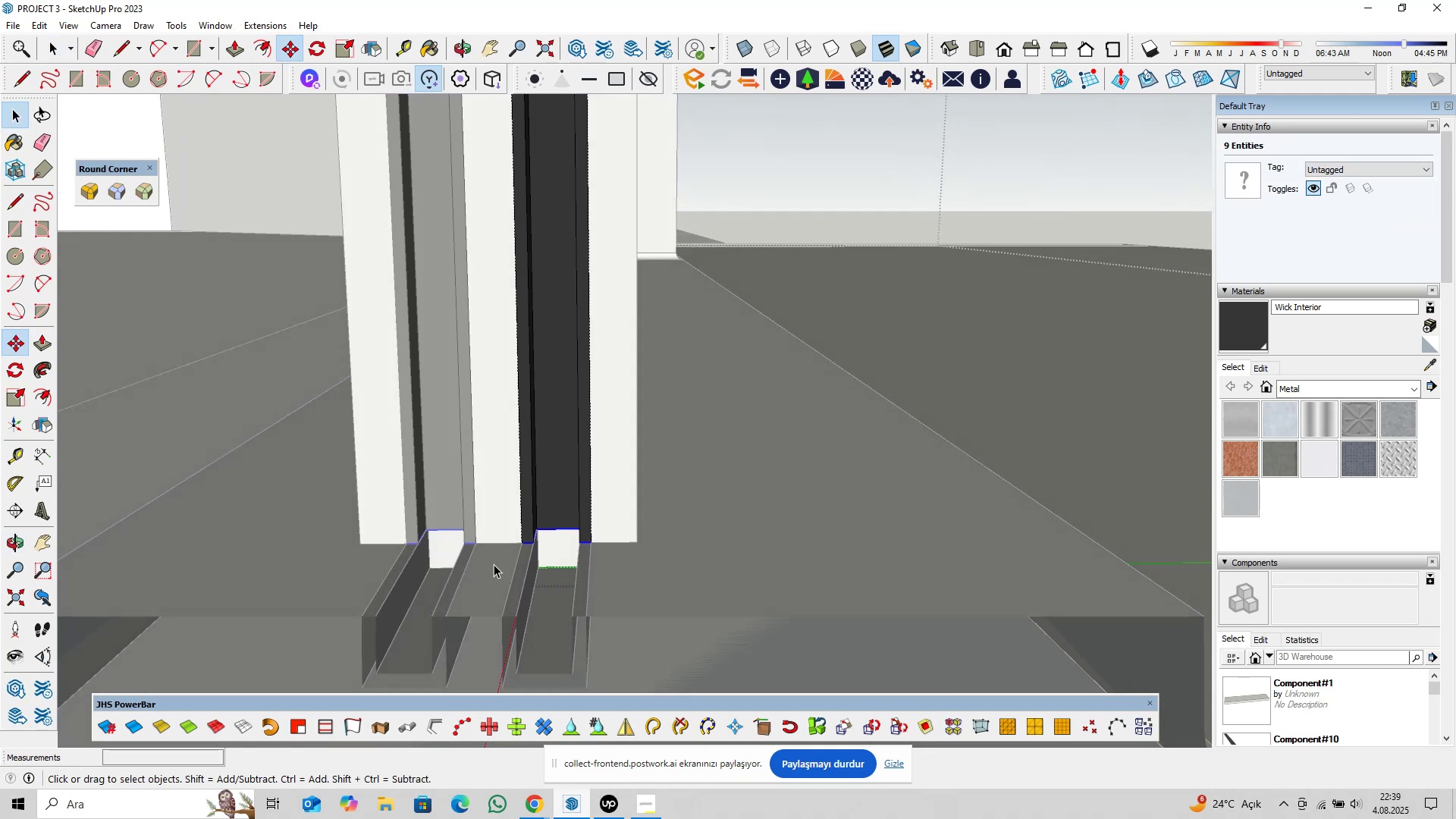 
scroll: coordinate [495, 549], scroll_direction: down, amount: 15.0
 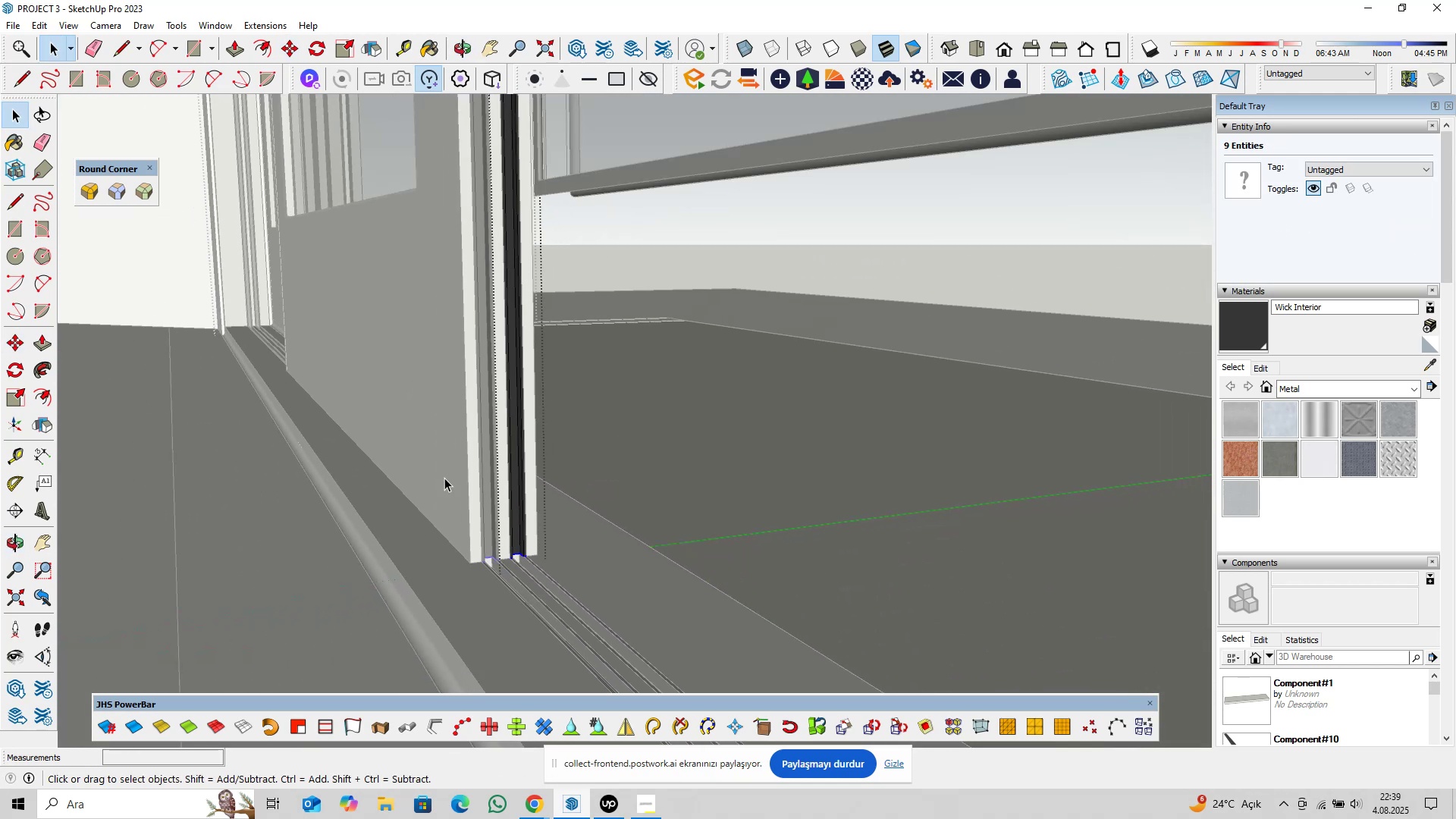 
key(Shift+ShiftLeft)
 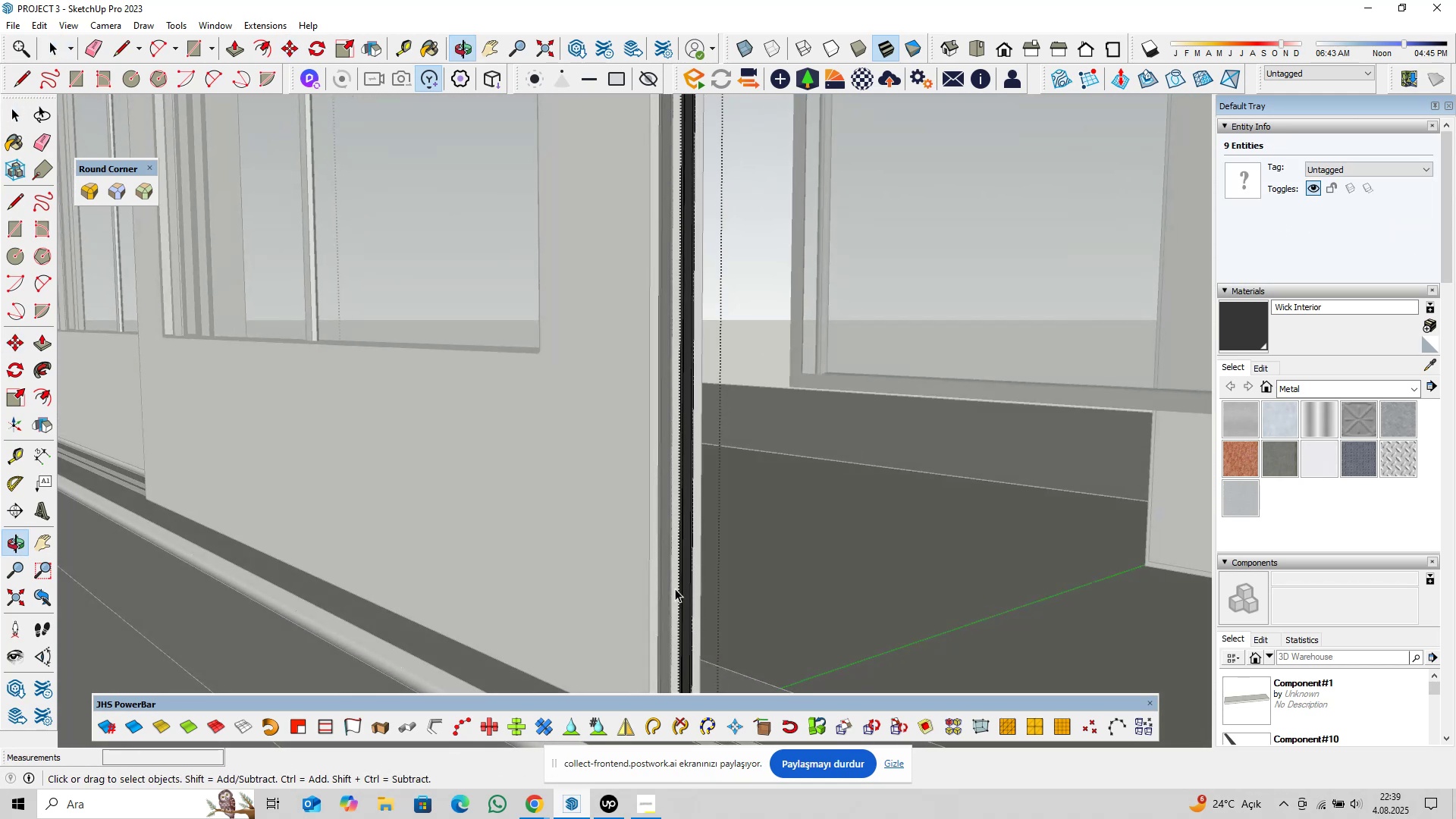 
scroll: coordinate [593, 494], scroll_direction: down, amount: 11.0
 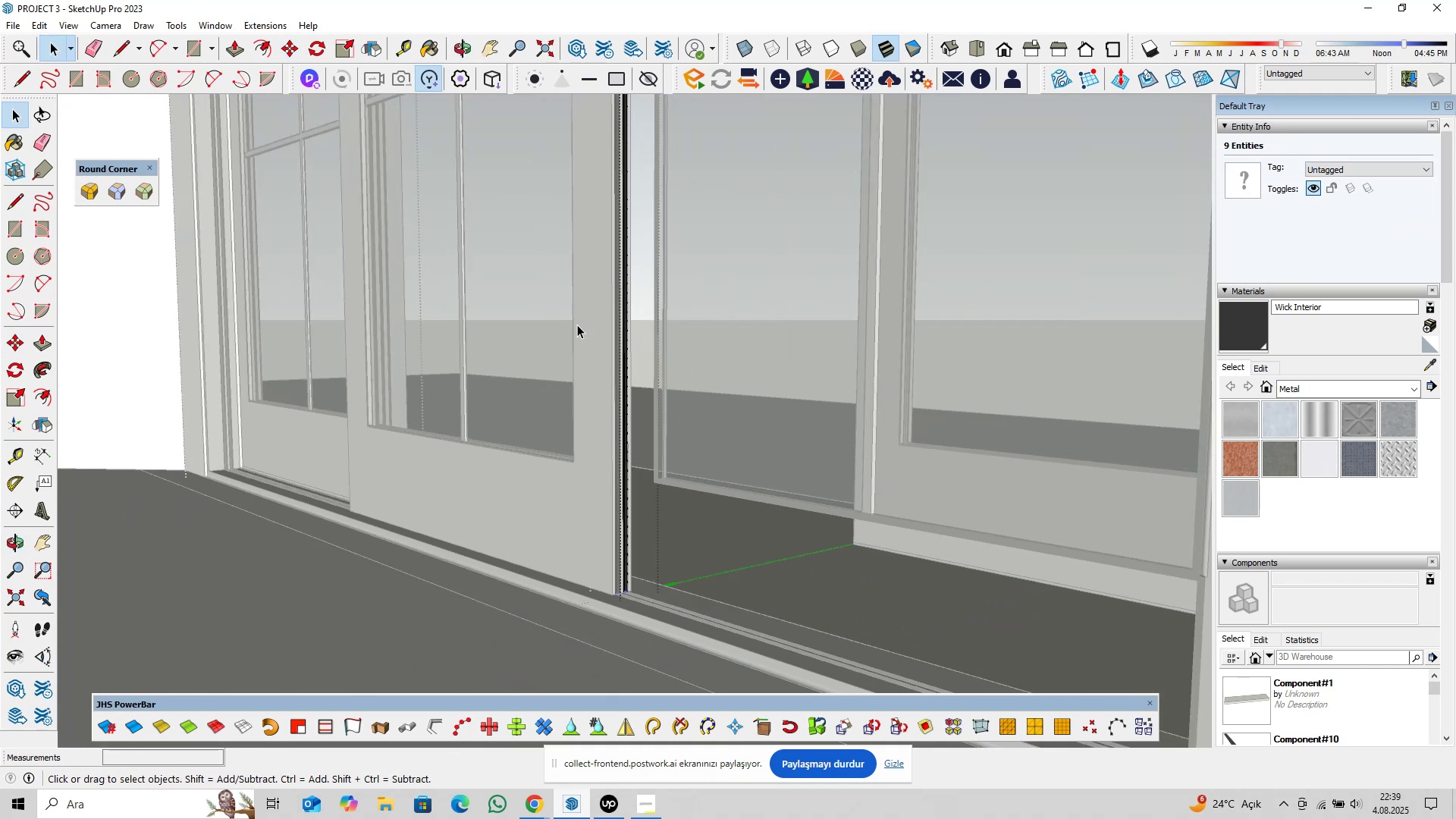 
hold_key(key=ShiftLeft, duration=1.5)
scroll: coordinate [538, 260], scroll_direction: up, amount: 1.0
 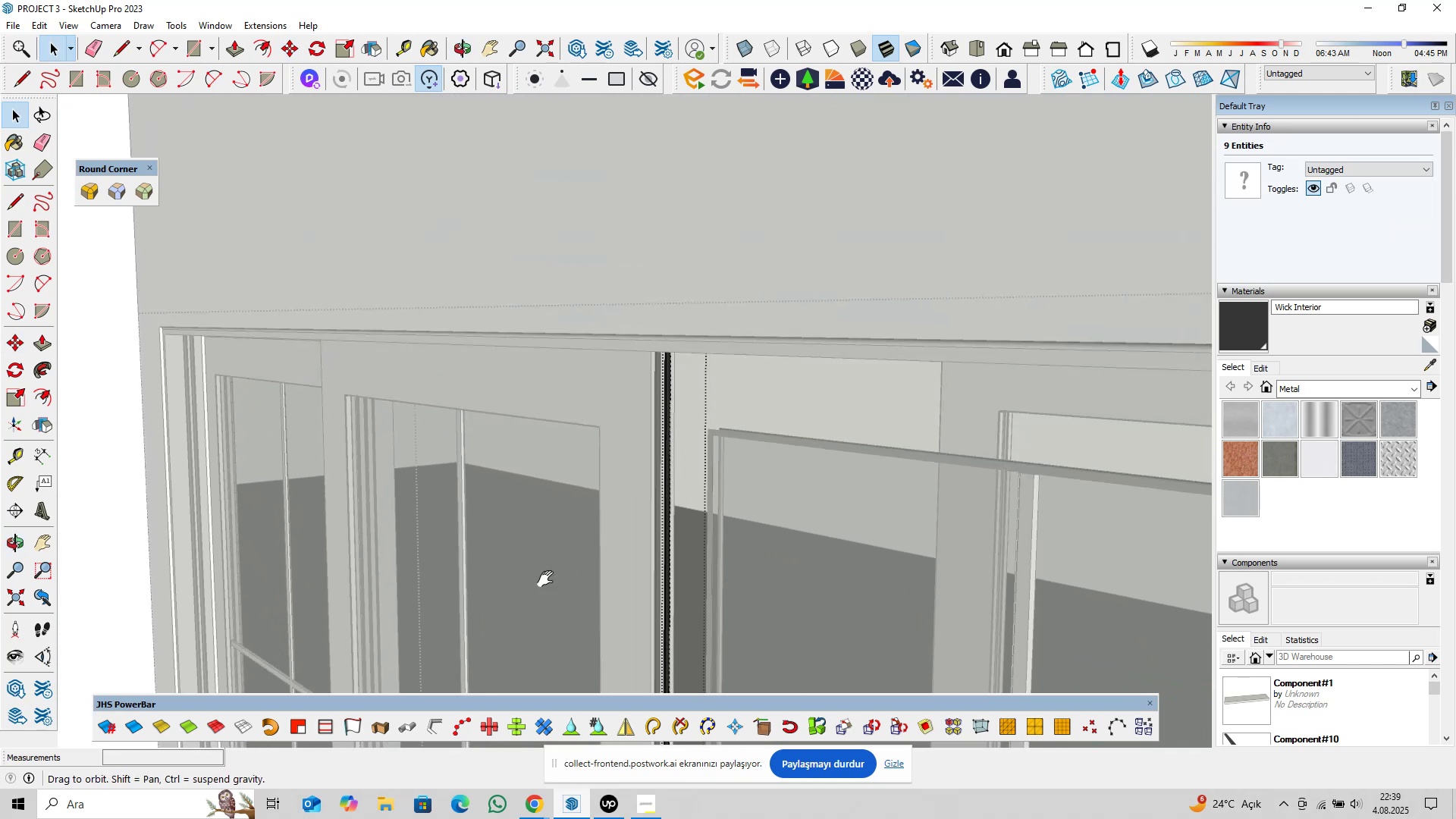 
key(Shift+ShiftLeft)
 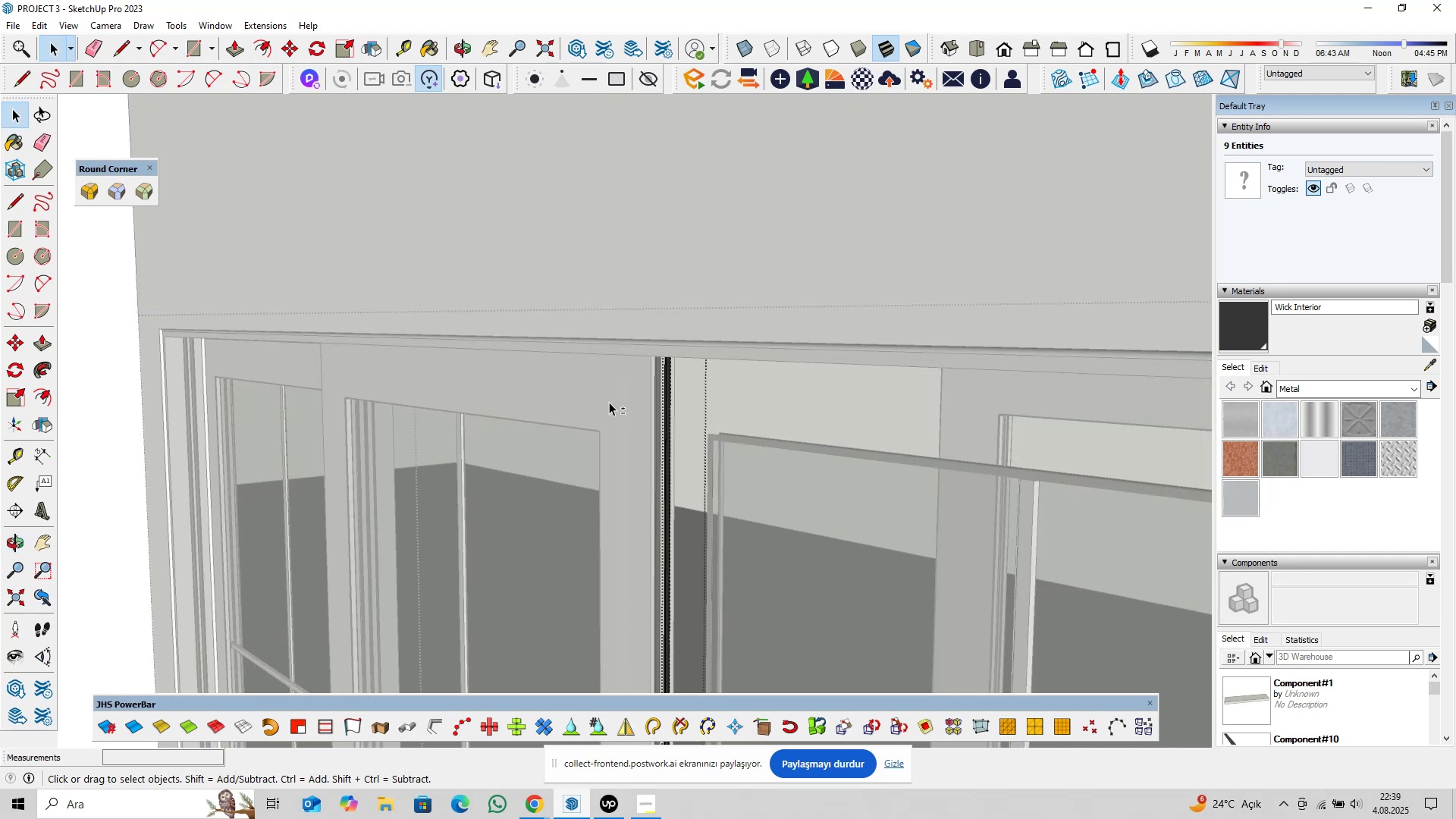 
key(Shift+ShiftLeft)
 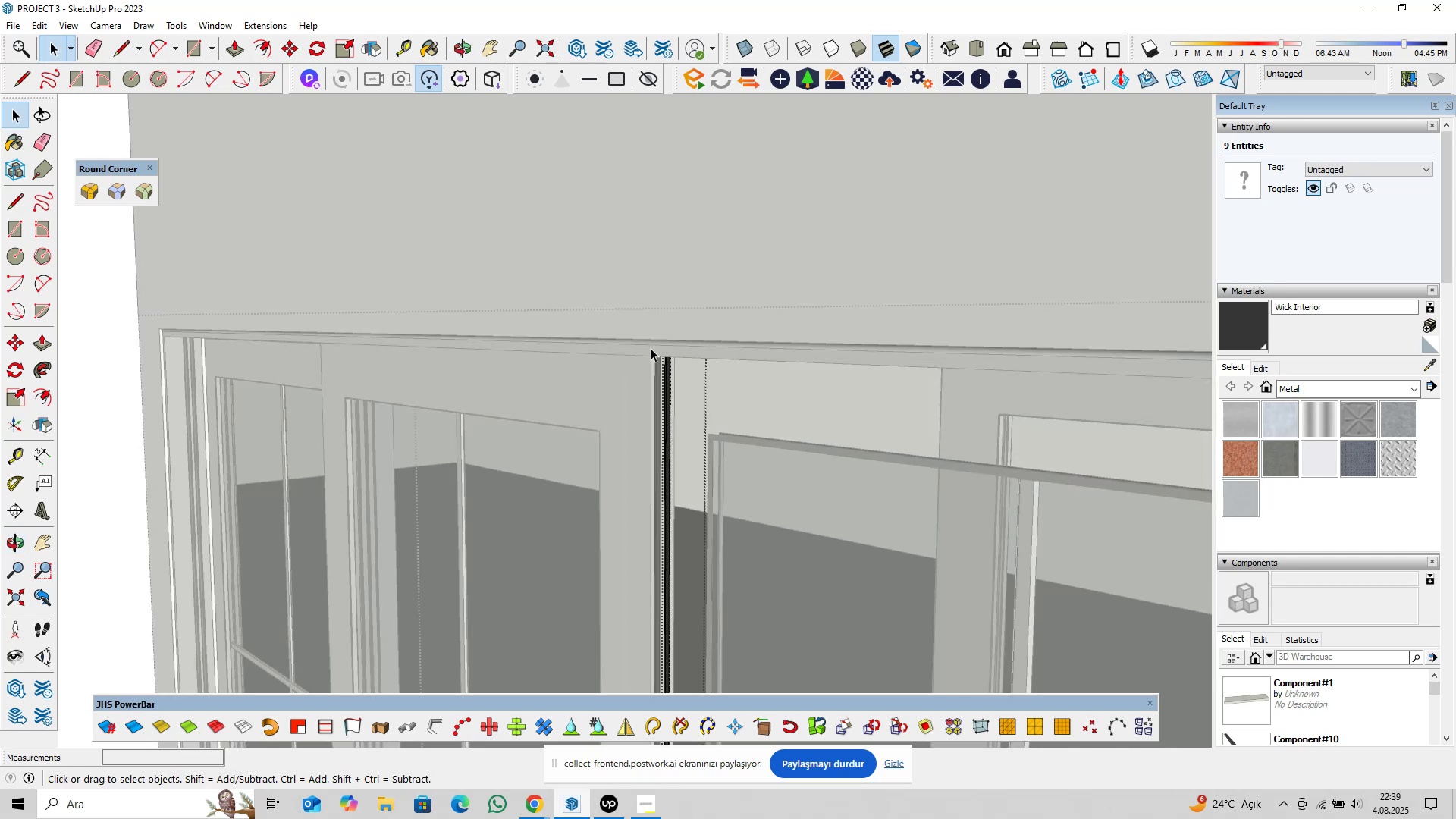 
key(Shift+ShiftLeft)
 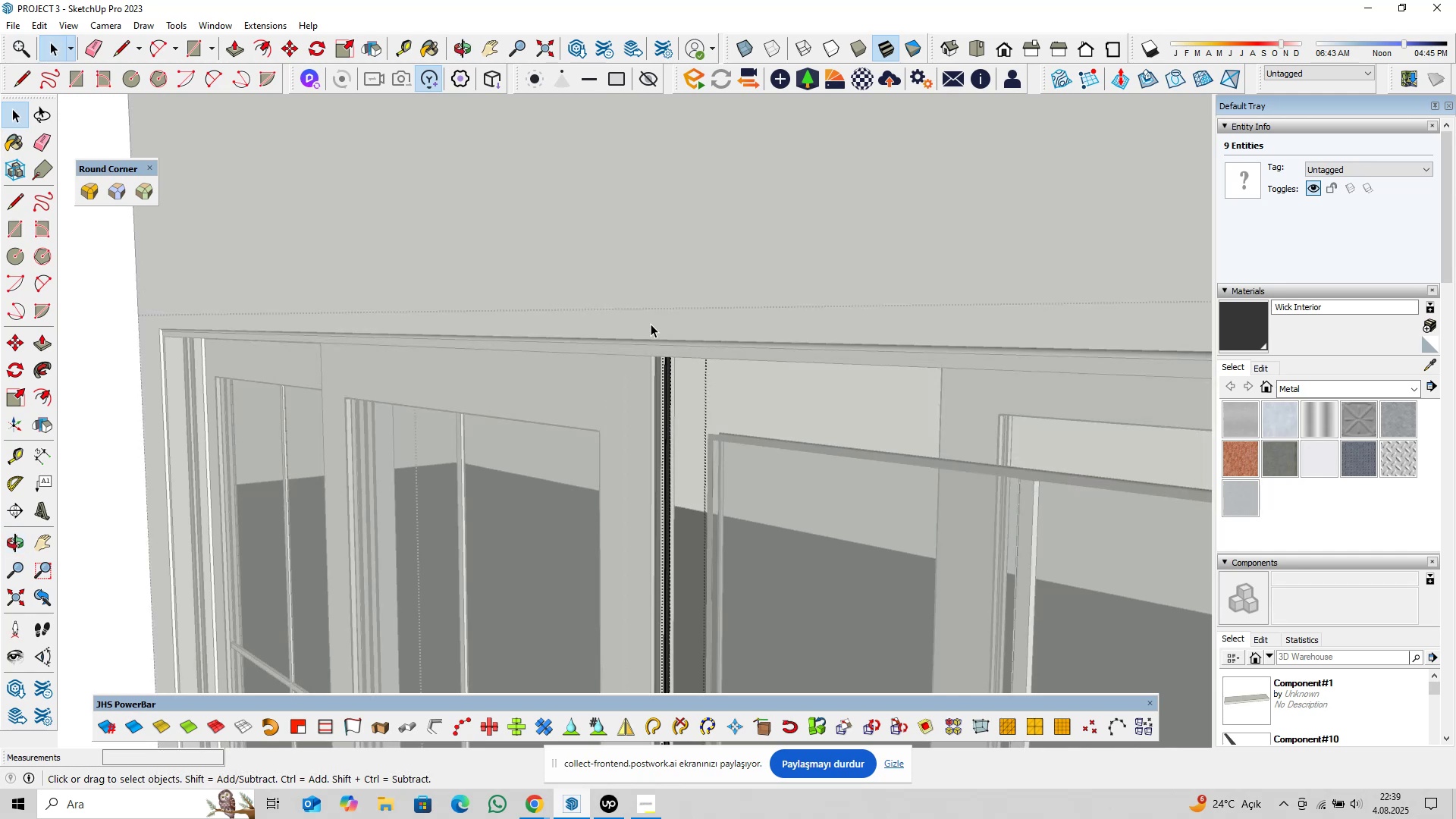 
scroll: coordinate [864, 406], scroll_direction: up, amount: 22.0
 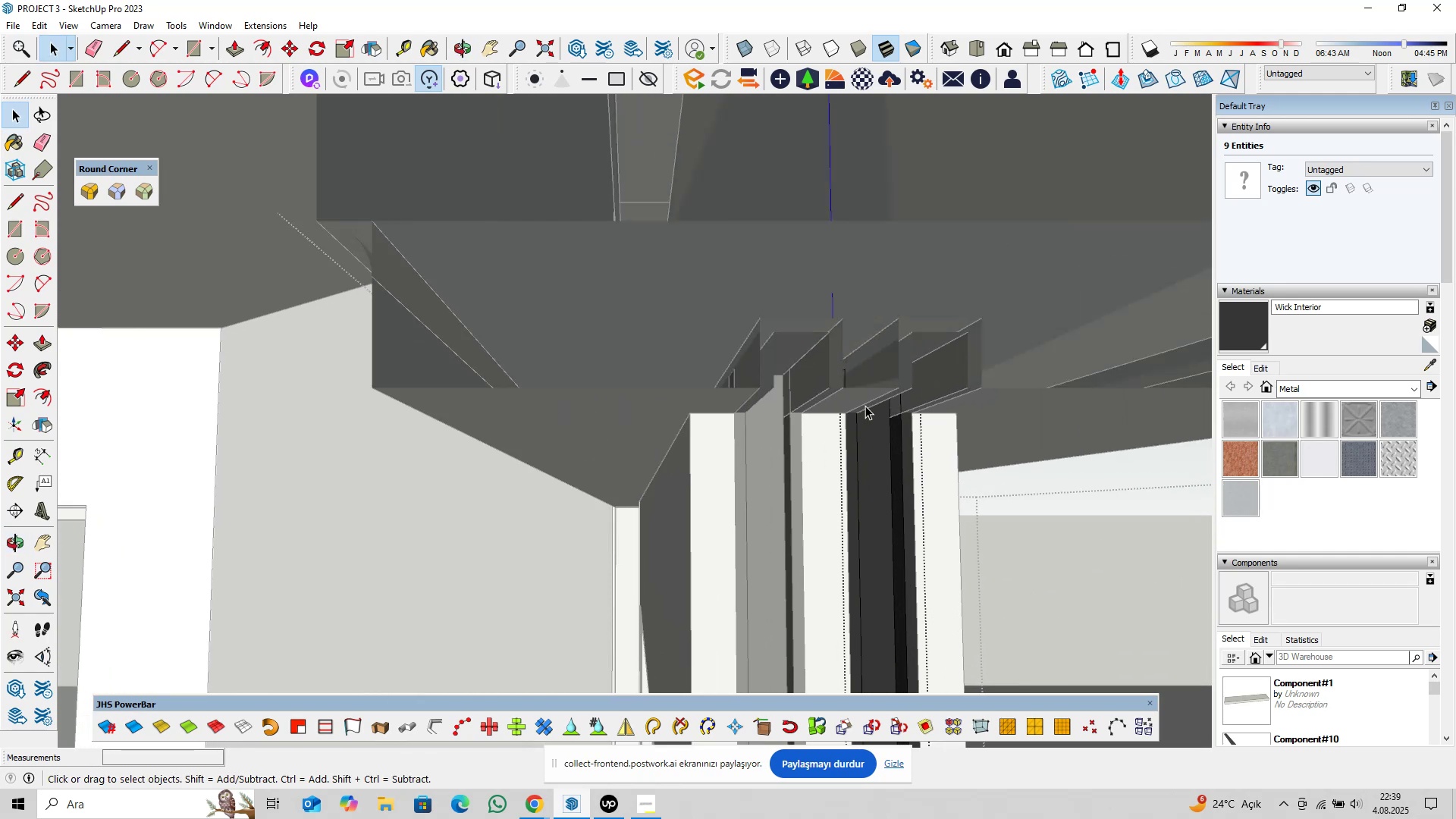 
hold_key(key=ShiftLeft, duration=0.34)
 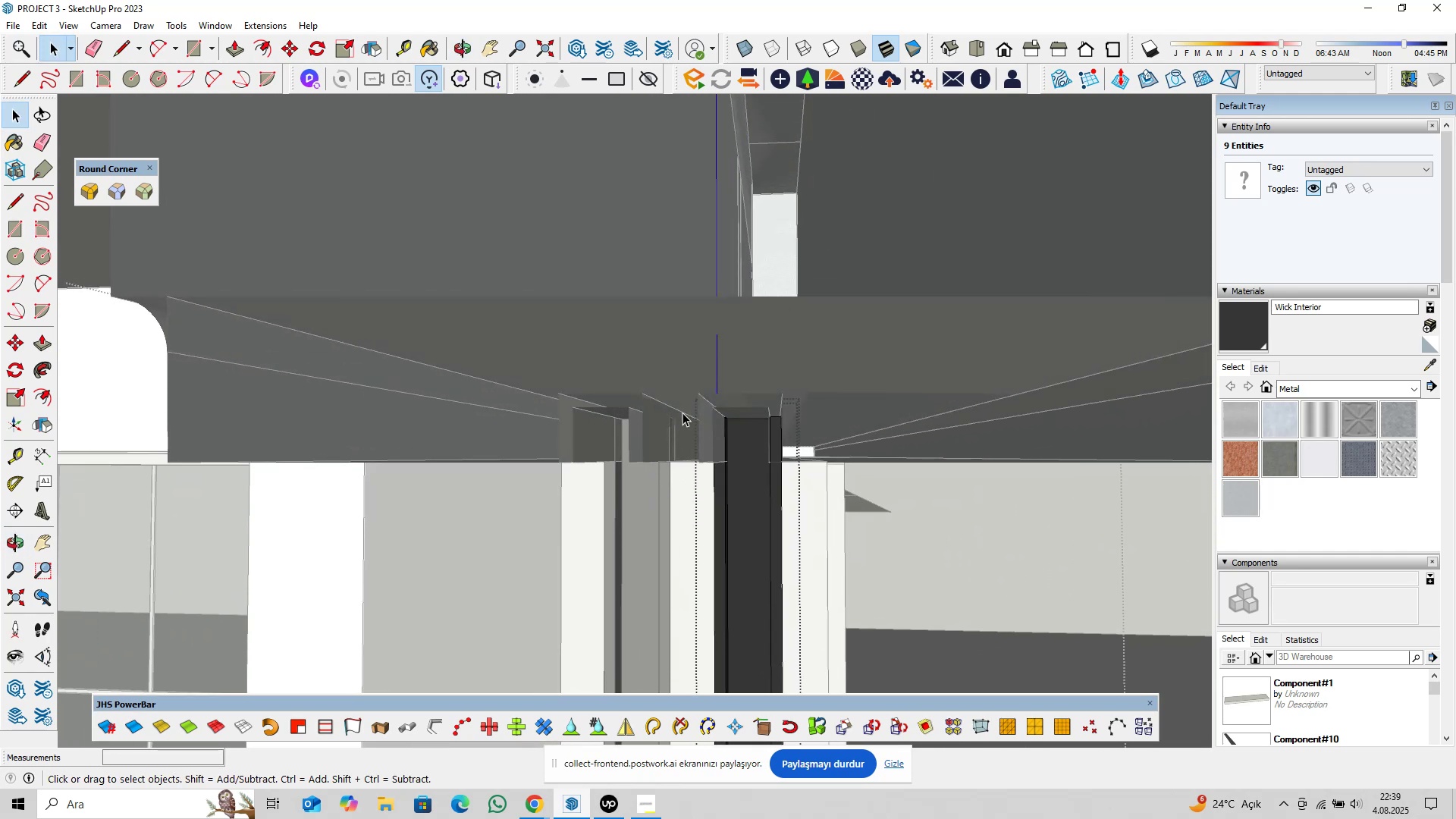 
left_click_drag(start_coordinate=[648, 325], to_coordinate=[919, 510])
 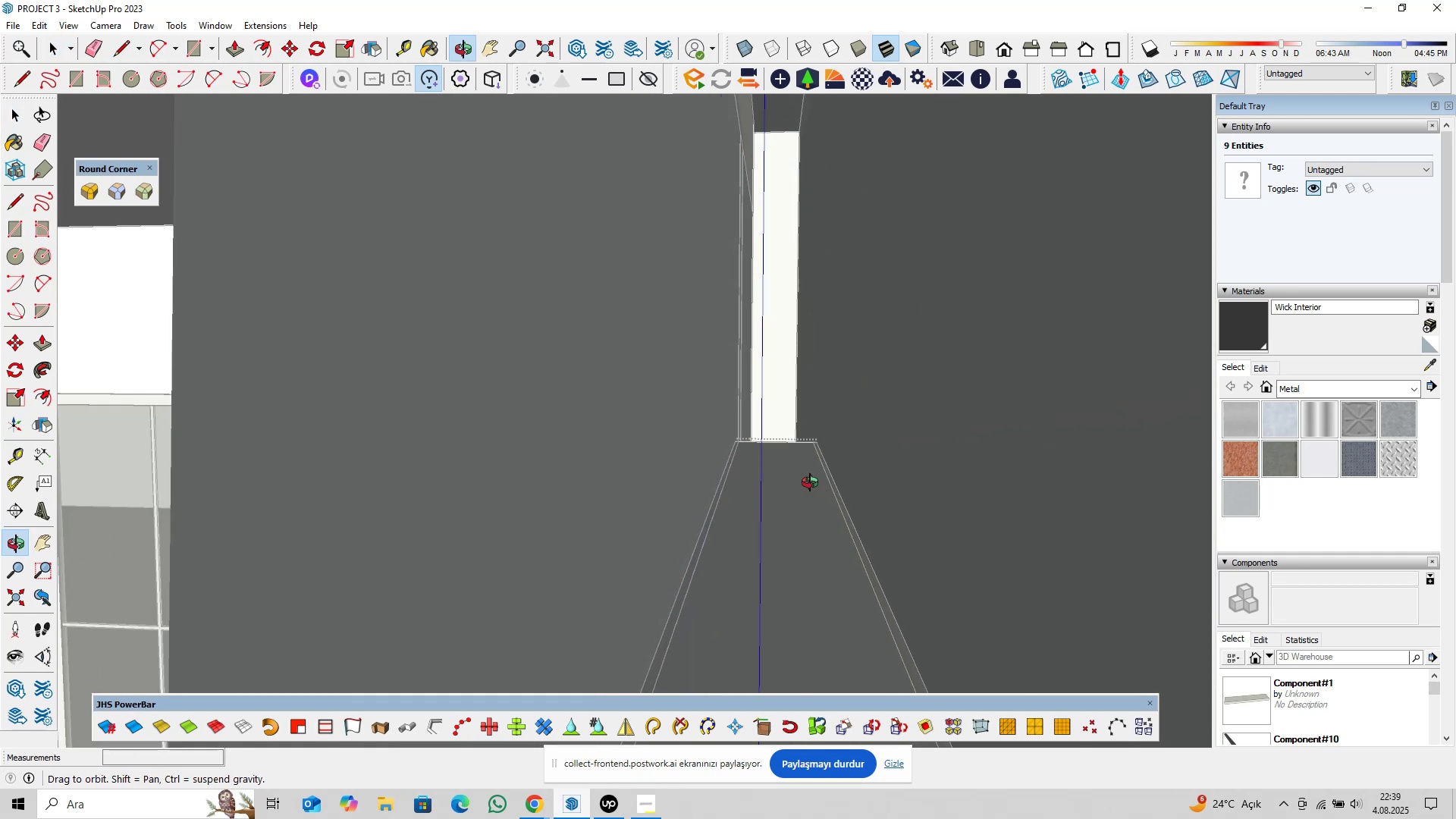 
hold_key(key=ShiftLeft, duration=1.29)
 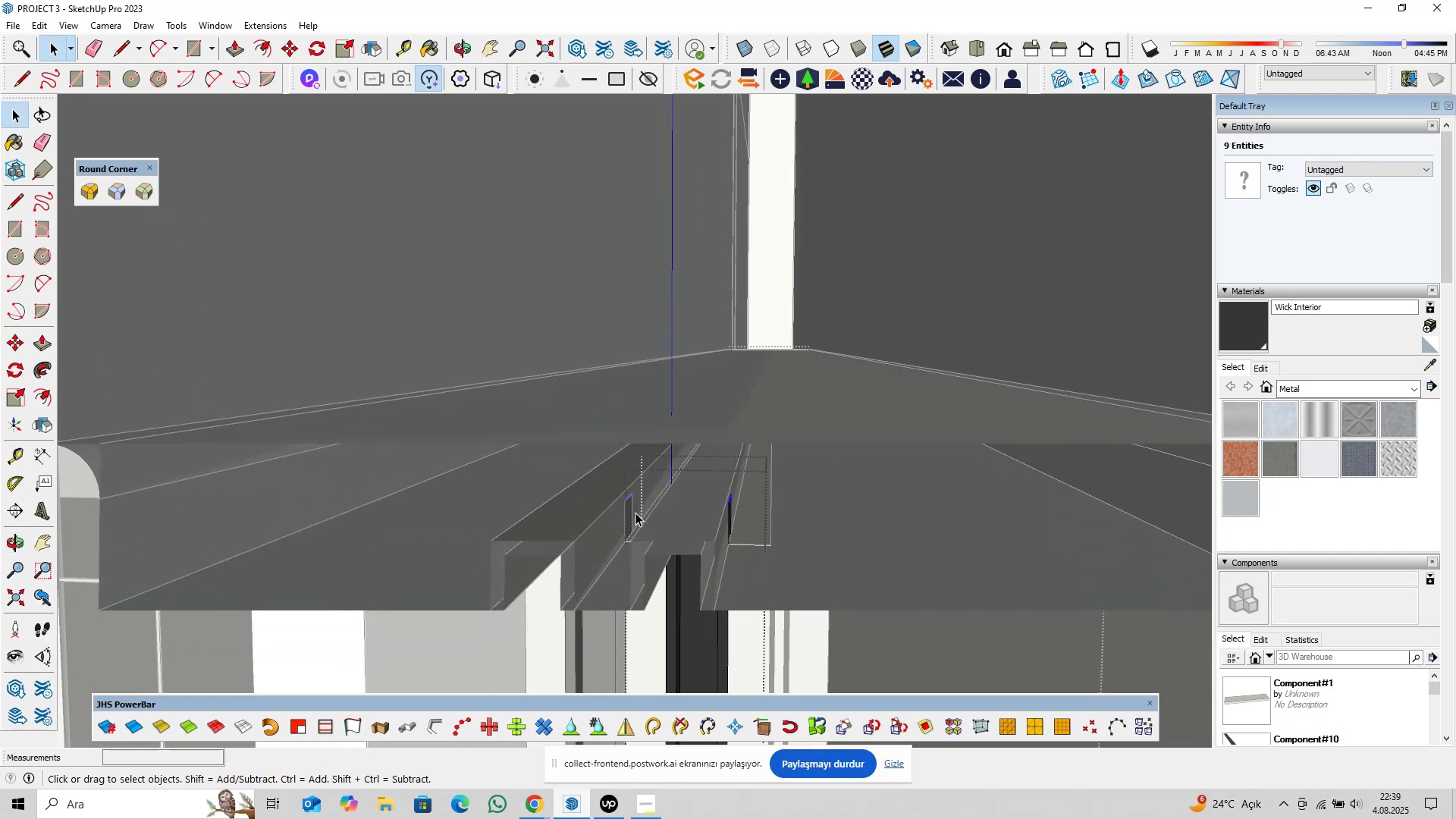 
scroll: coordinate [630, 510], scroll_direction: up, amount: 1.0
 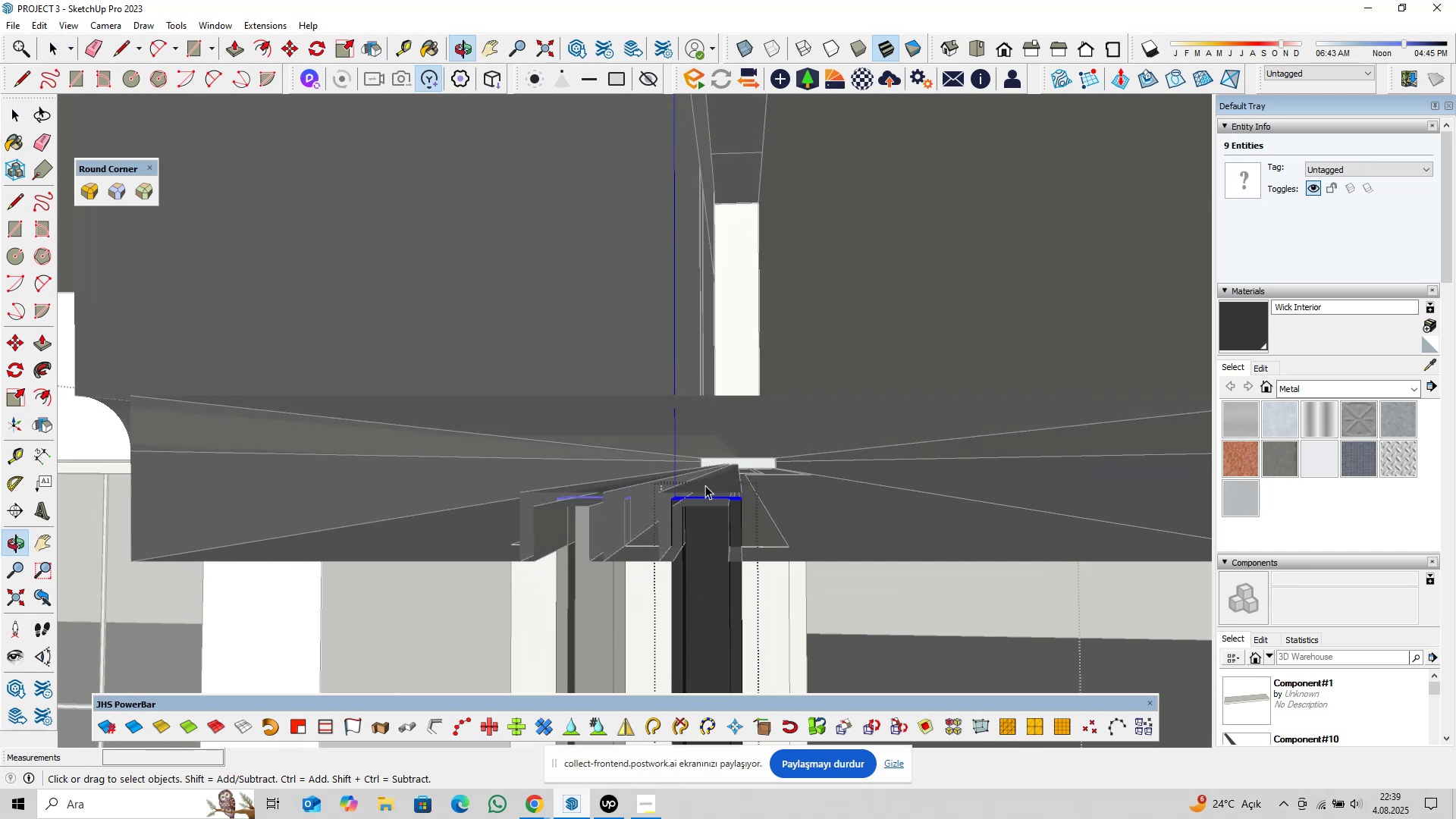 
key(M)
 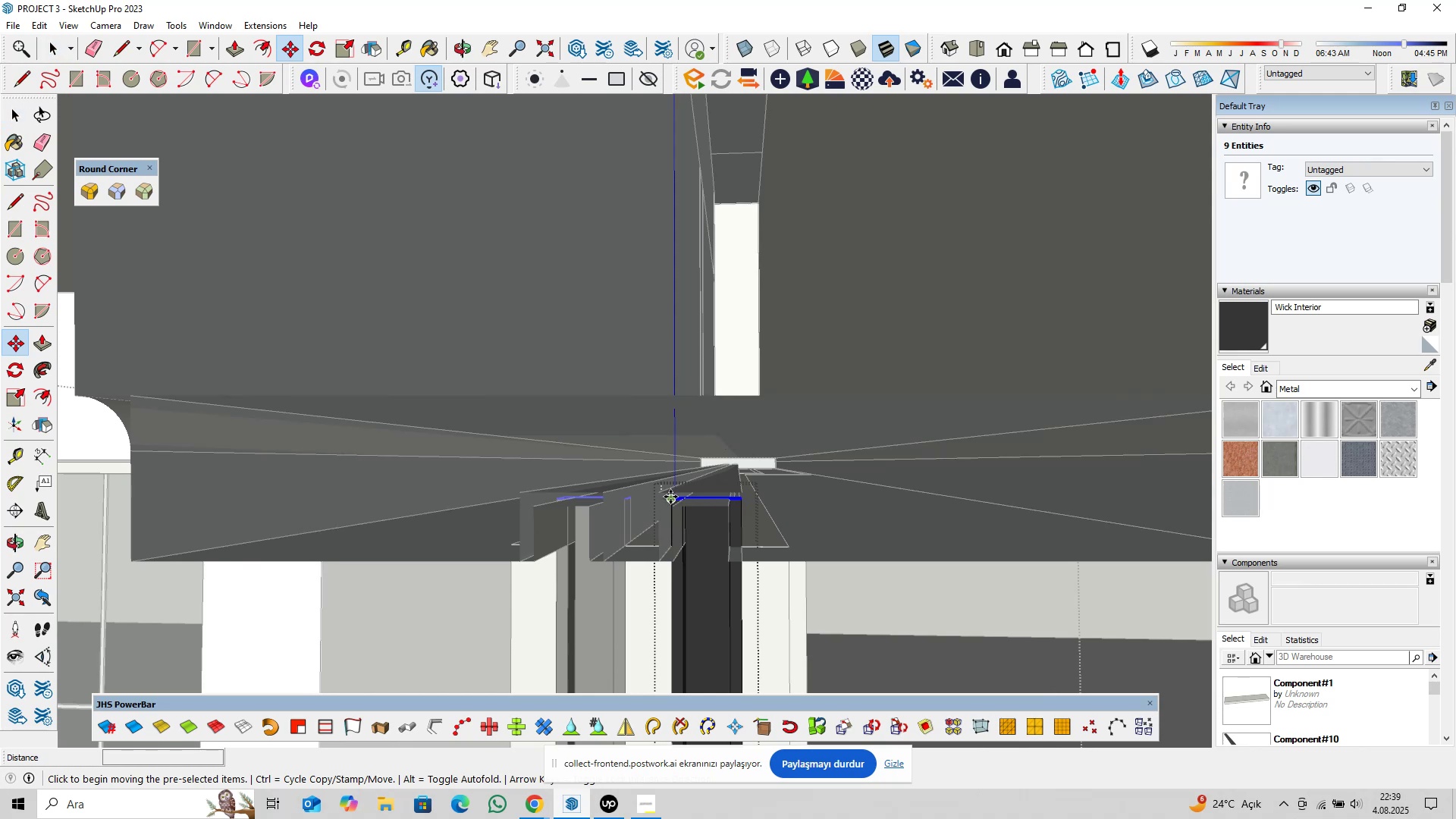 
left_click([670, 497])
 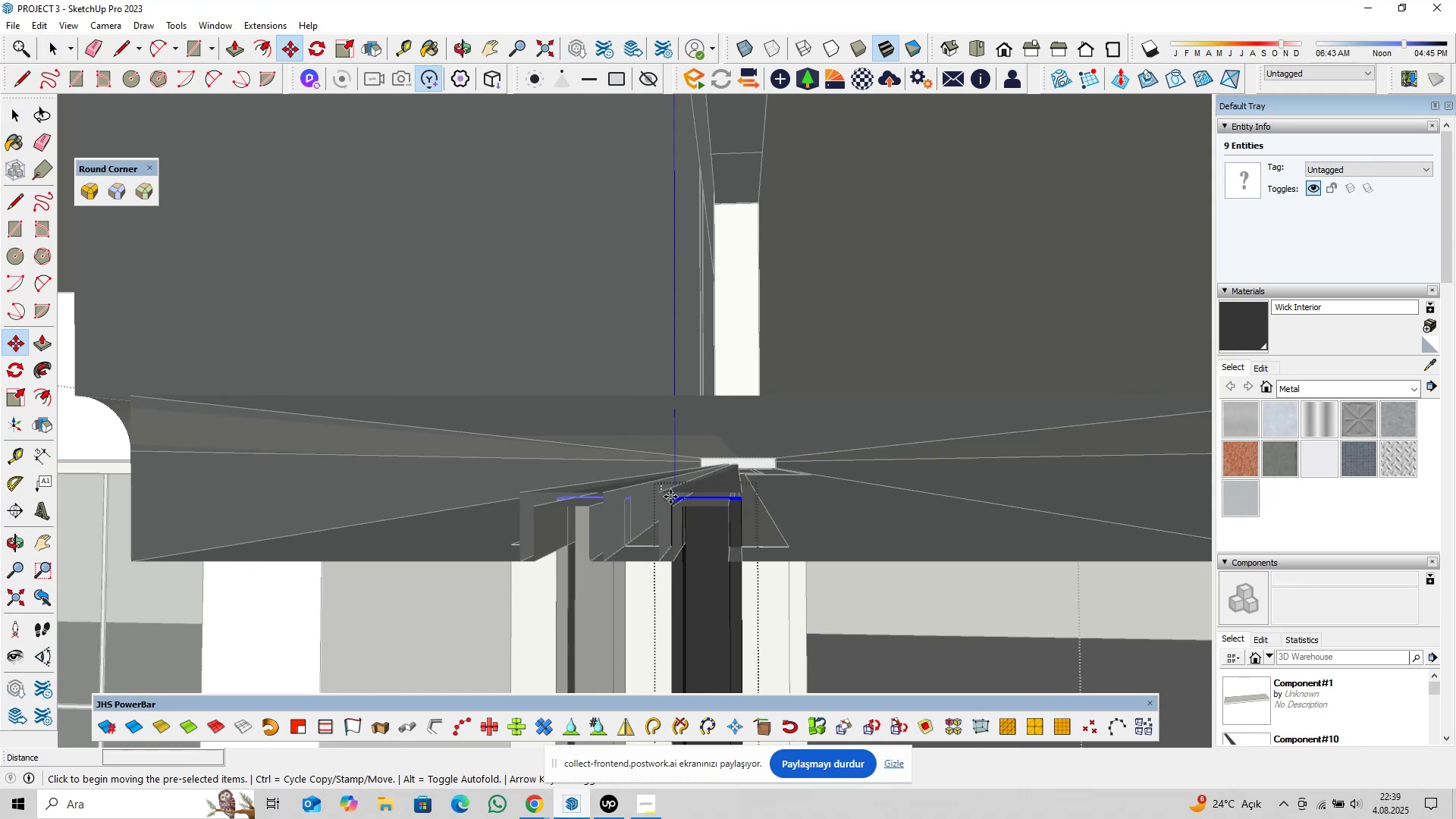 
key(ArrowUp)
 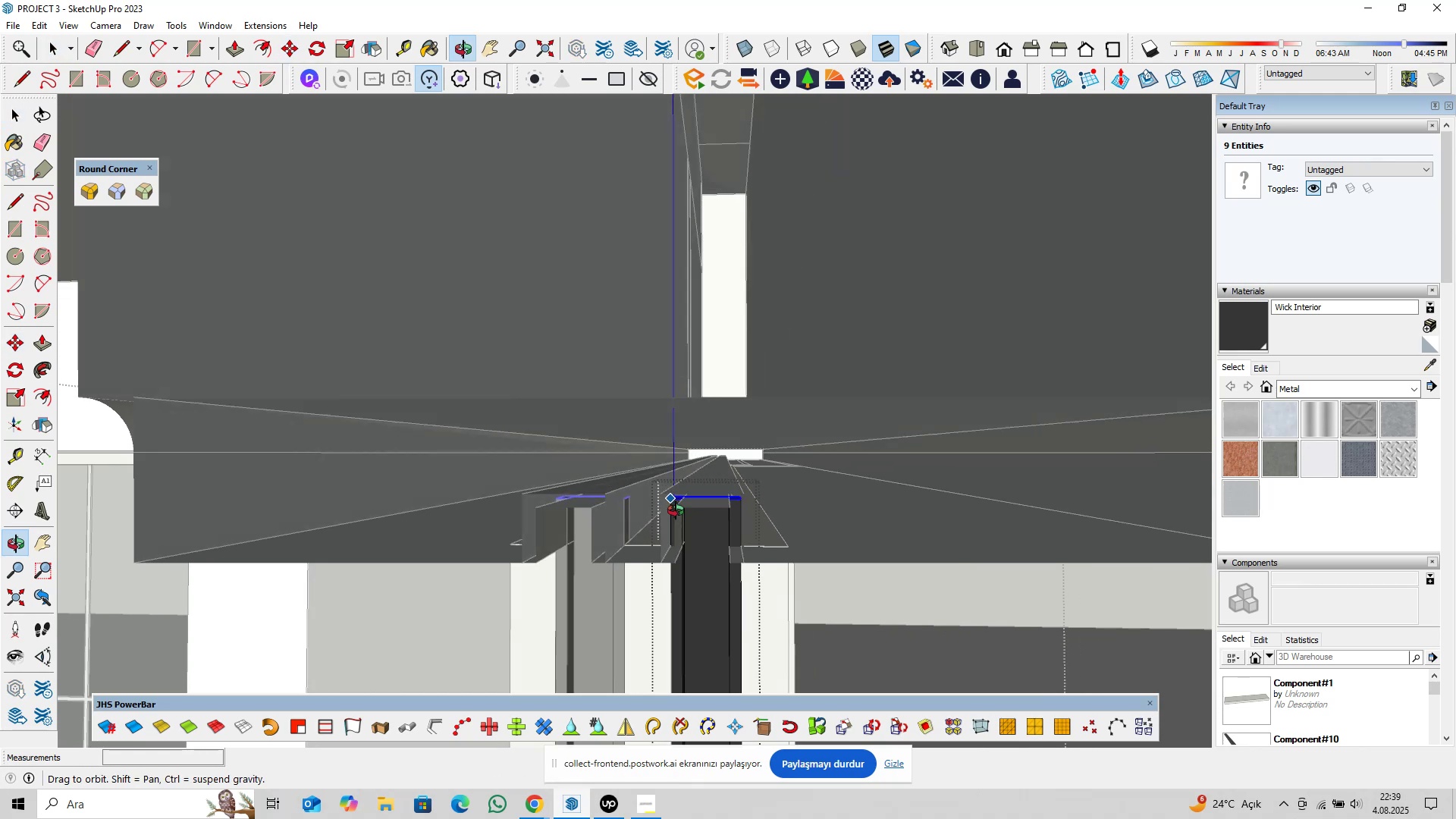 
hold_key(key=ShiftLeft, duration=0.45)
 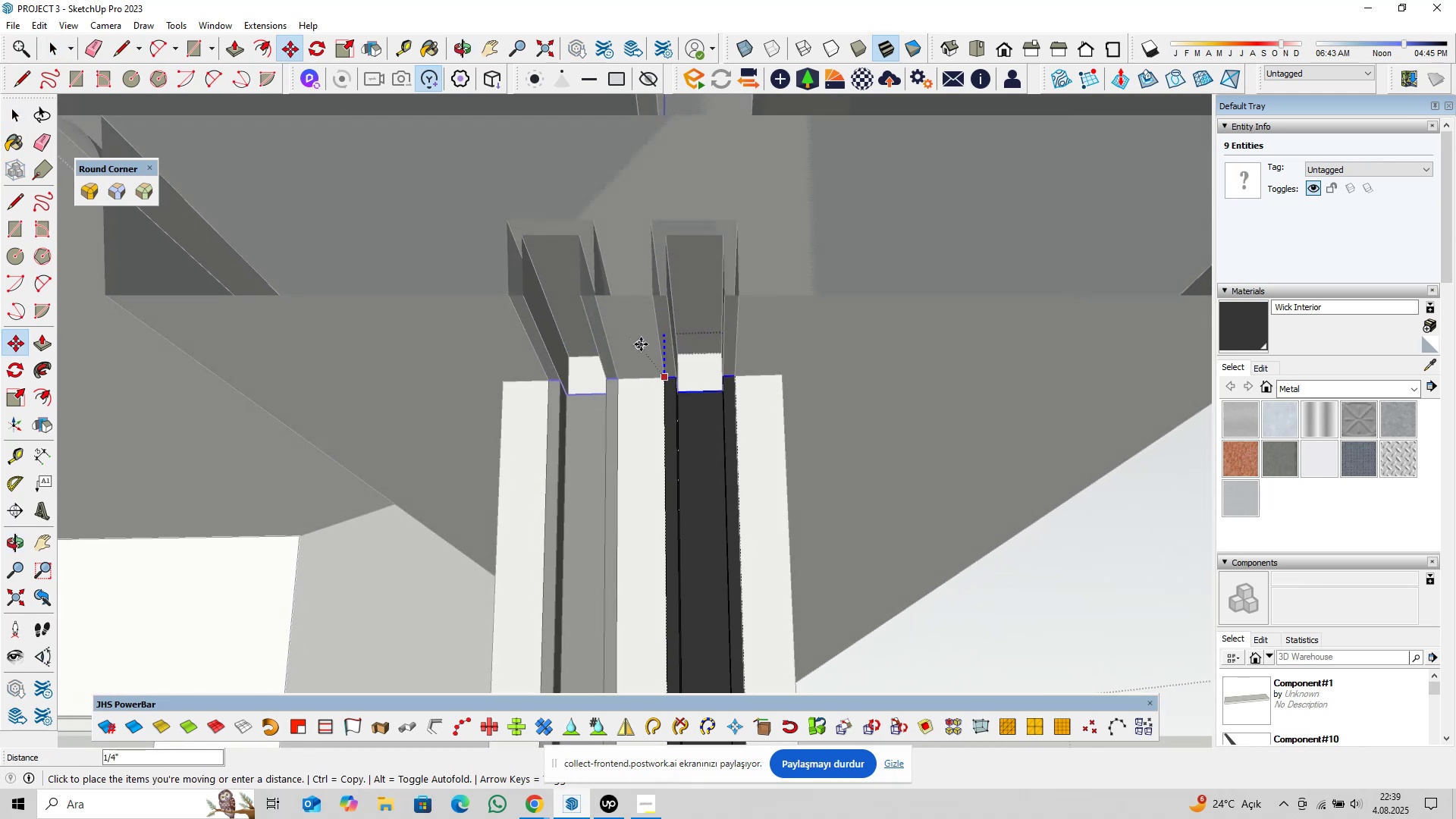 
left_click([642, 343])
 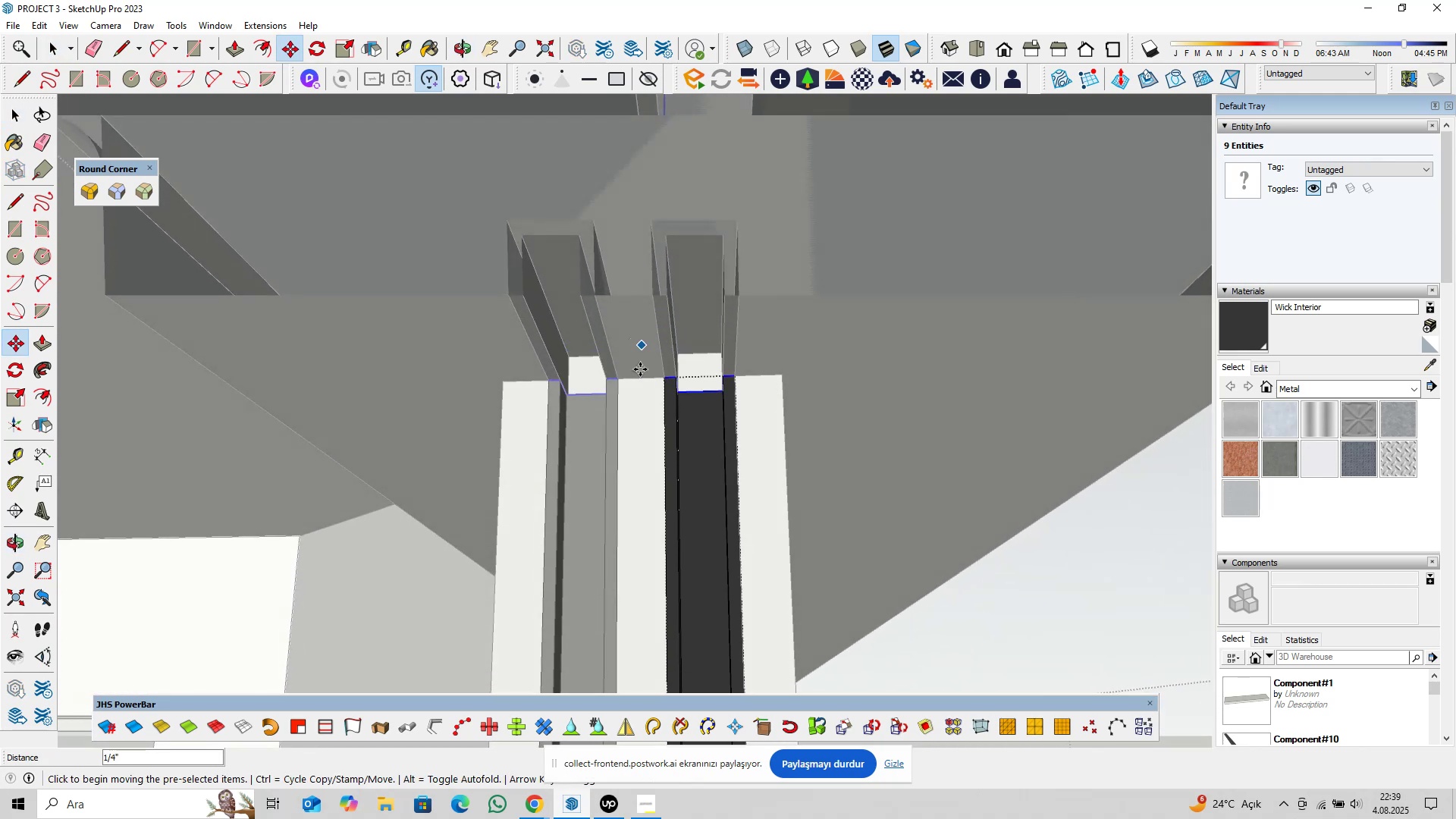 
key(Space)
 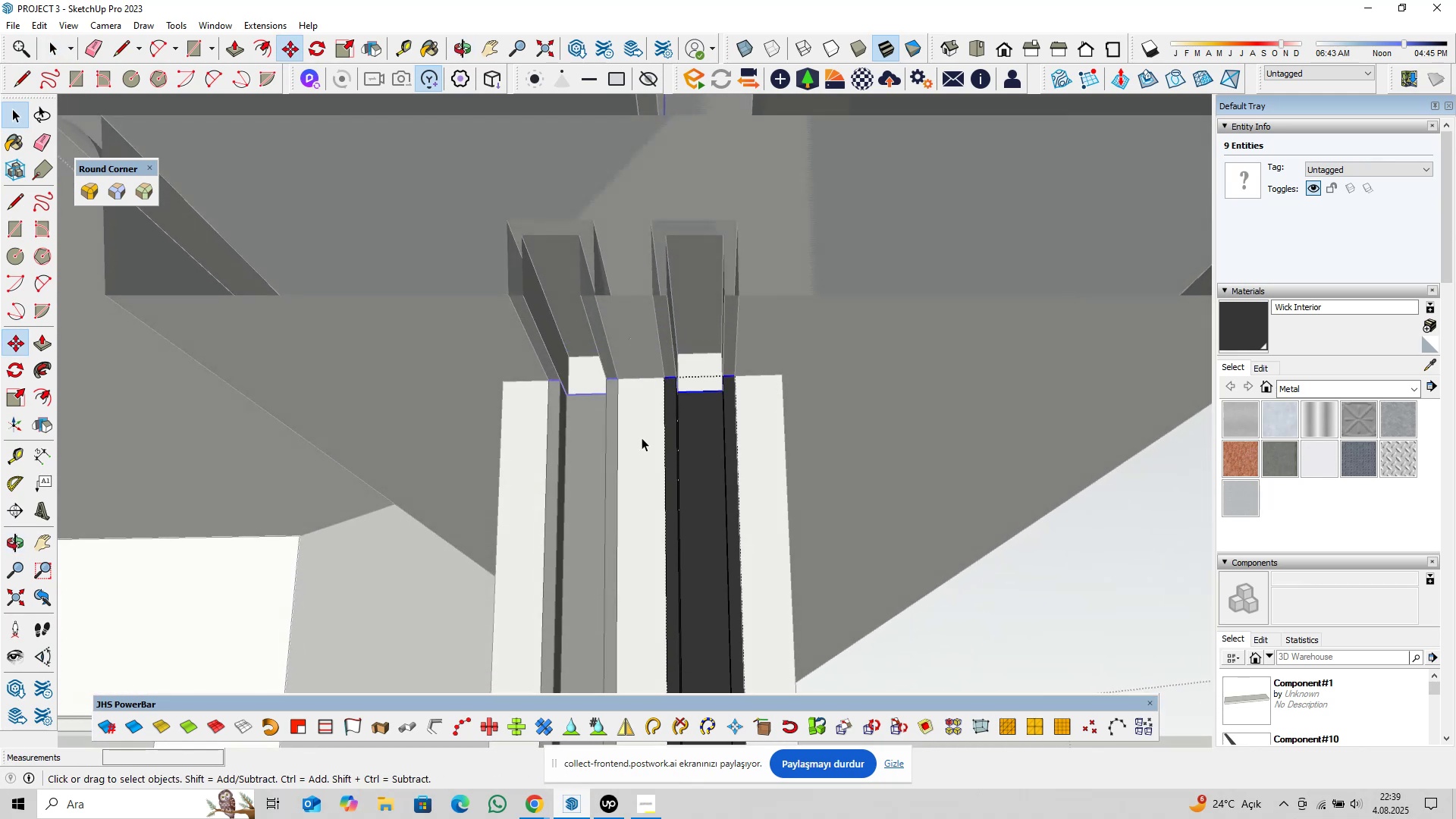 
scroll: coordinate [642, 450], scroll_direction: down, amount: 5.0
 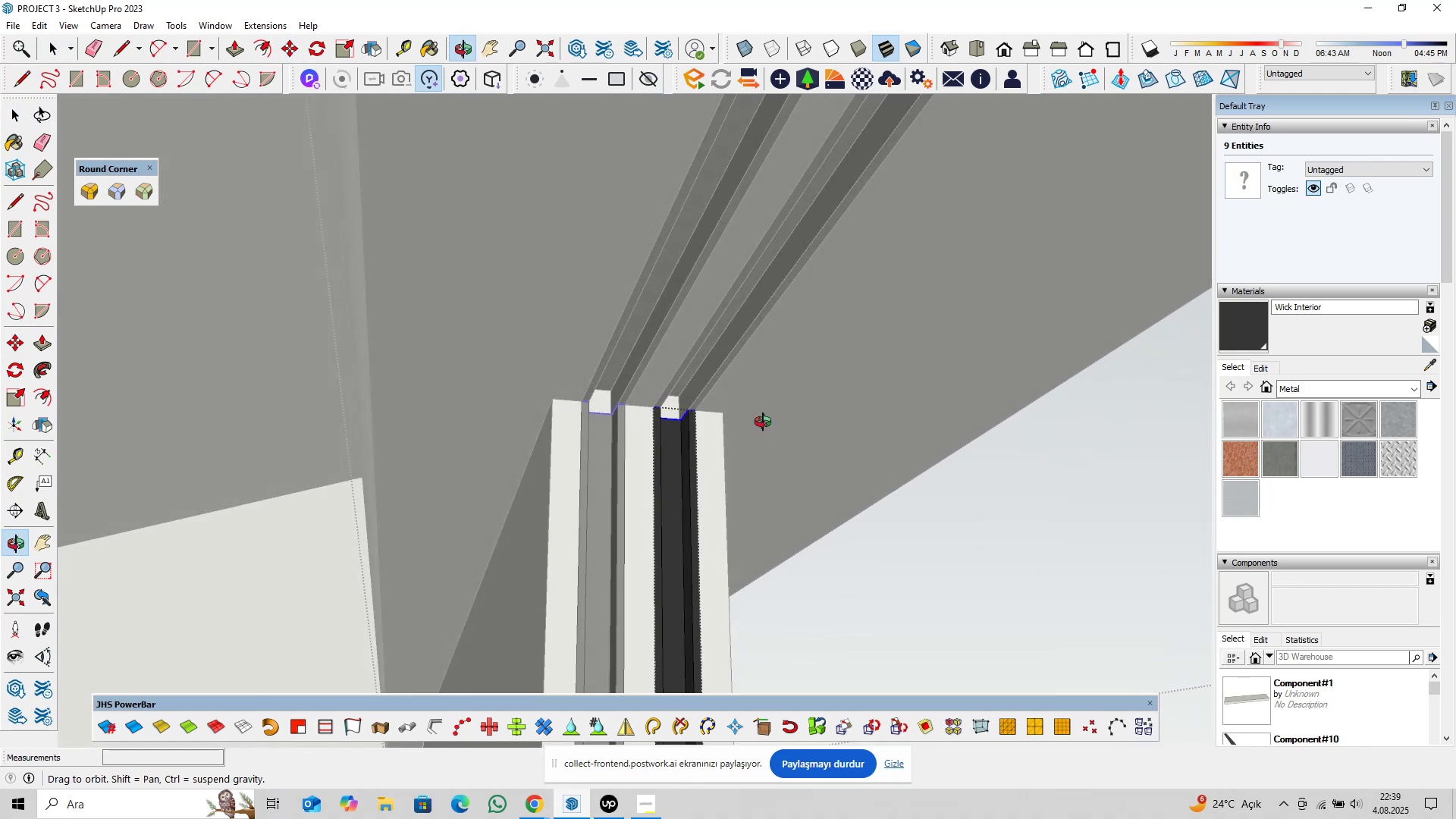 
key(Escape)
 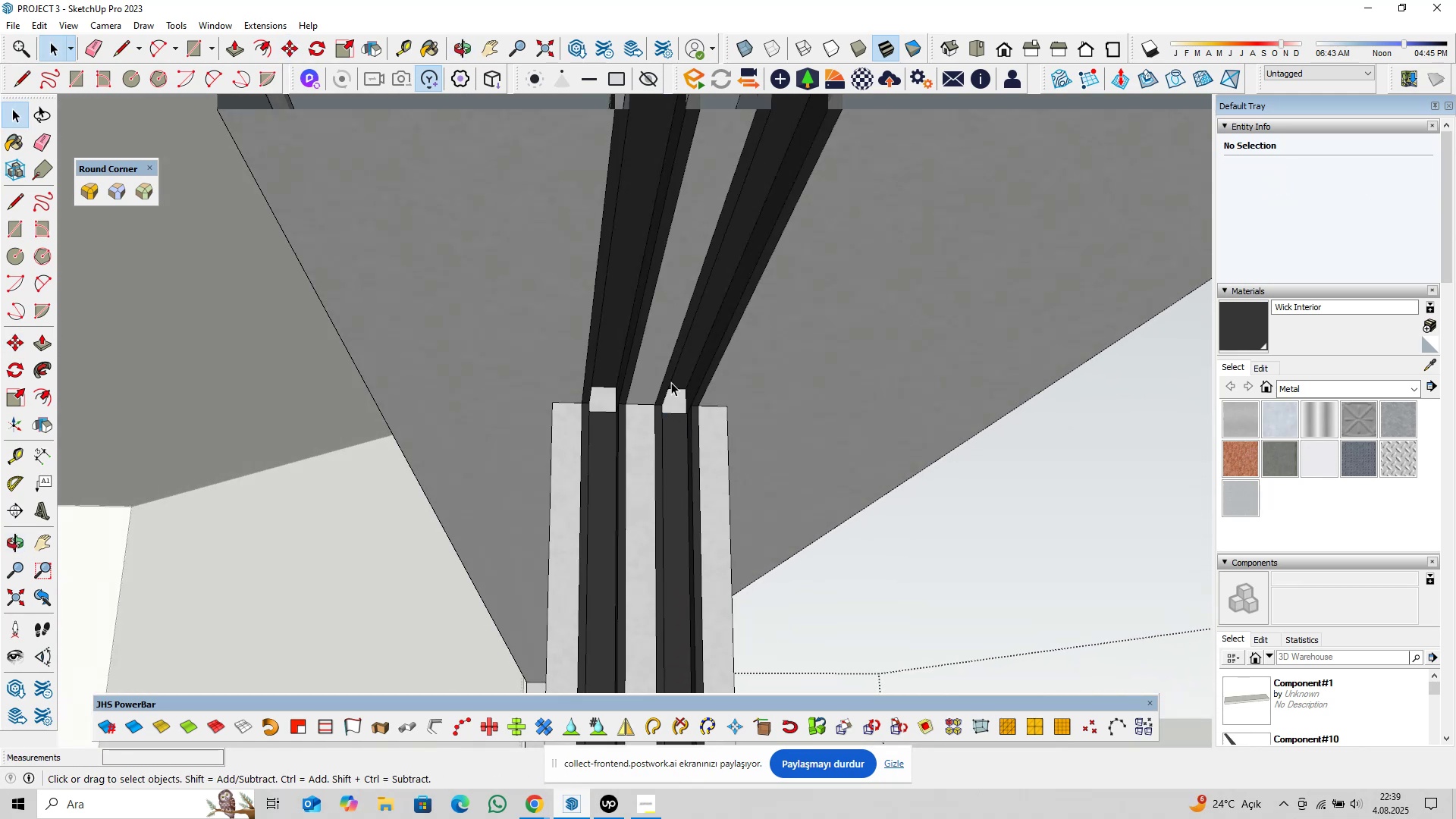 
wait(5.11)
 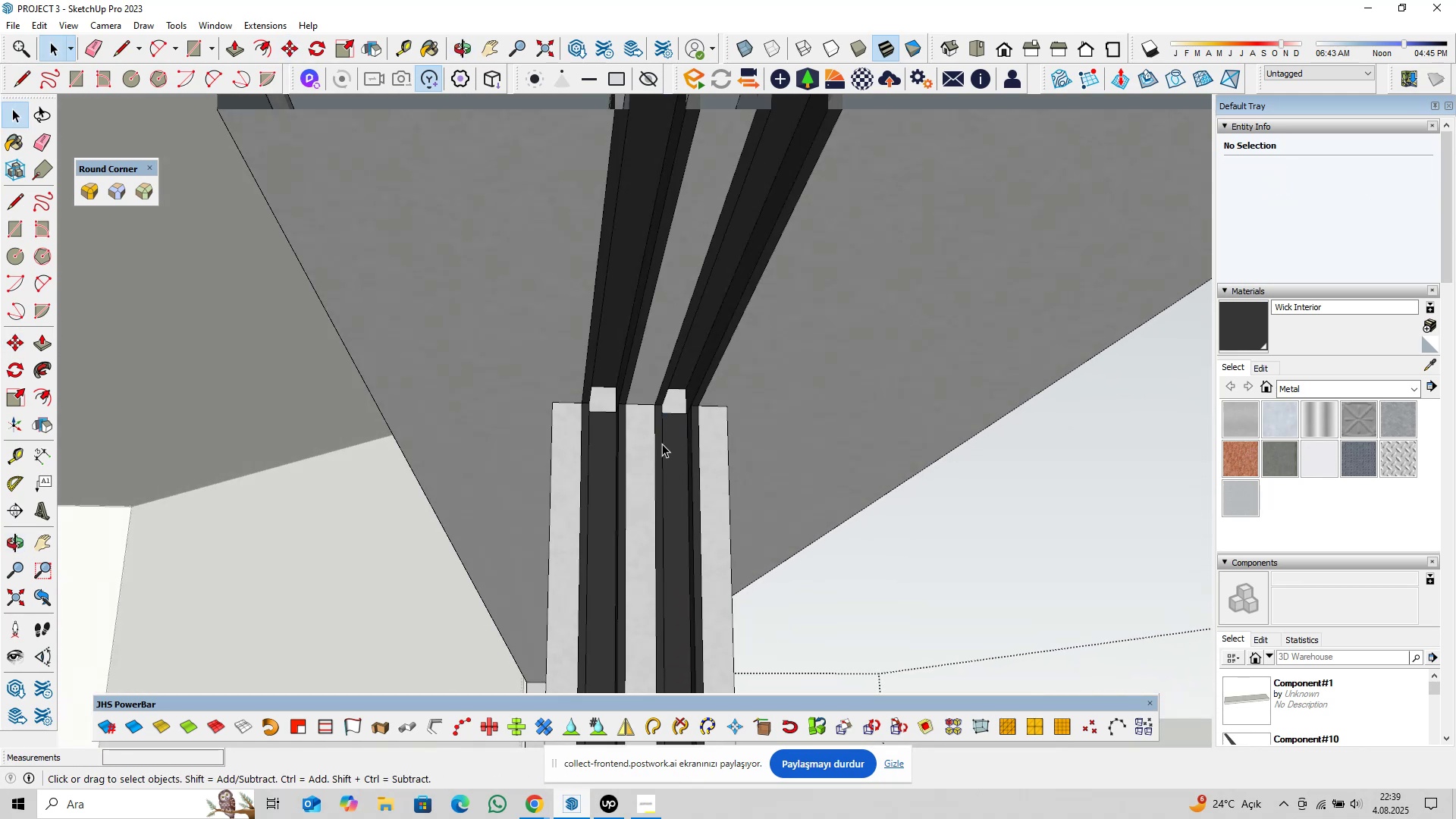 
hold_key(key=ShiftLeft, duration=0.43)
 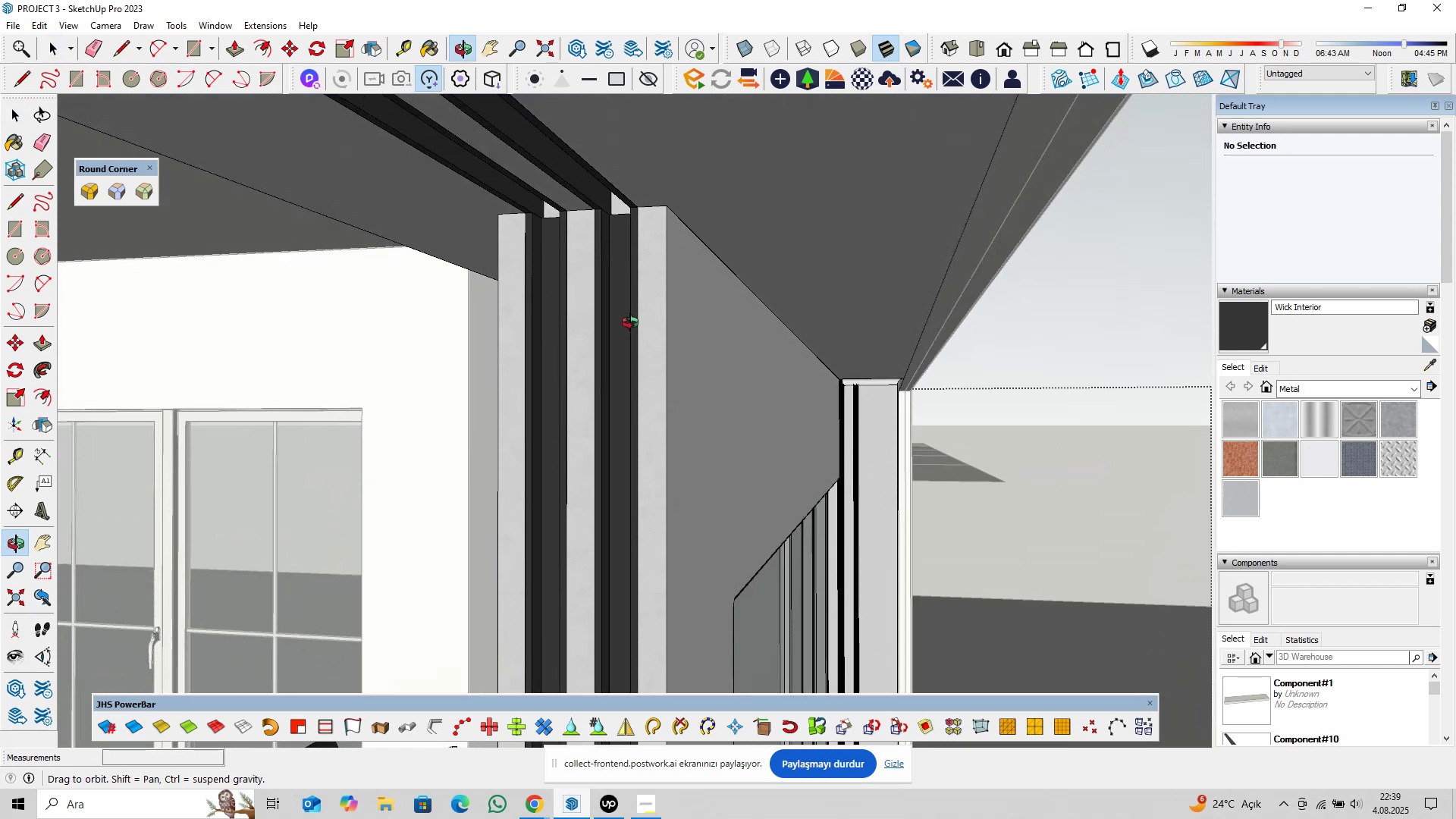 
key(Control+S)
 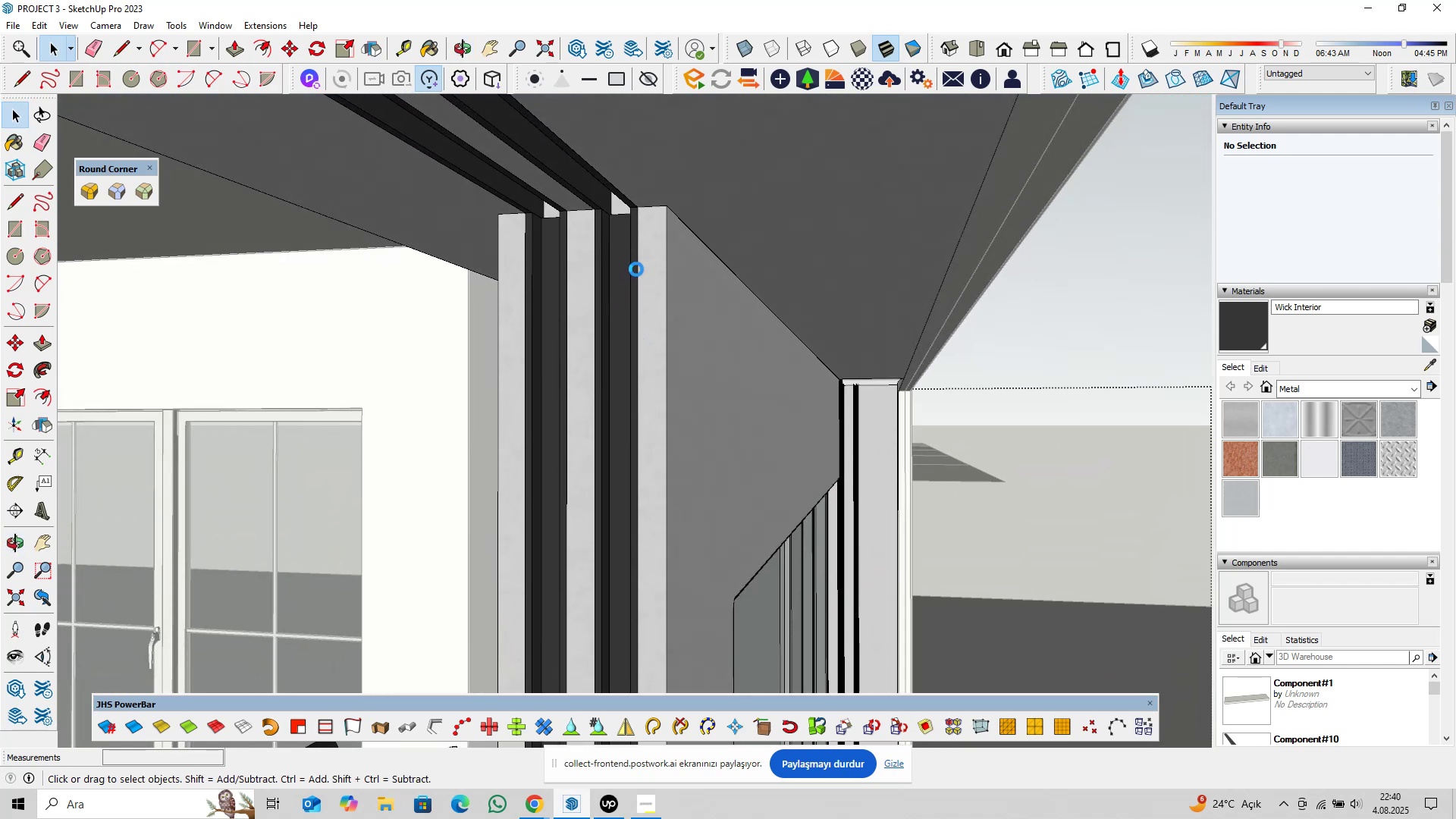 
scroll: coordinate [607, 229], scroll_direction: up, amount: 5.0
 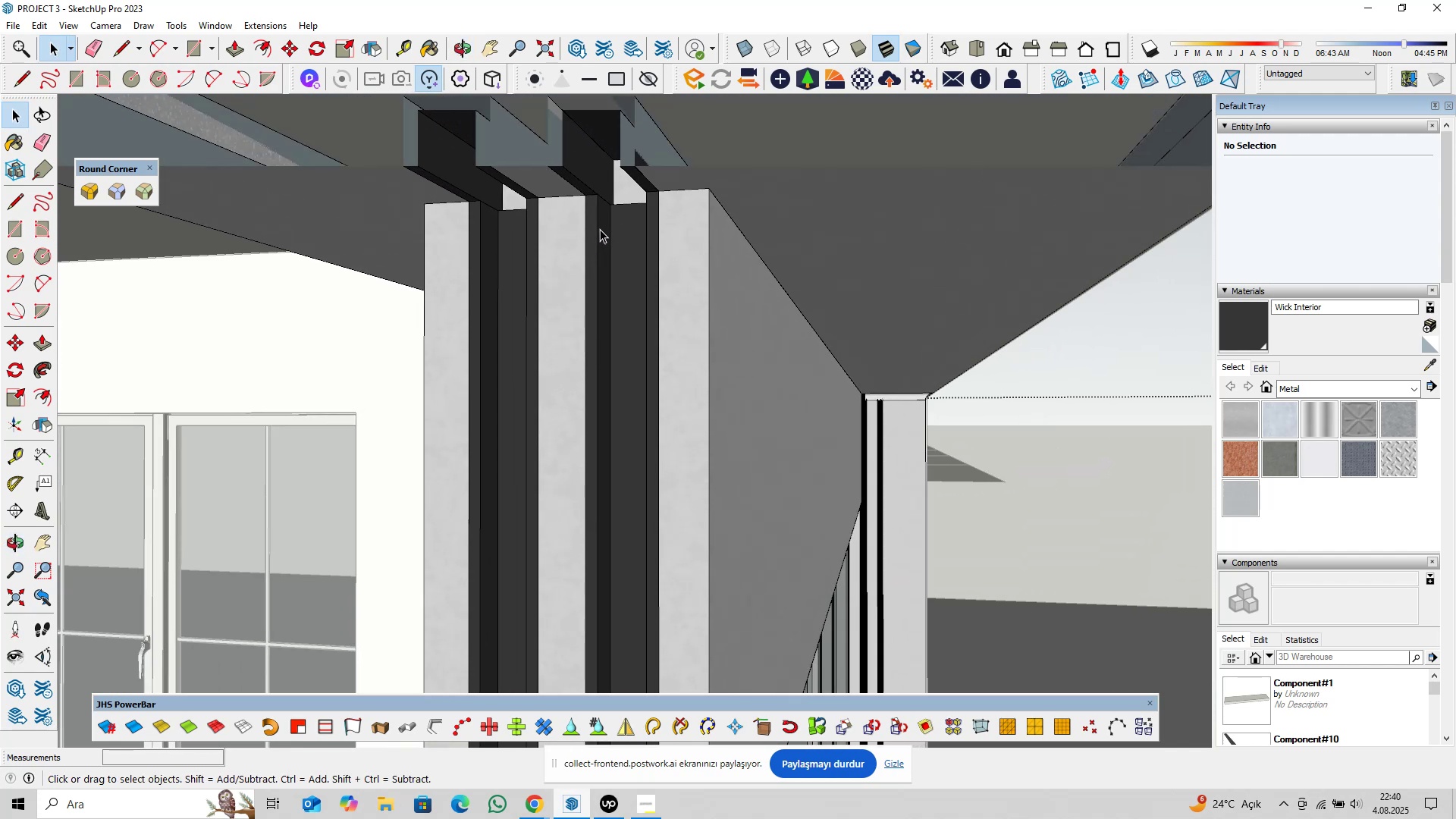 
left_click([601, 230])
 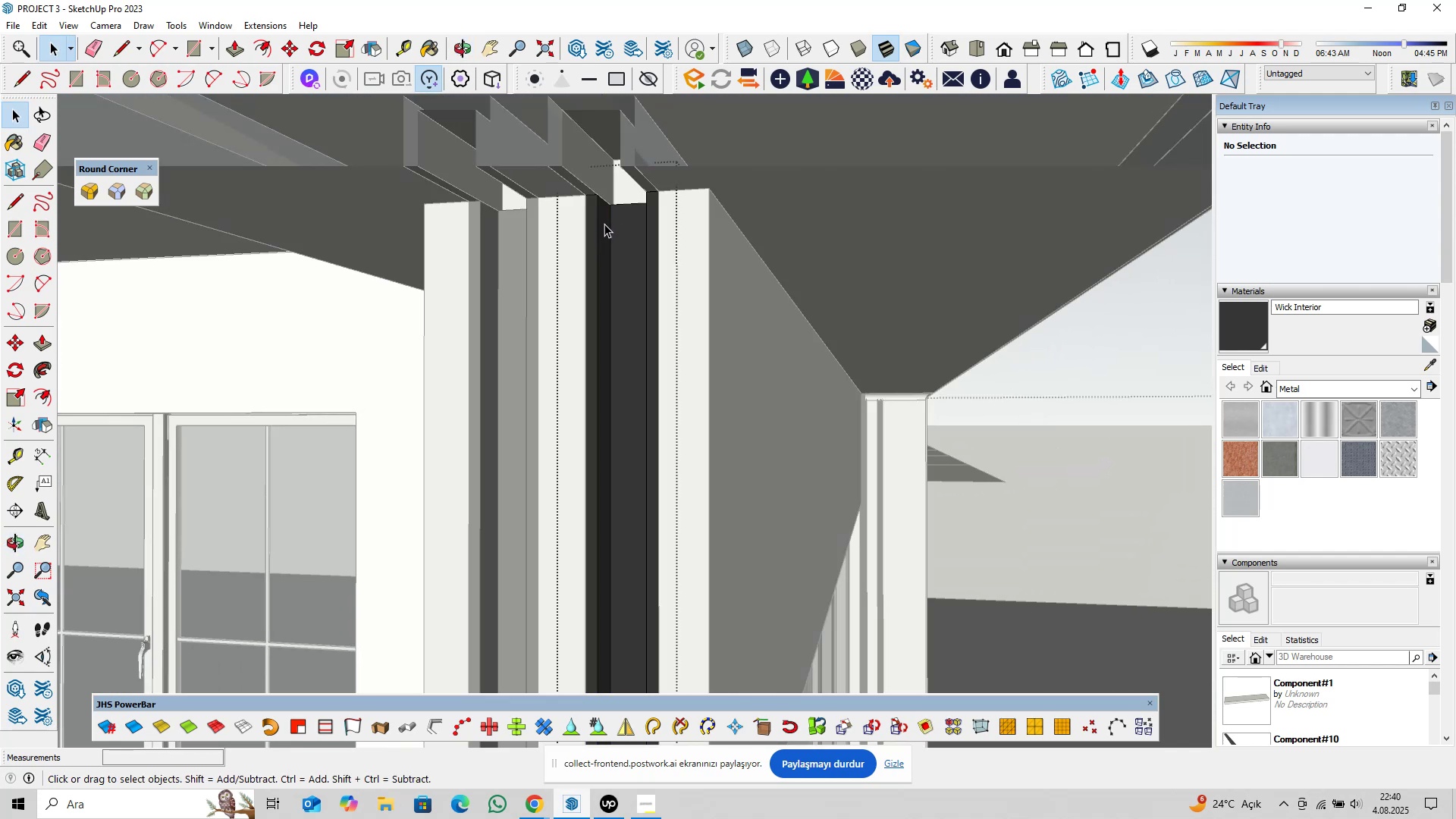 
triple_click([604, 224])
 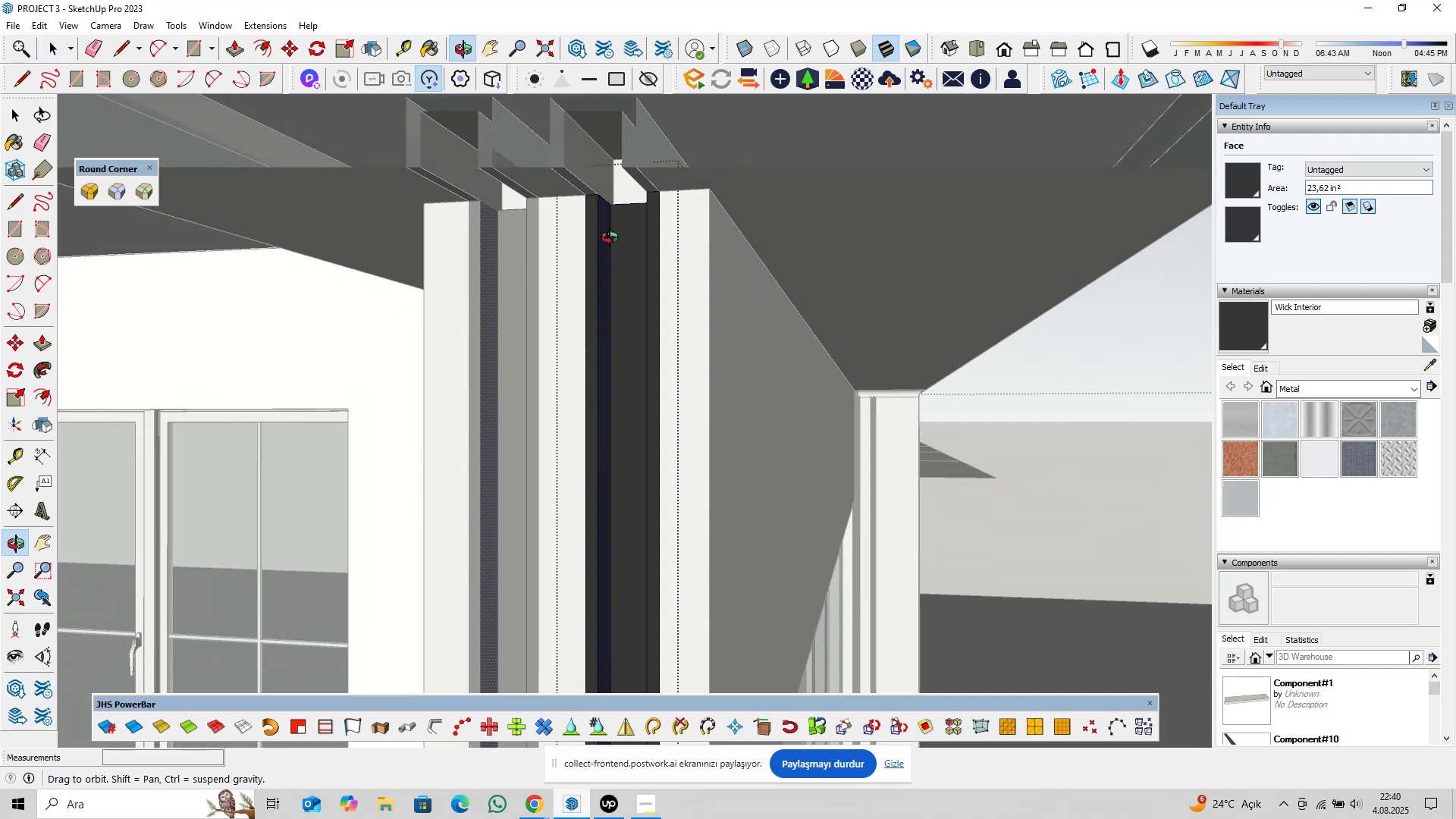 
hold_key(key=ControlLeft, duration=0.47)
left_click([637, 237])
 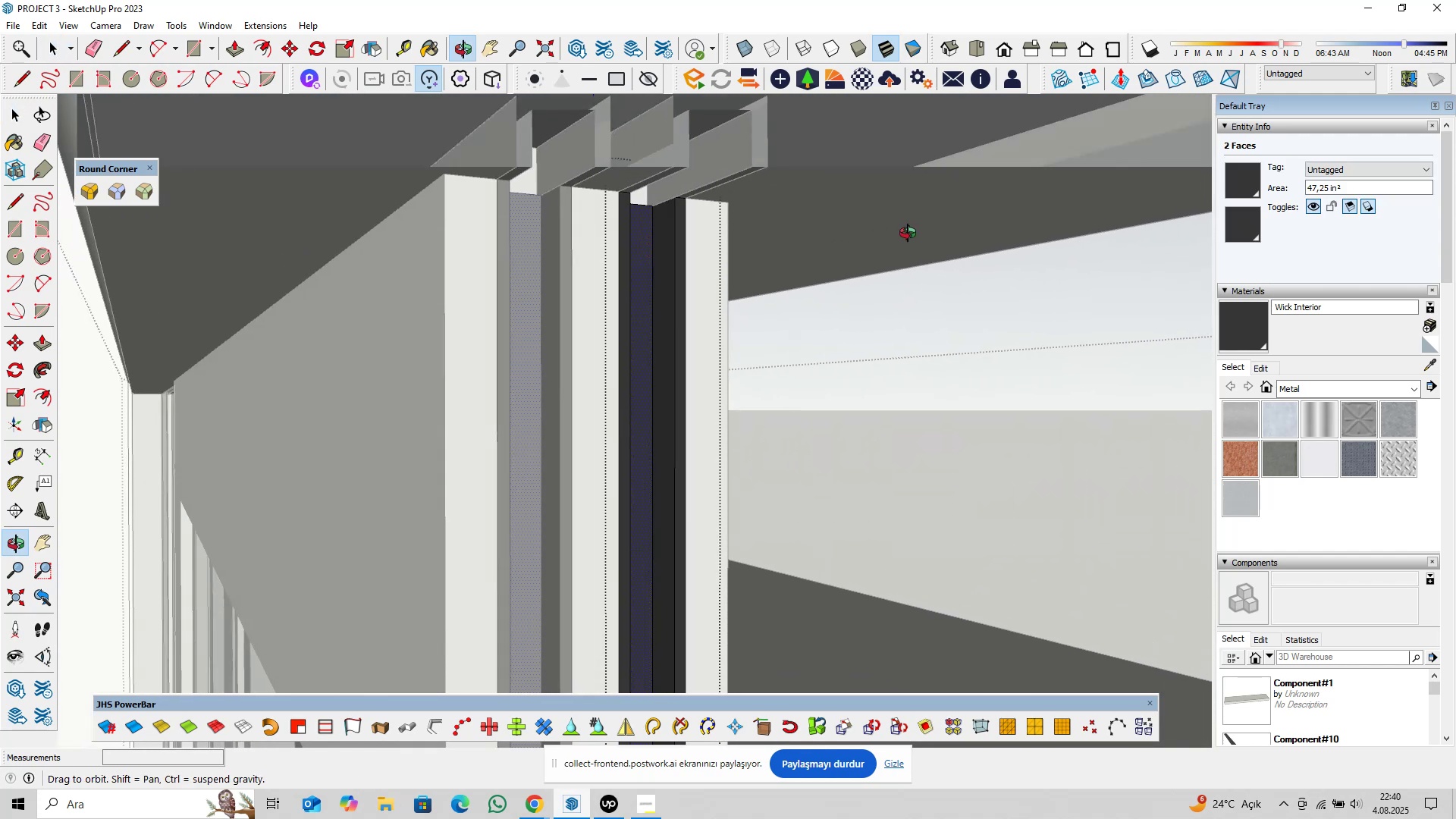 
hold_key(key=ControlLeft, duration=0.59)
 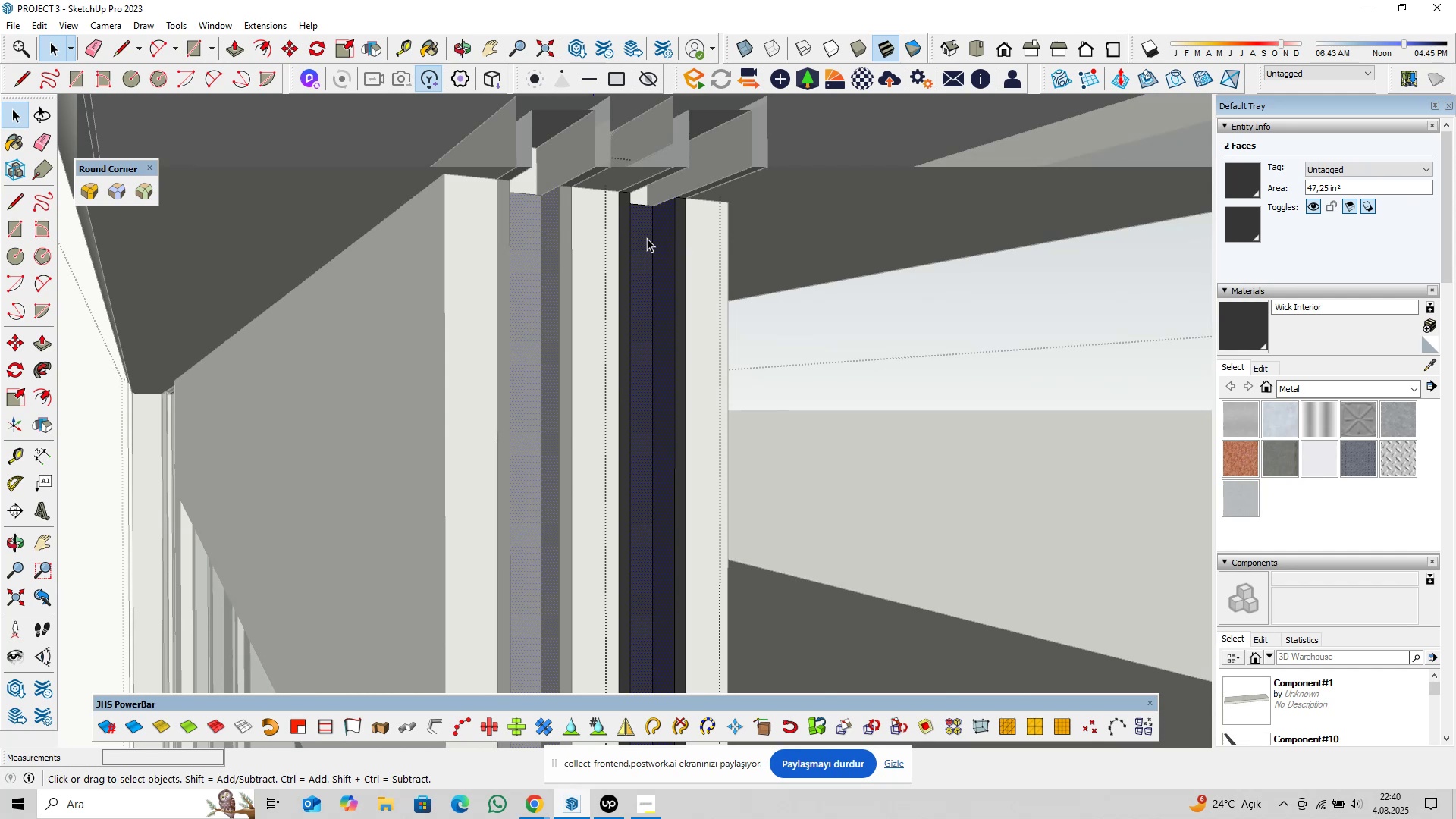 
hold_key(key=ShiftLeft, duration=0.46)
 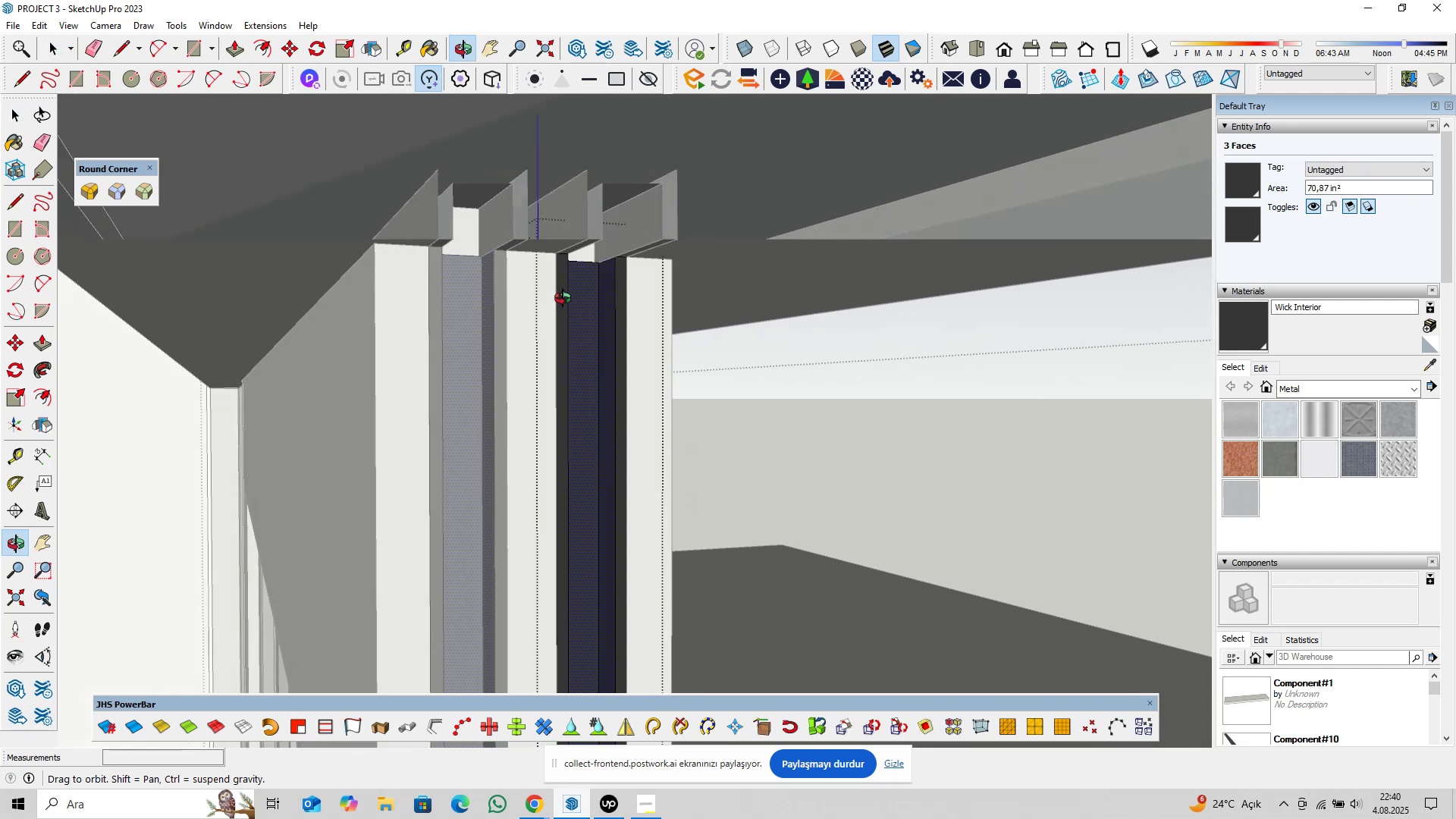 
key(Control+S)
 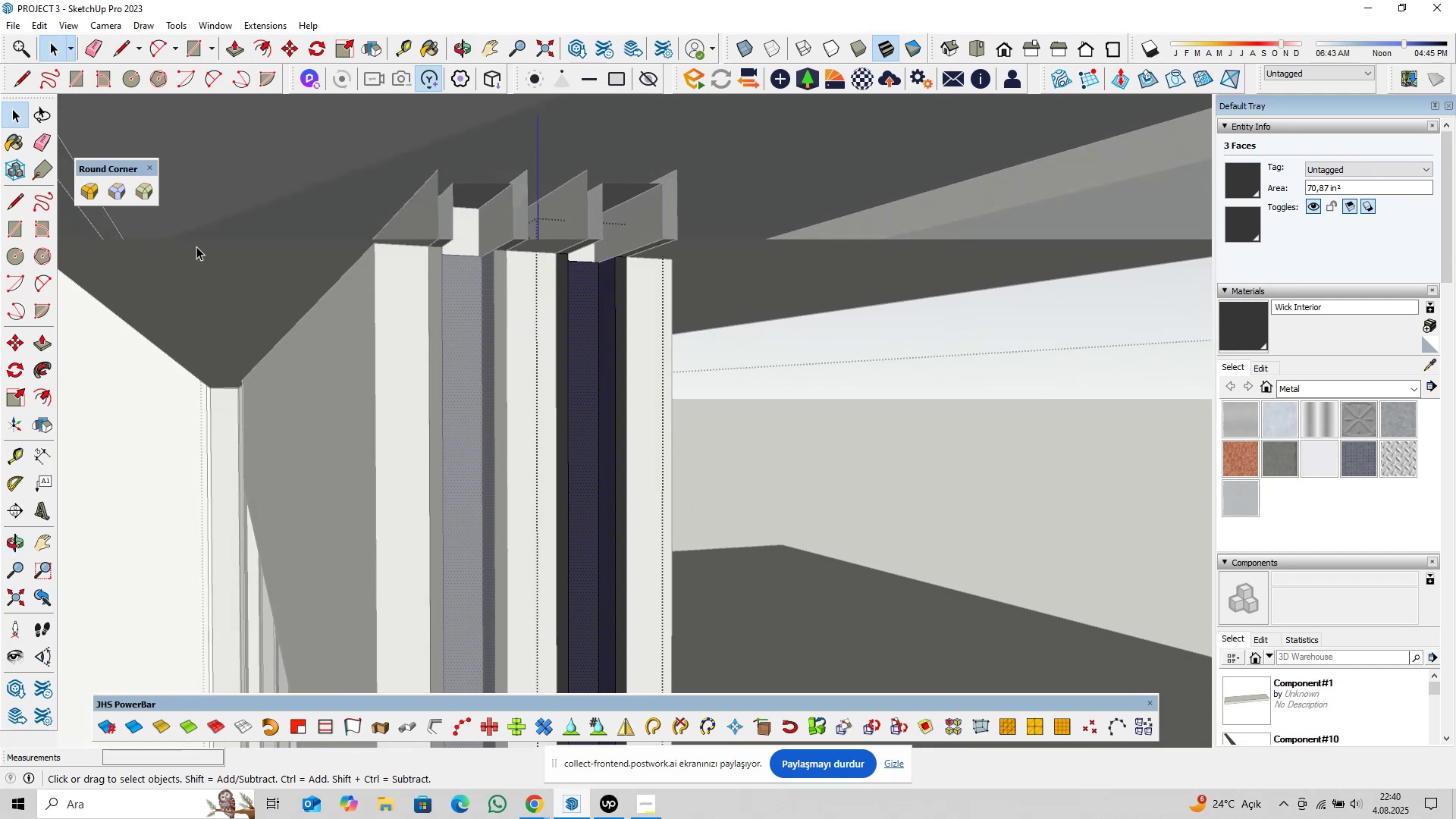 
left_click([89, 193])
 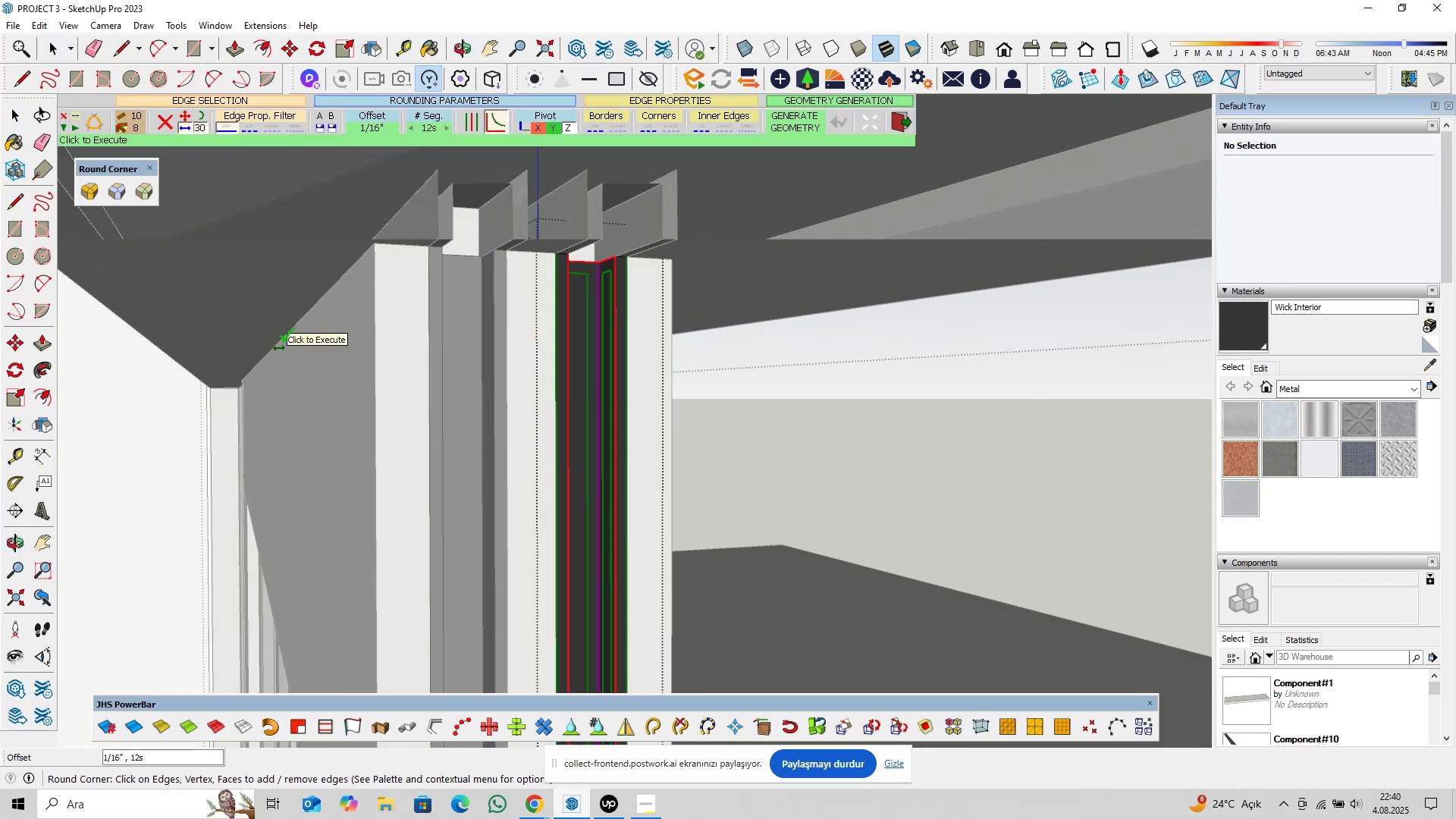 
key(Enter)
 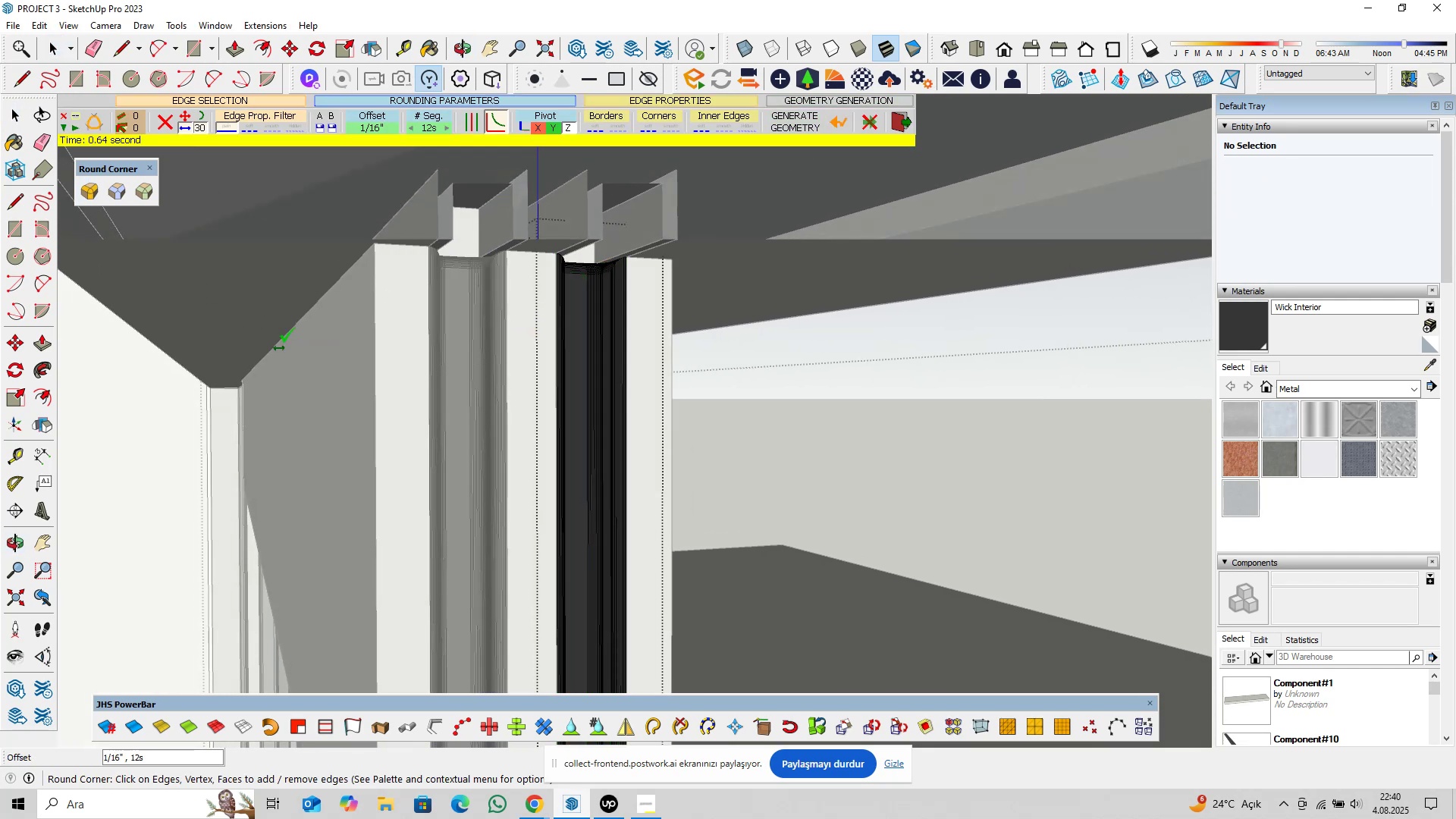 
key(Space)
 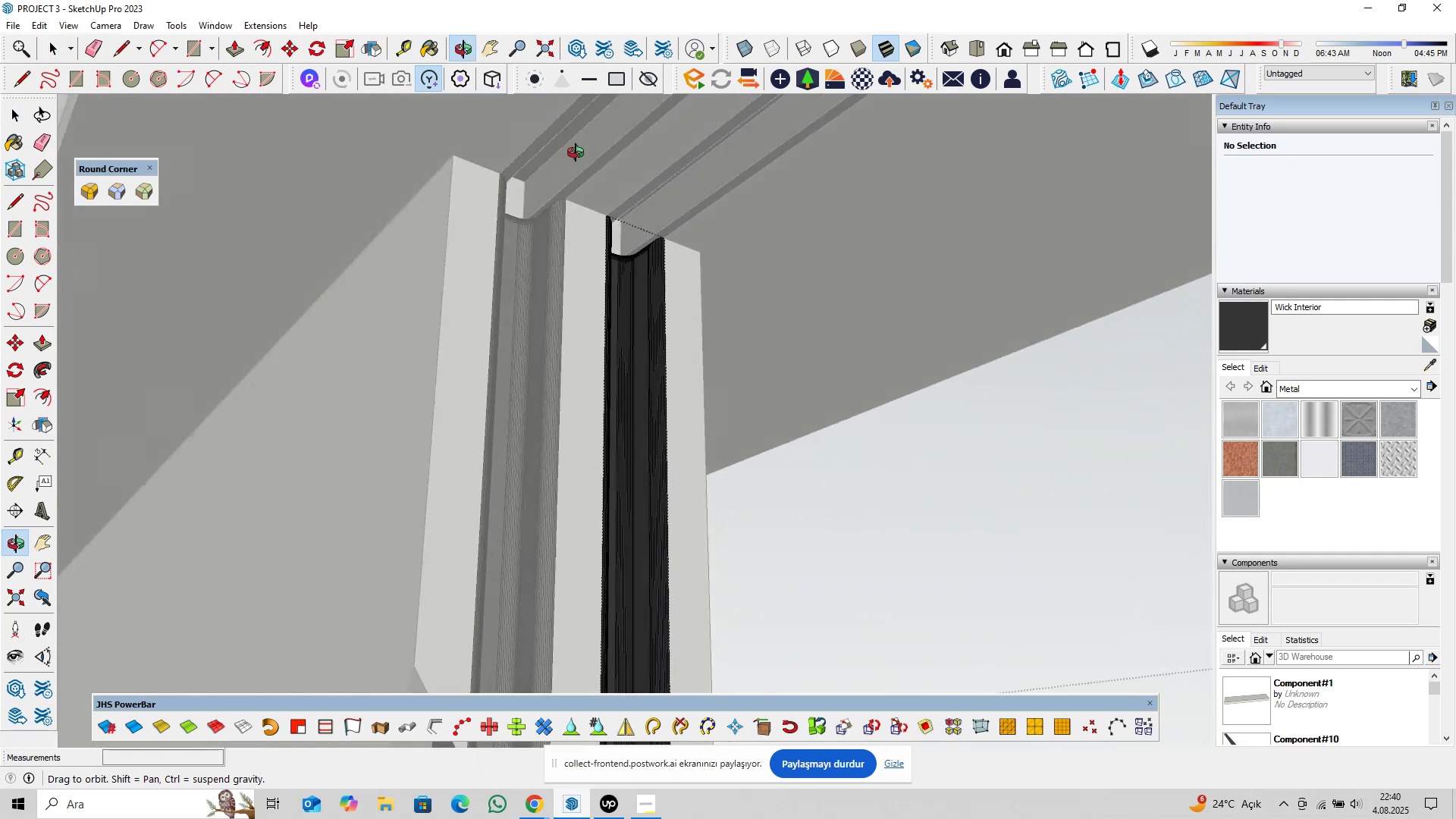 
key(Escape)
 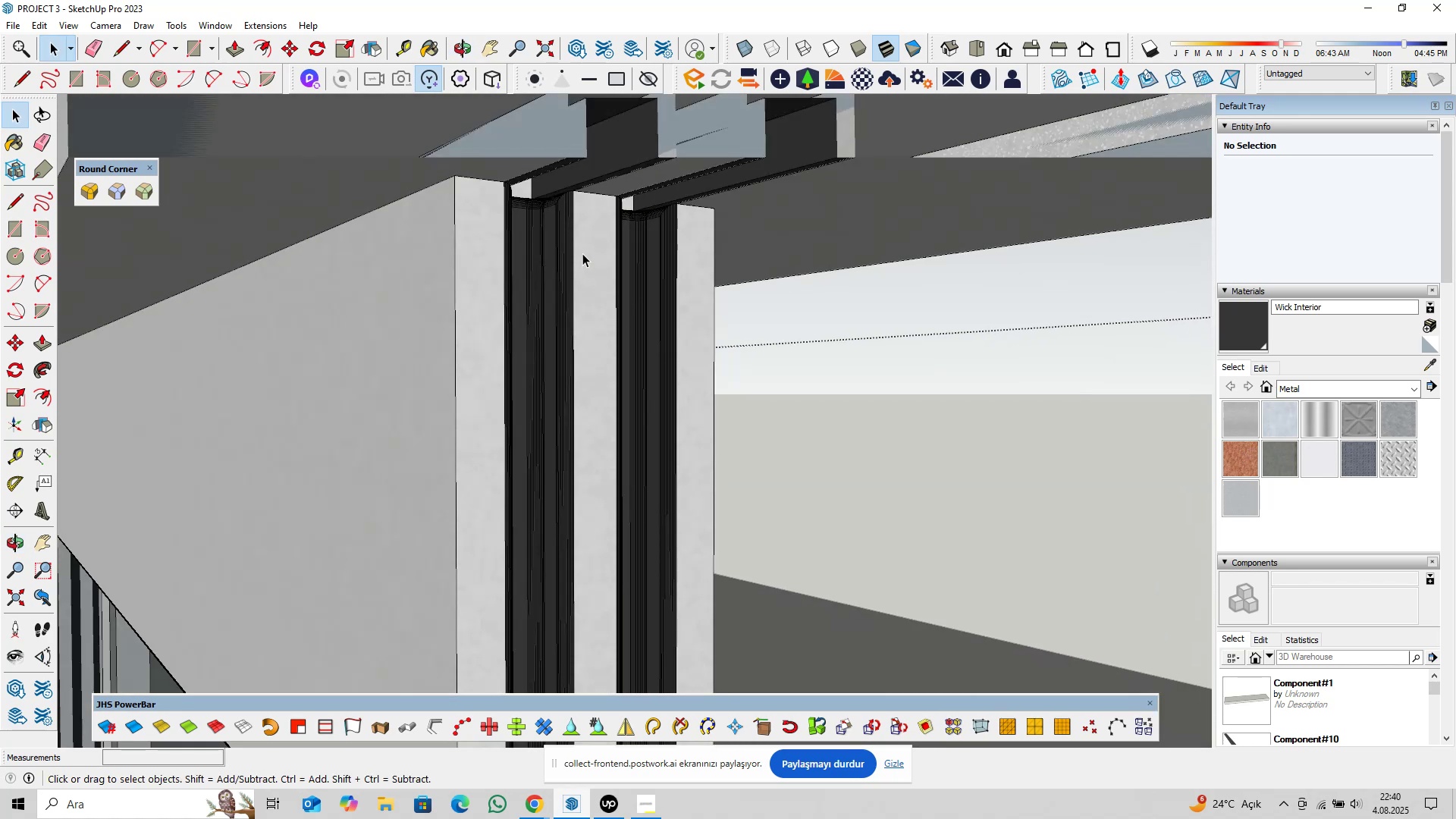 
scroll: coordinate [542, 323], scroll_direction: down, amount: 16.0
 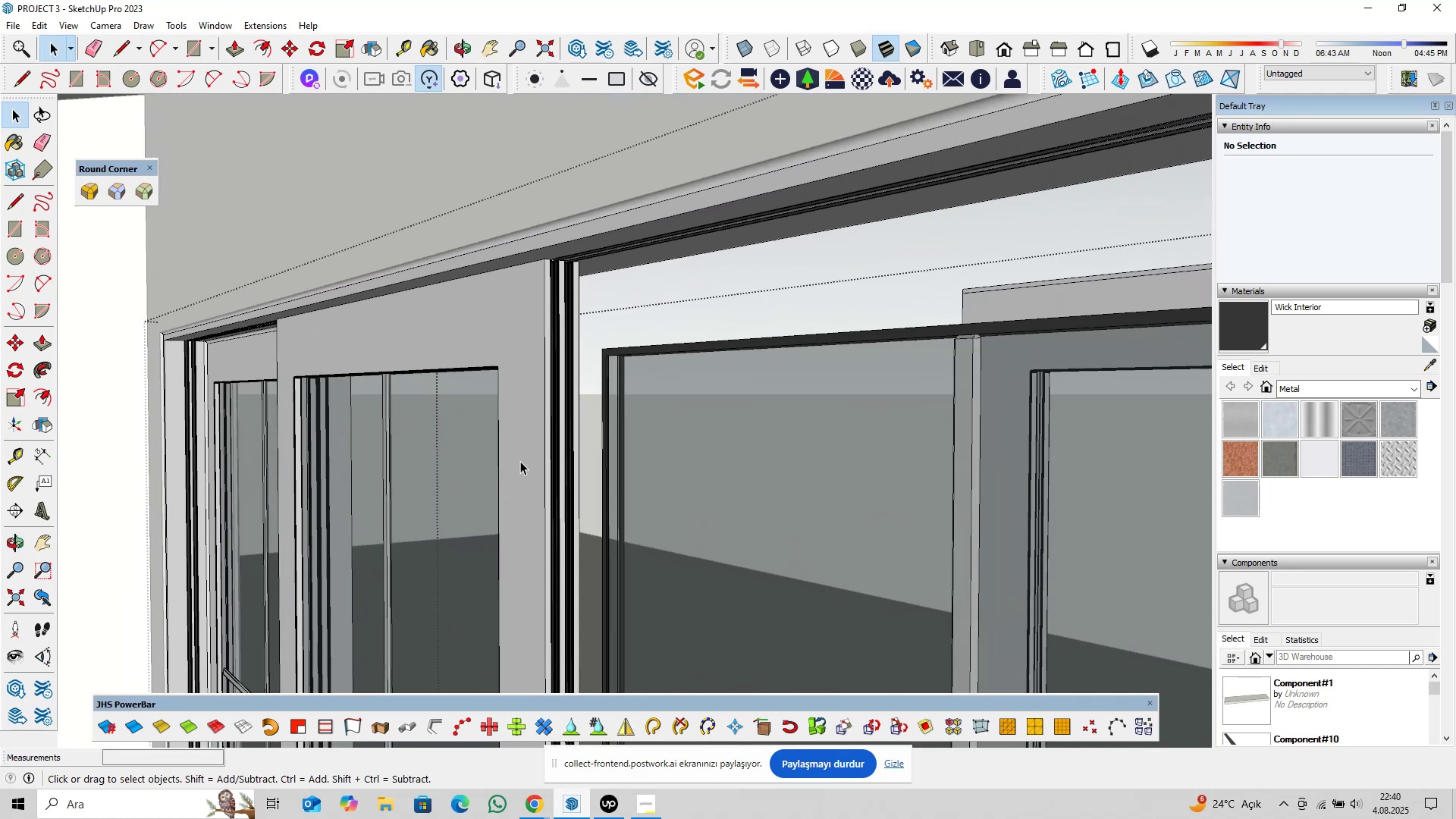 
key(Shift+ShiftLeft)
 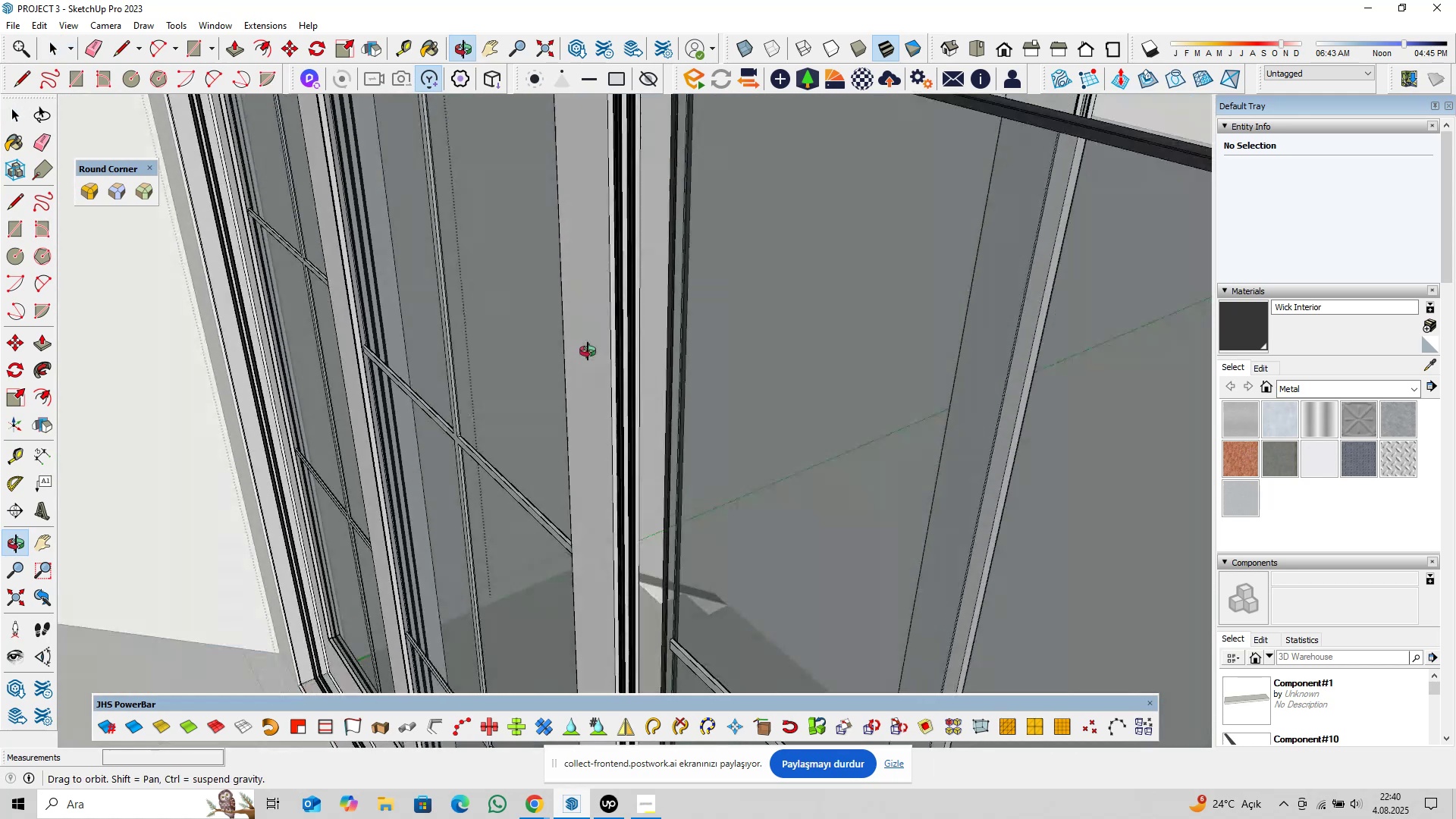 
hold_key(key=ShiftLeft, duration=0.9)
 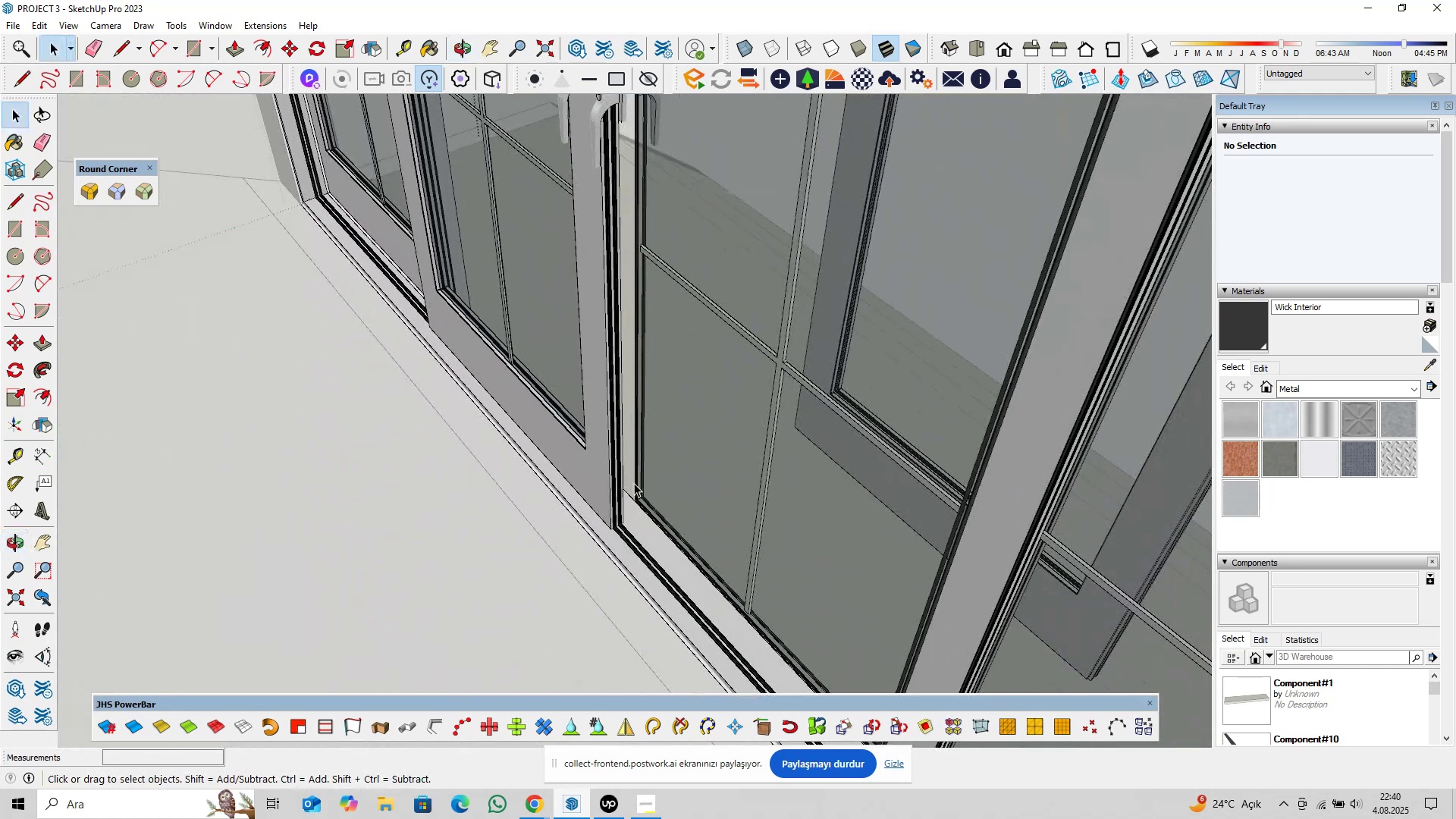 
scroll: coordinate [607, 526], scroll_direction: up, amount: 19.0
 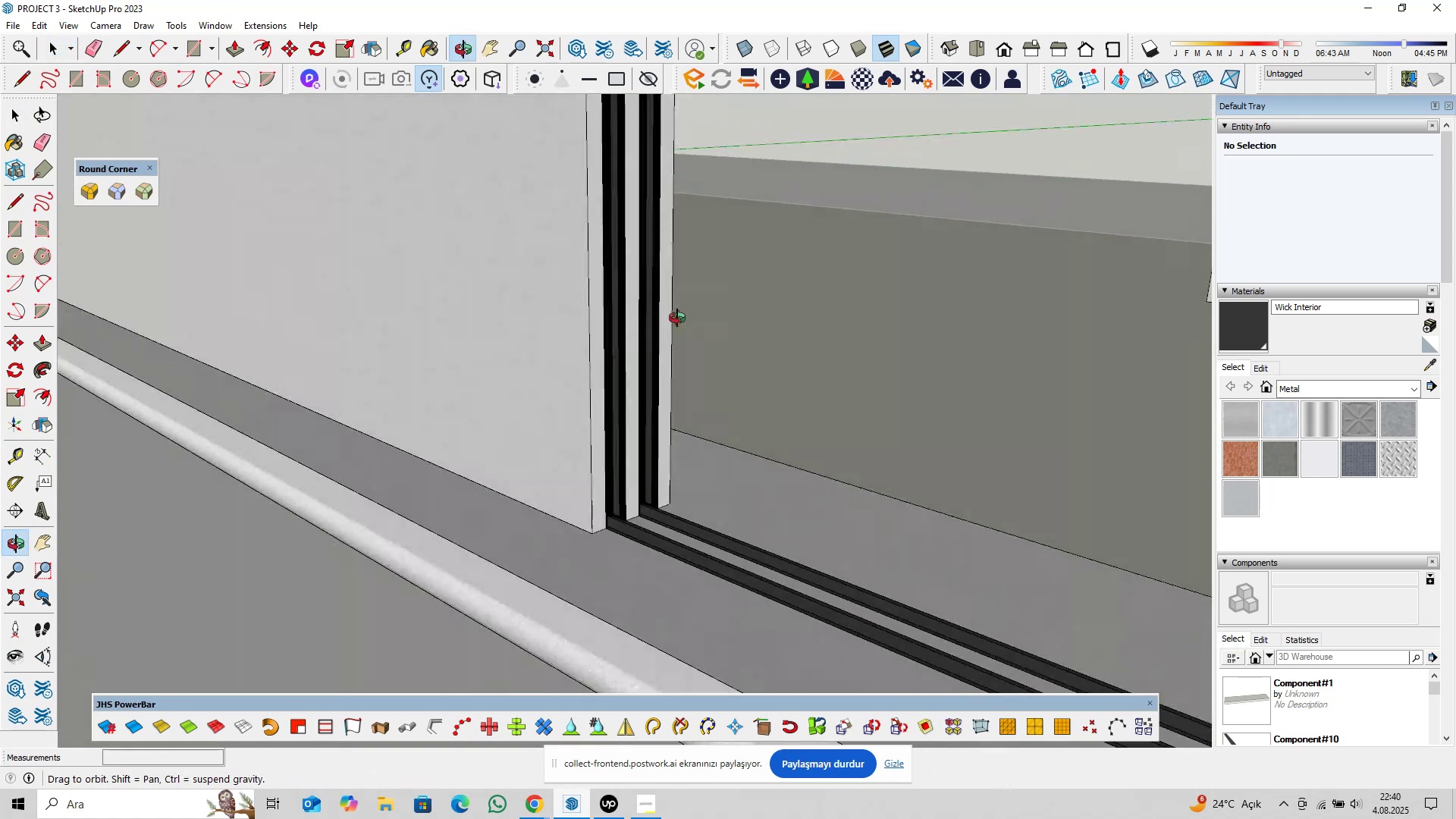 
scroll: coordinate [774, 383], scroll_direction: down, amount: 11.0
 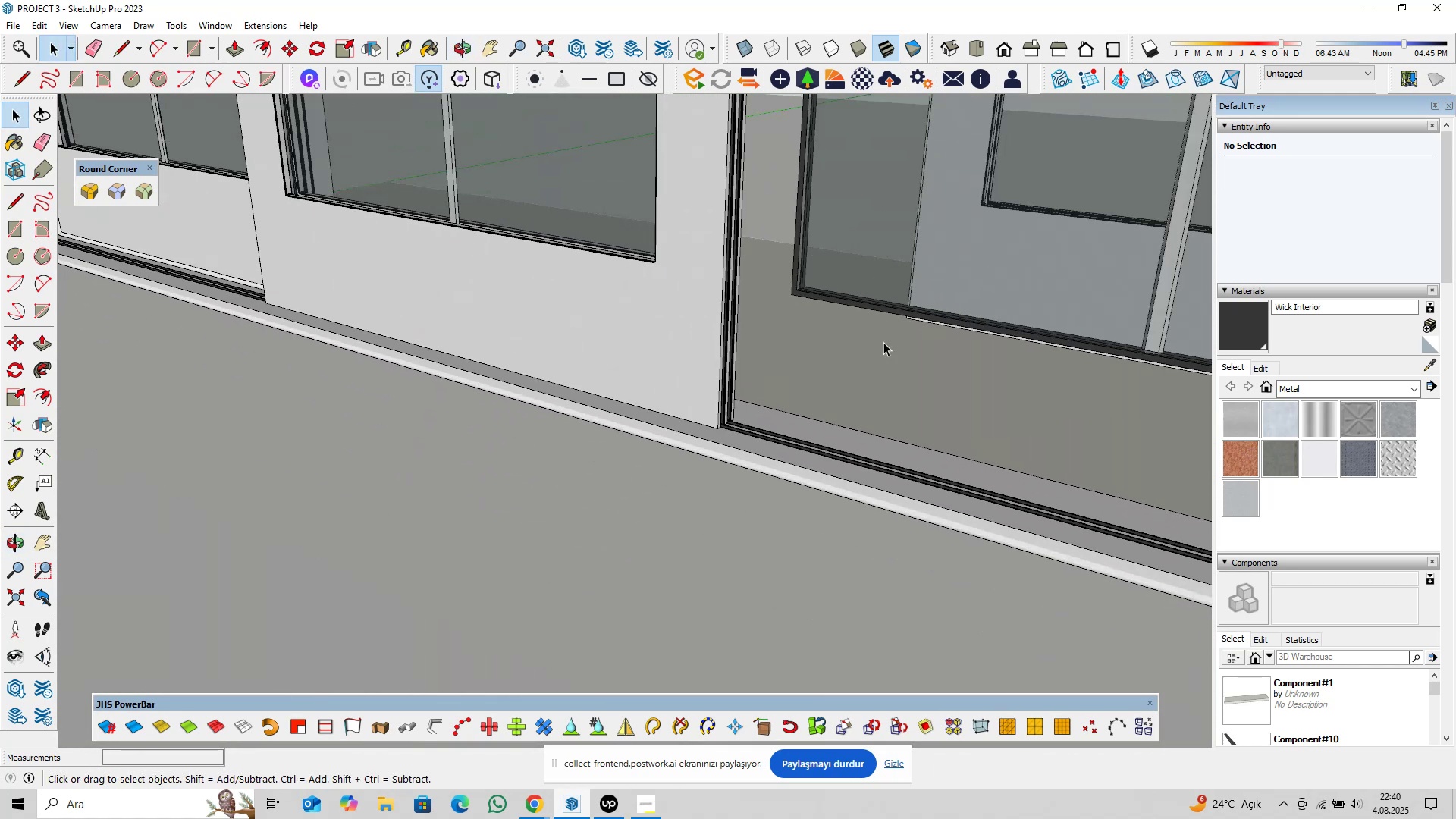 
hold_key(key=ShiftLeft, duration=0.45)
 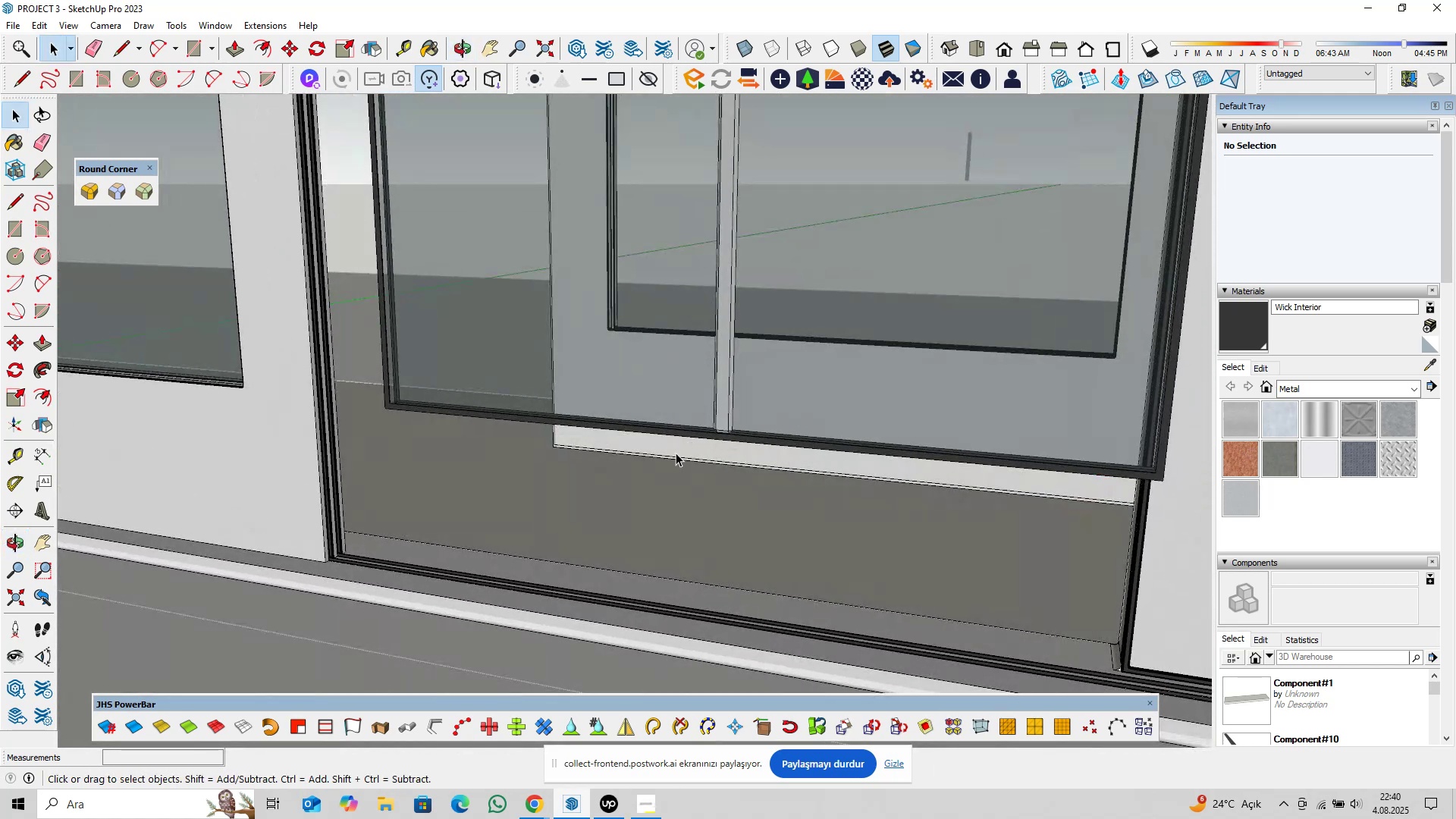 
left_click([674, 453])
 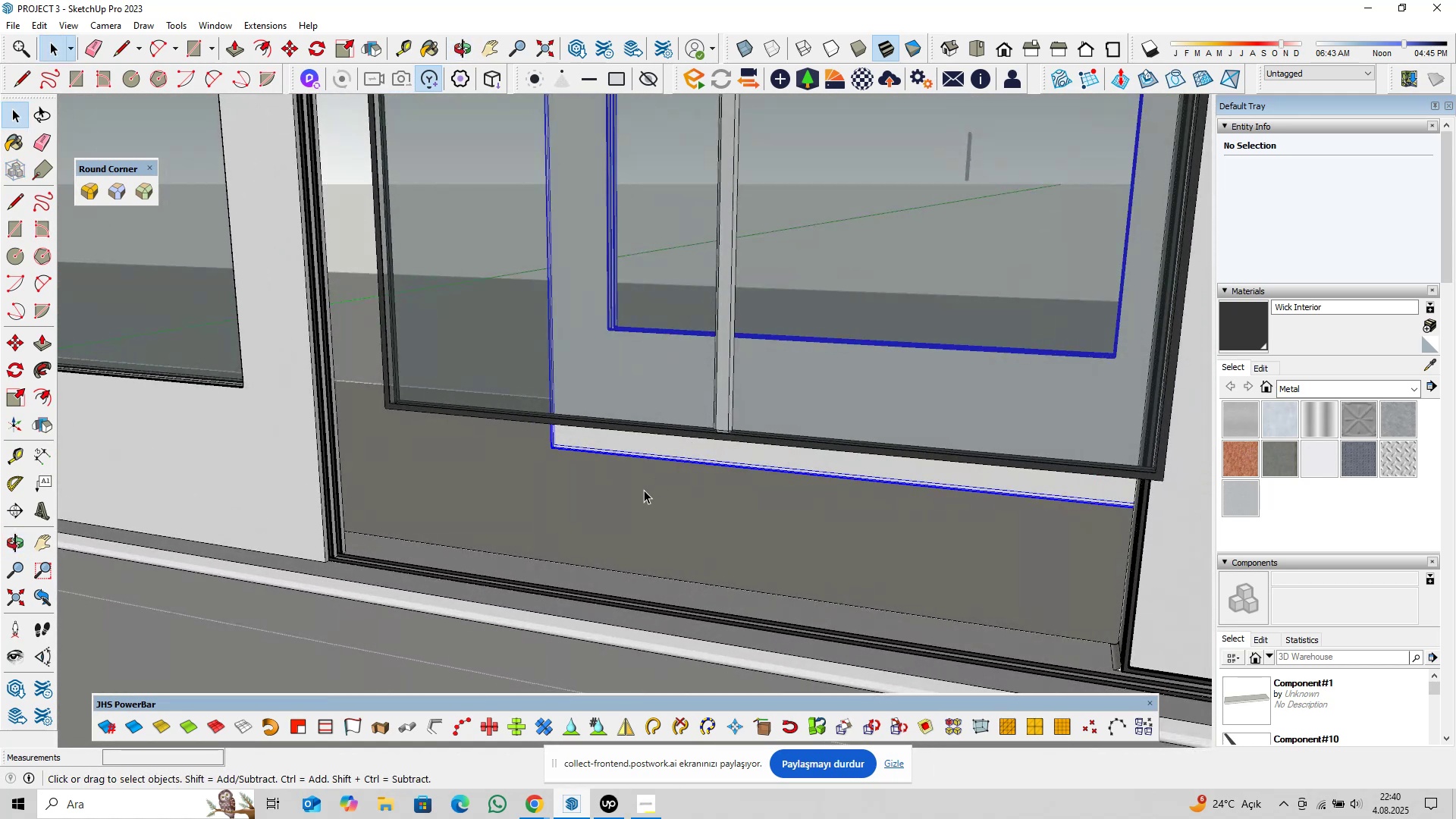 
key(M)
 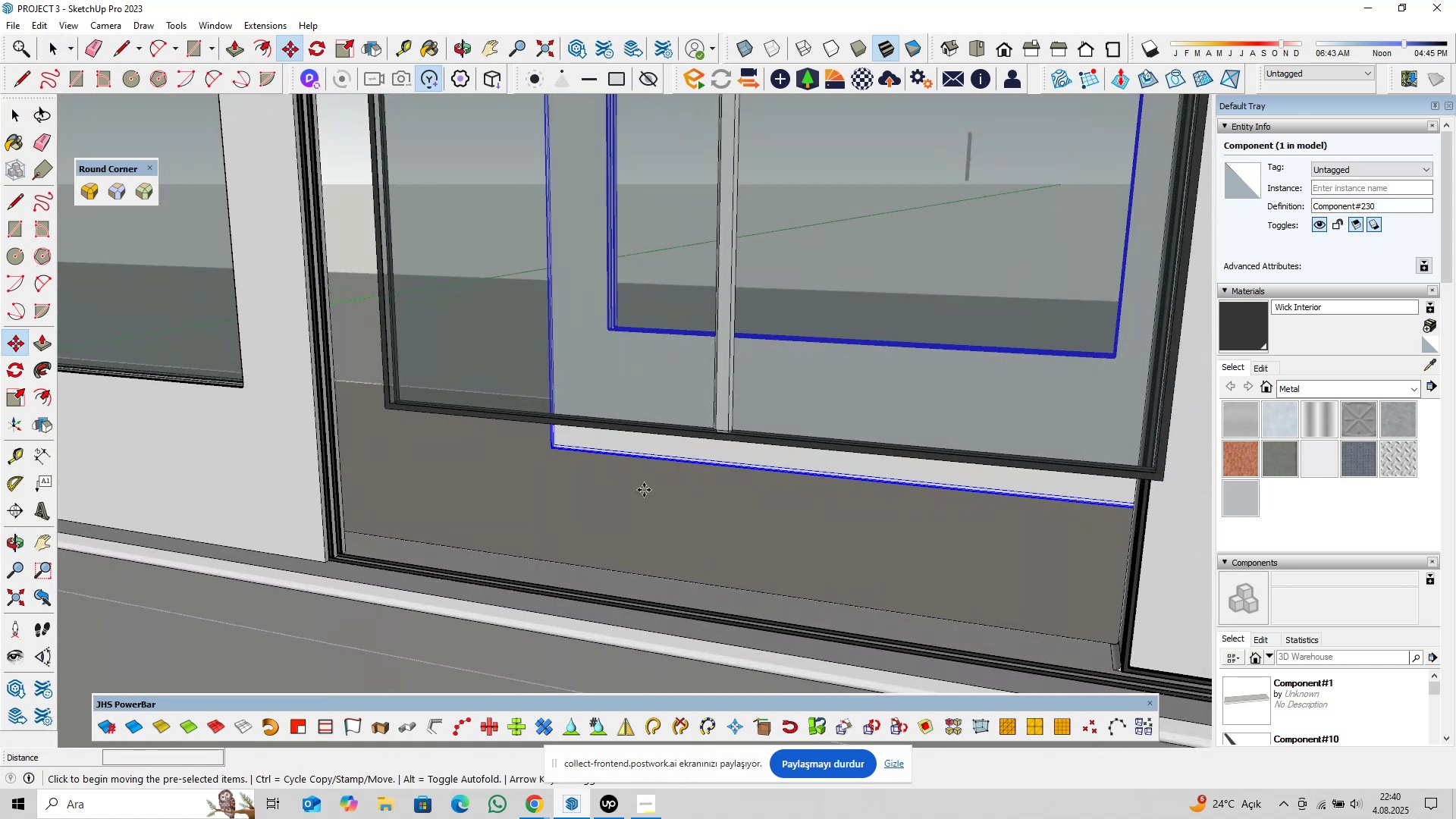 
left_click([644, 490])
 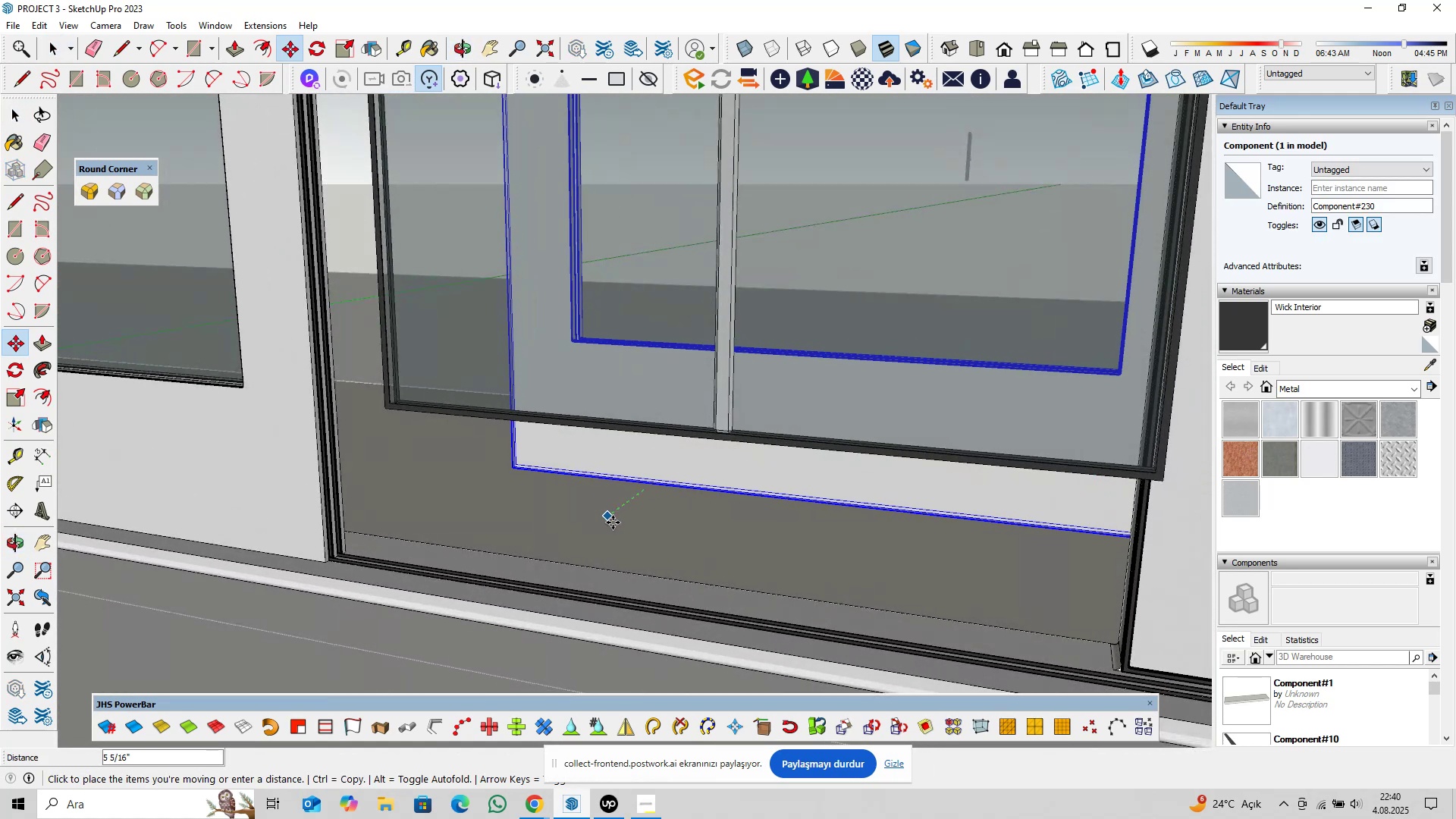 
type(2@6)
 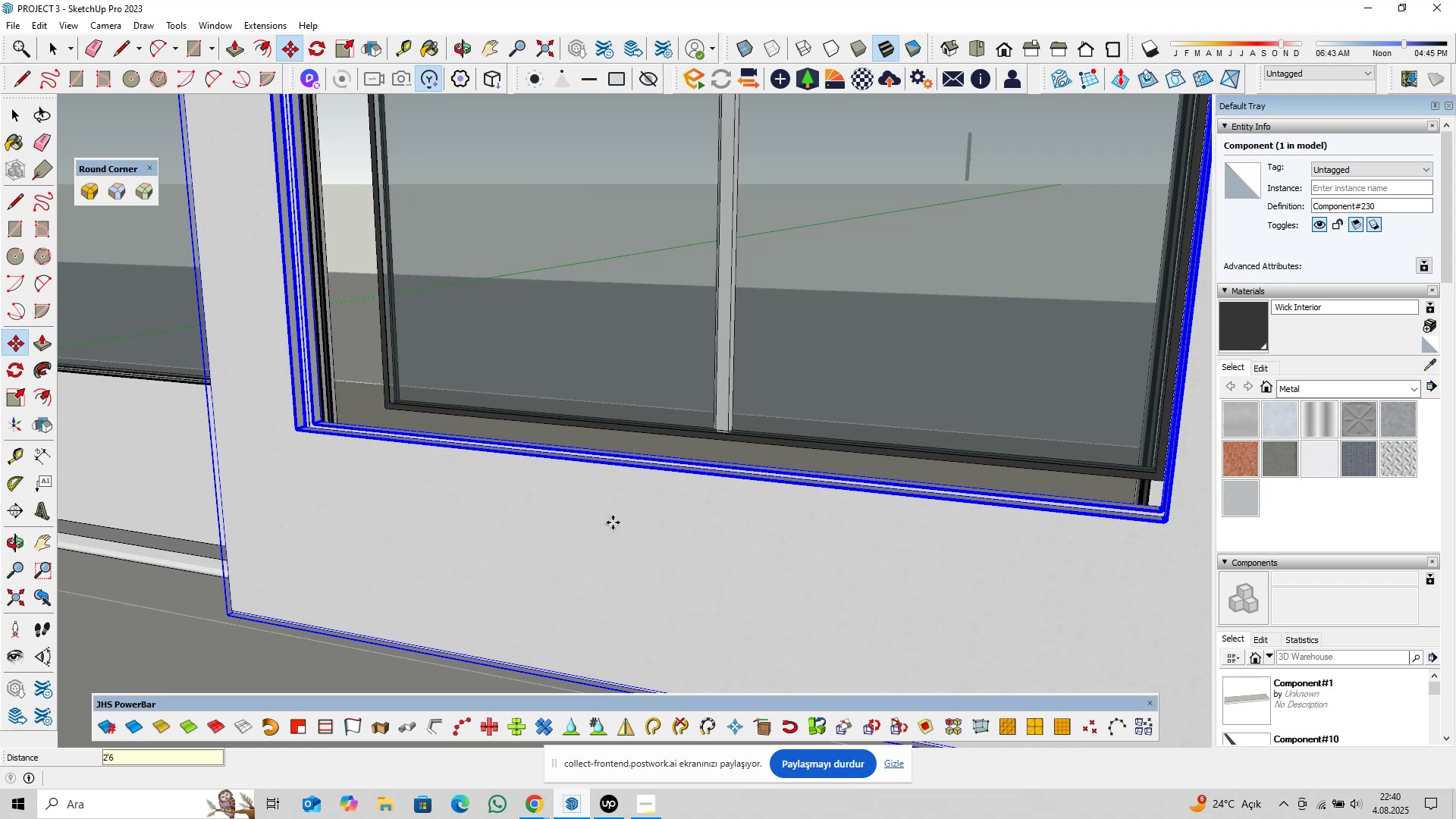 
 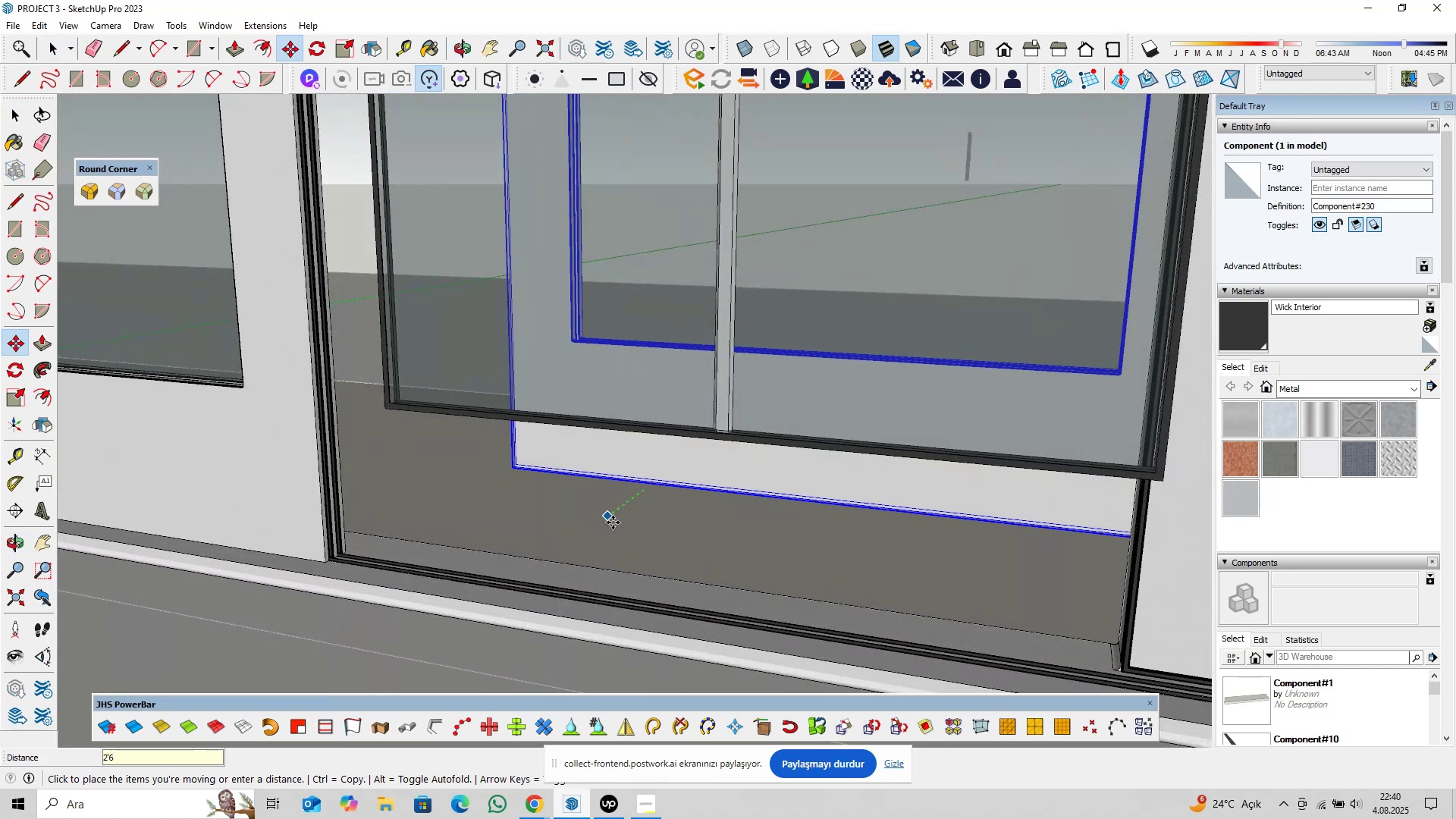 
key(Enter)
 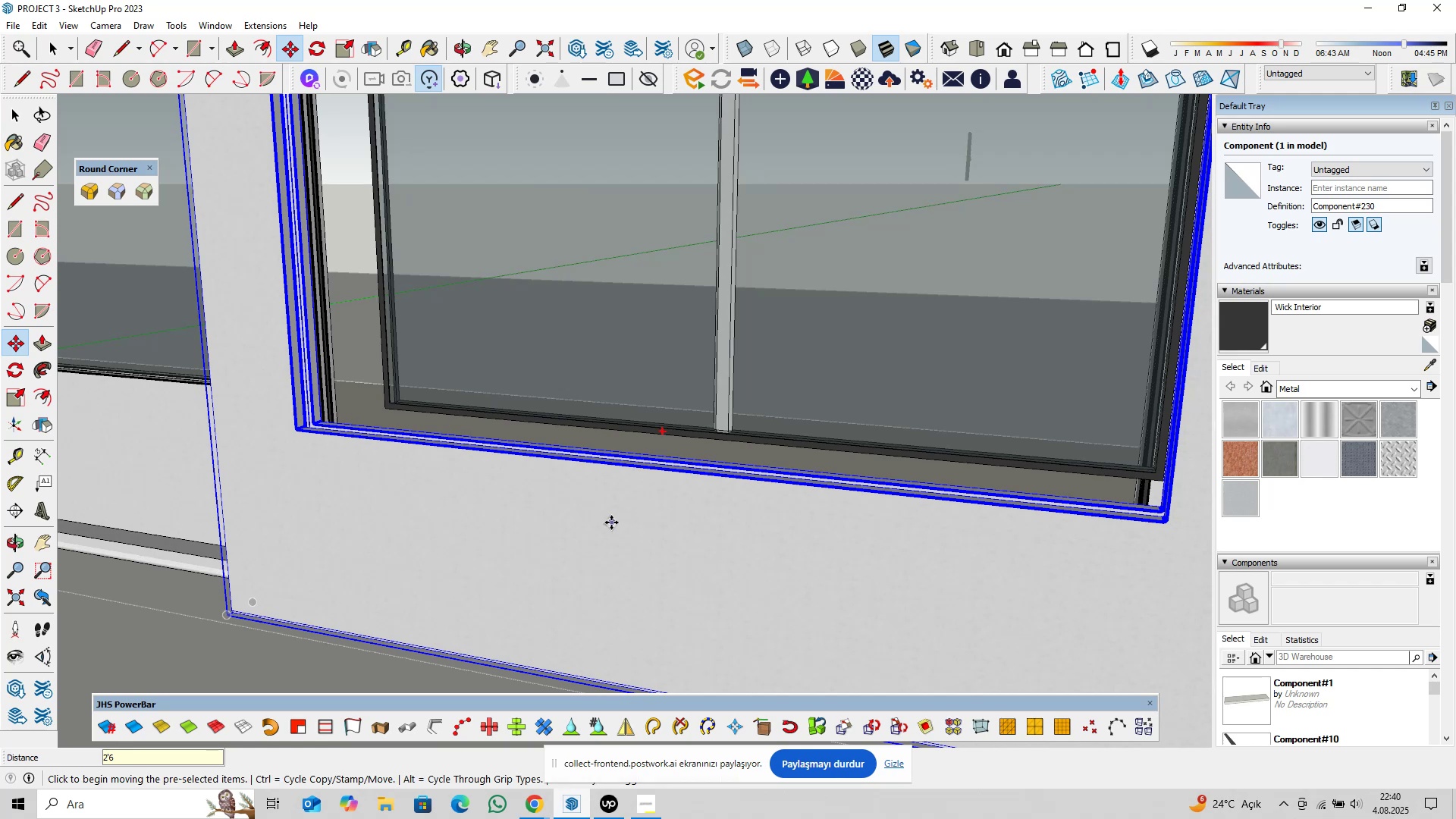 
key(Space)
 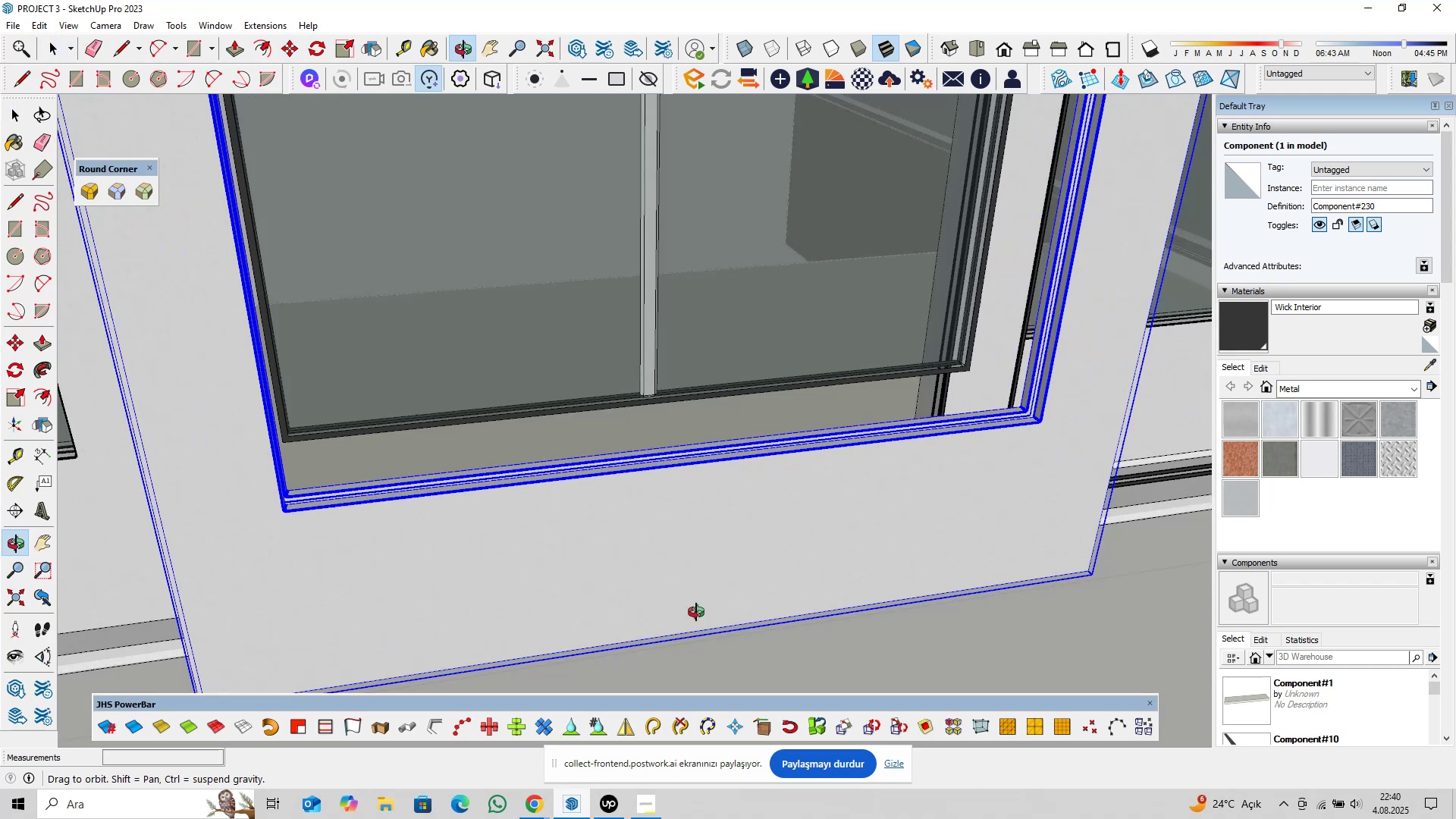 
hold_key(key=ShiftLeft, duration=0.38)
 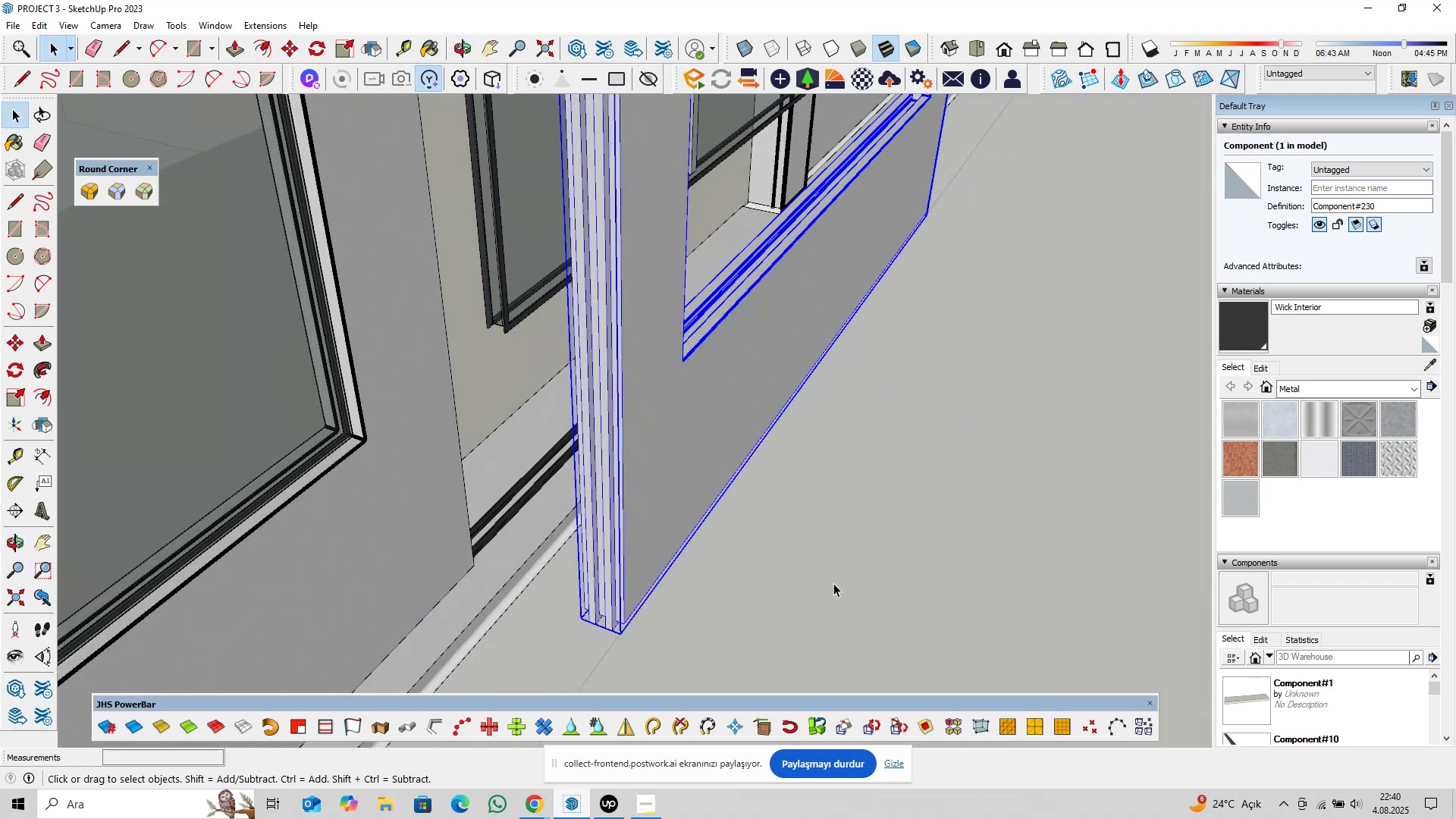 
key(M)
 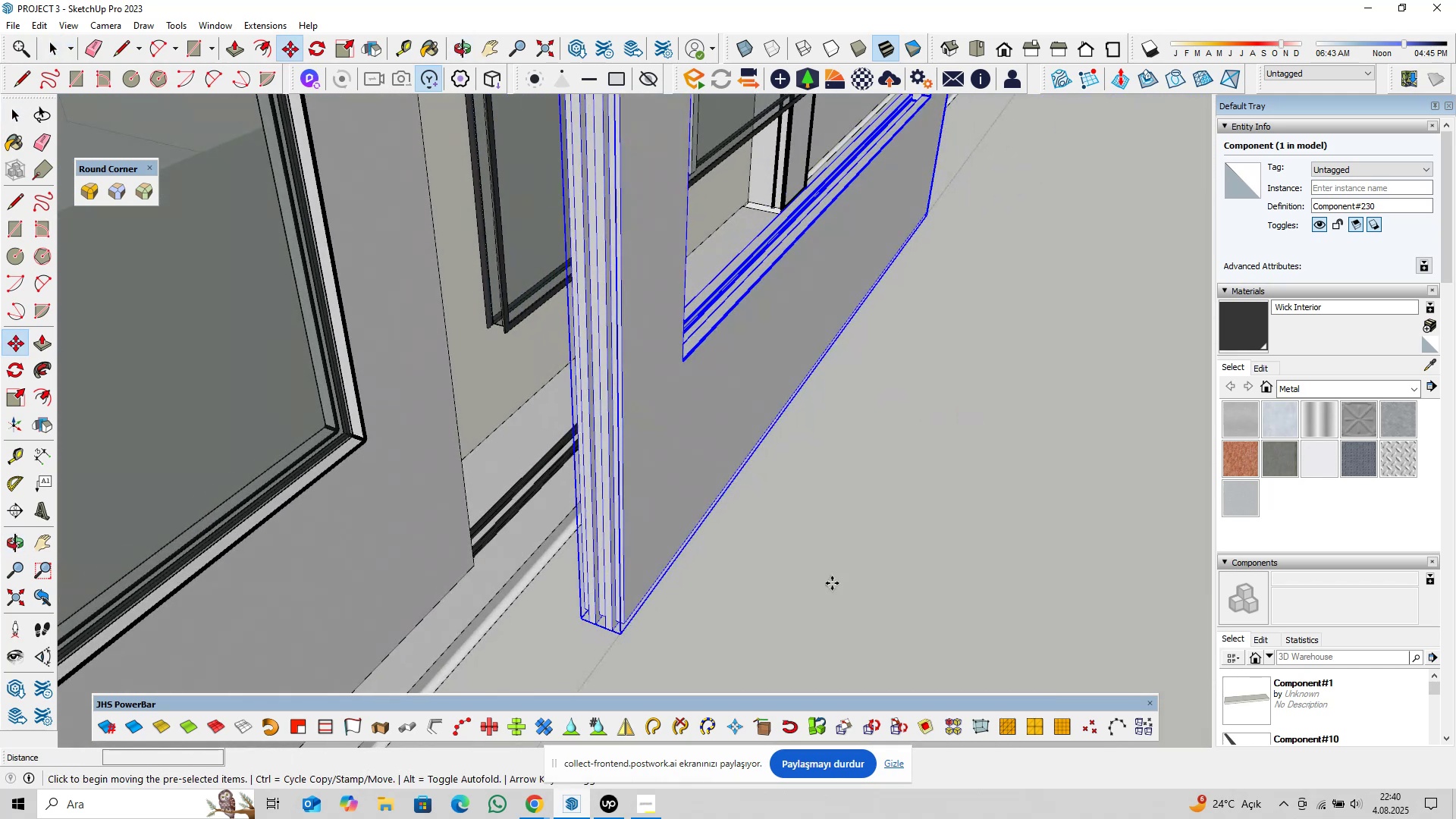 
left_click([832, 583])
 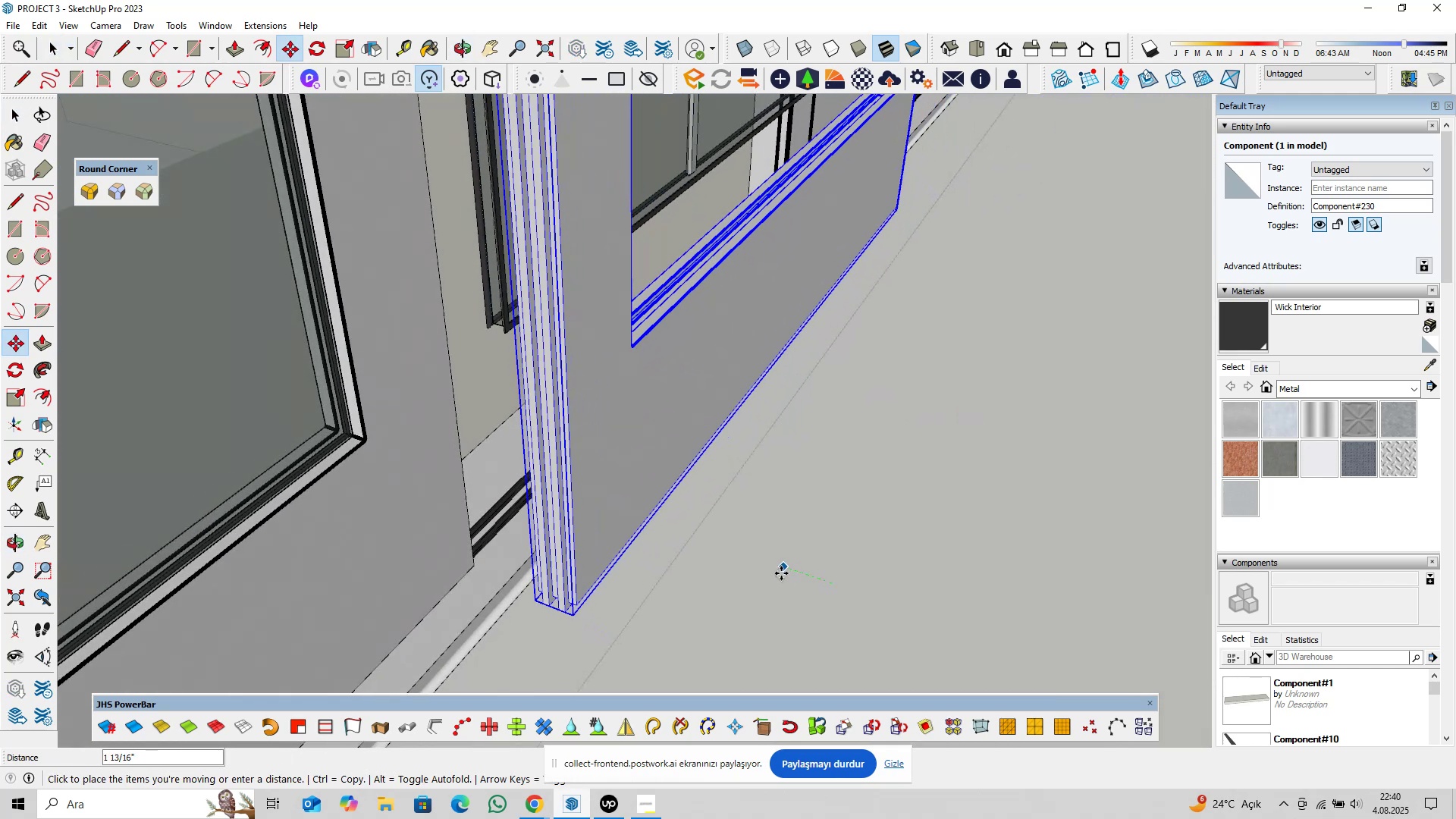 
key(6)
 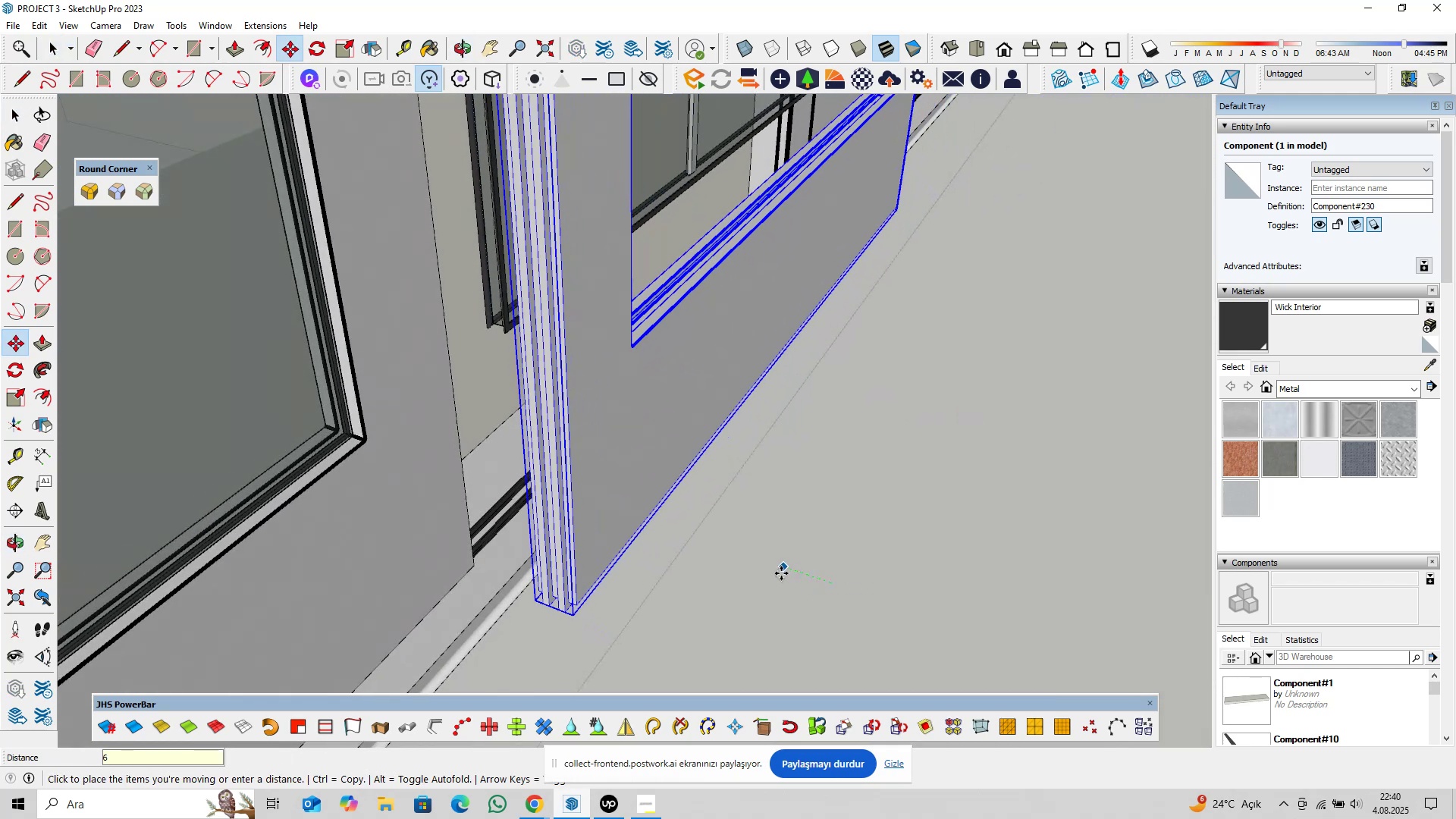 
key(Enter)
 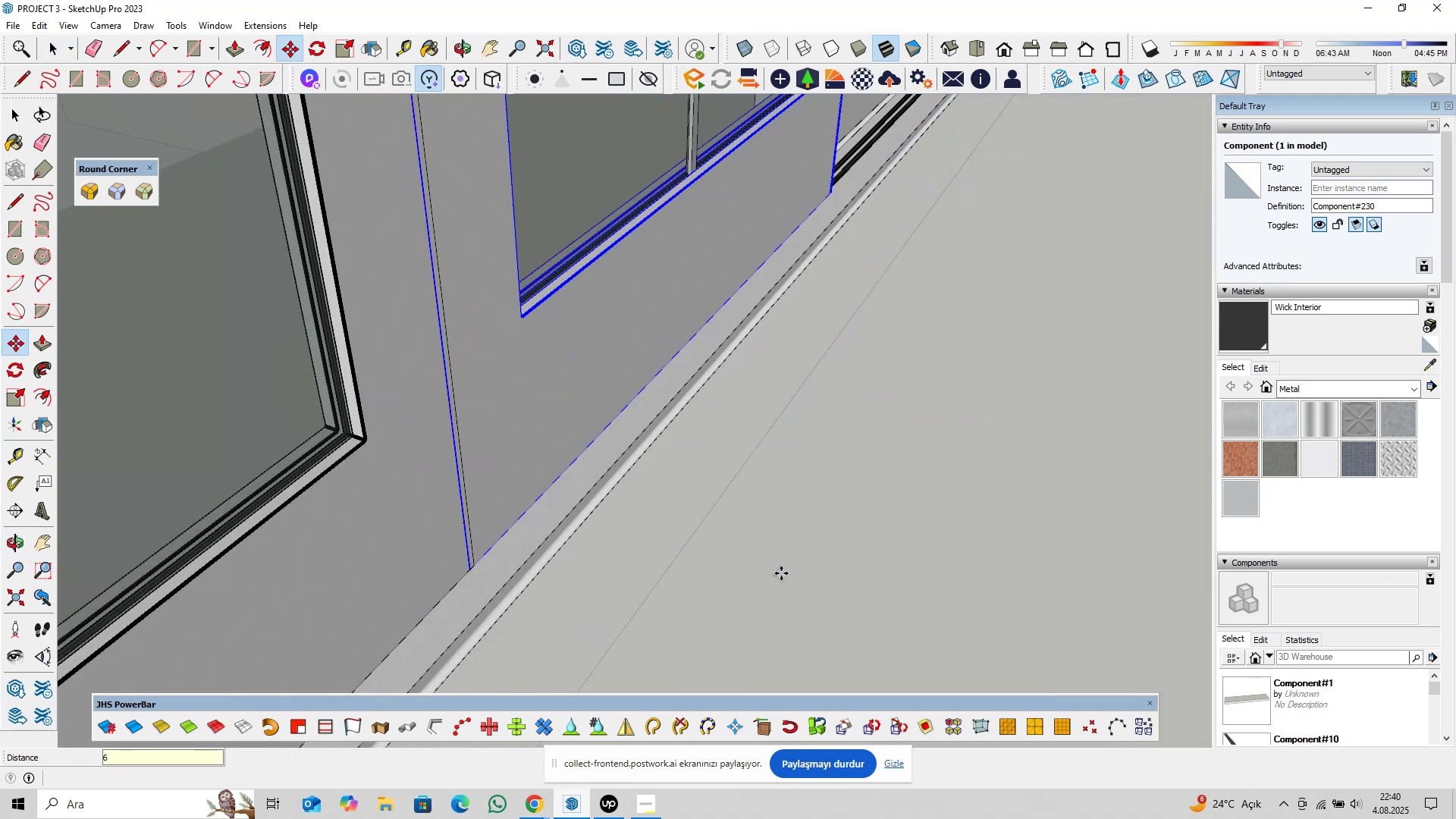 
key(Space)
 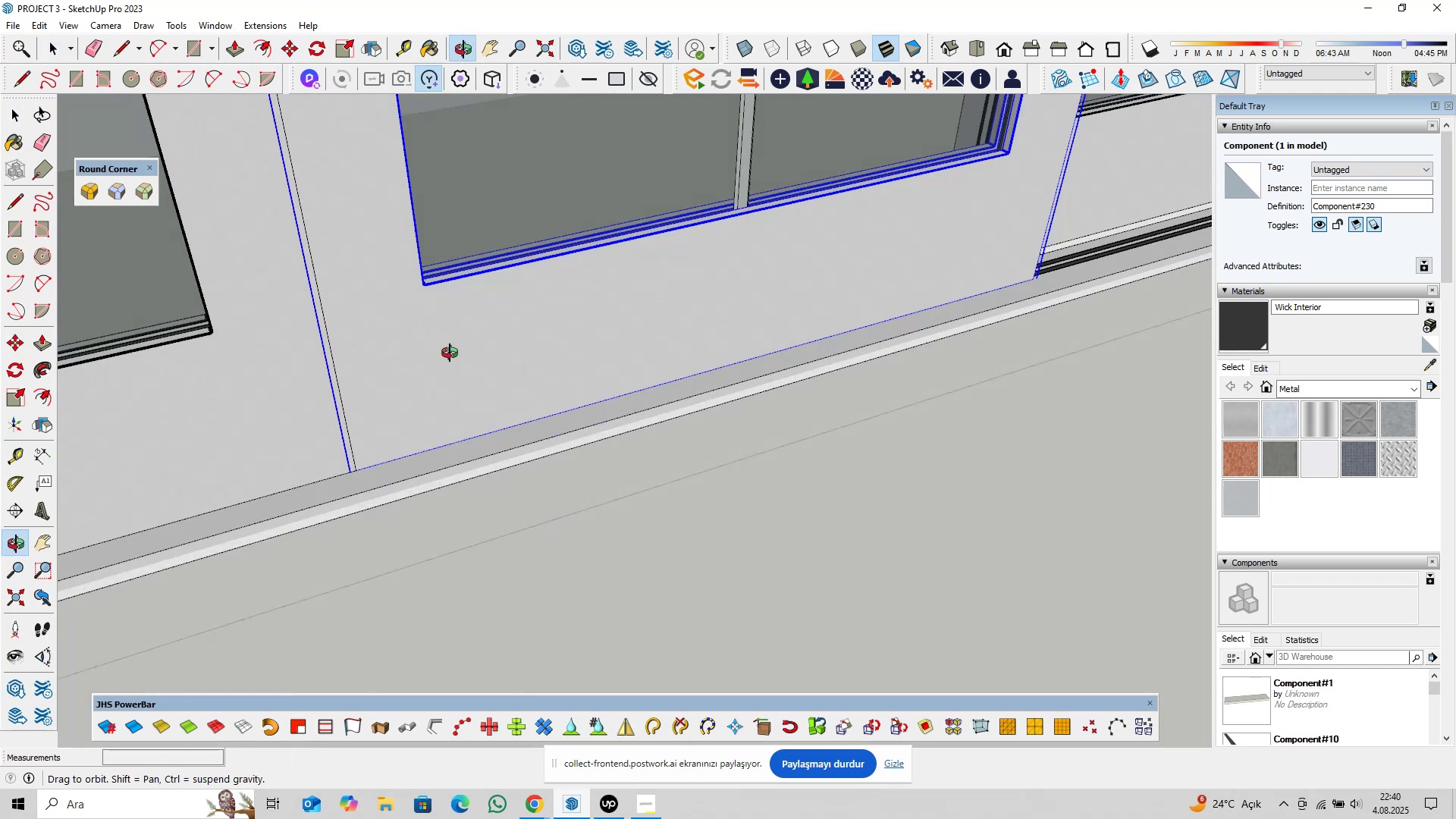 
key(Shift+ShiftLeft)
 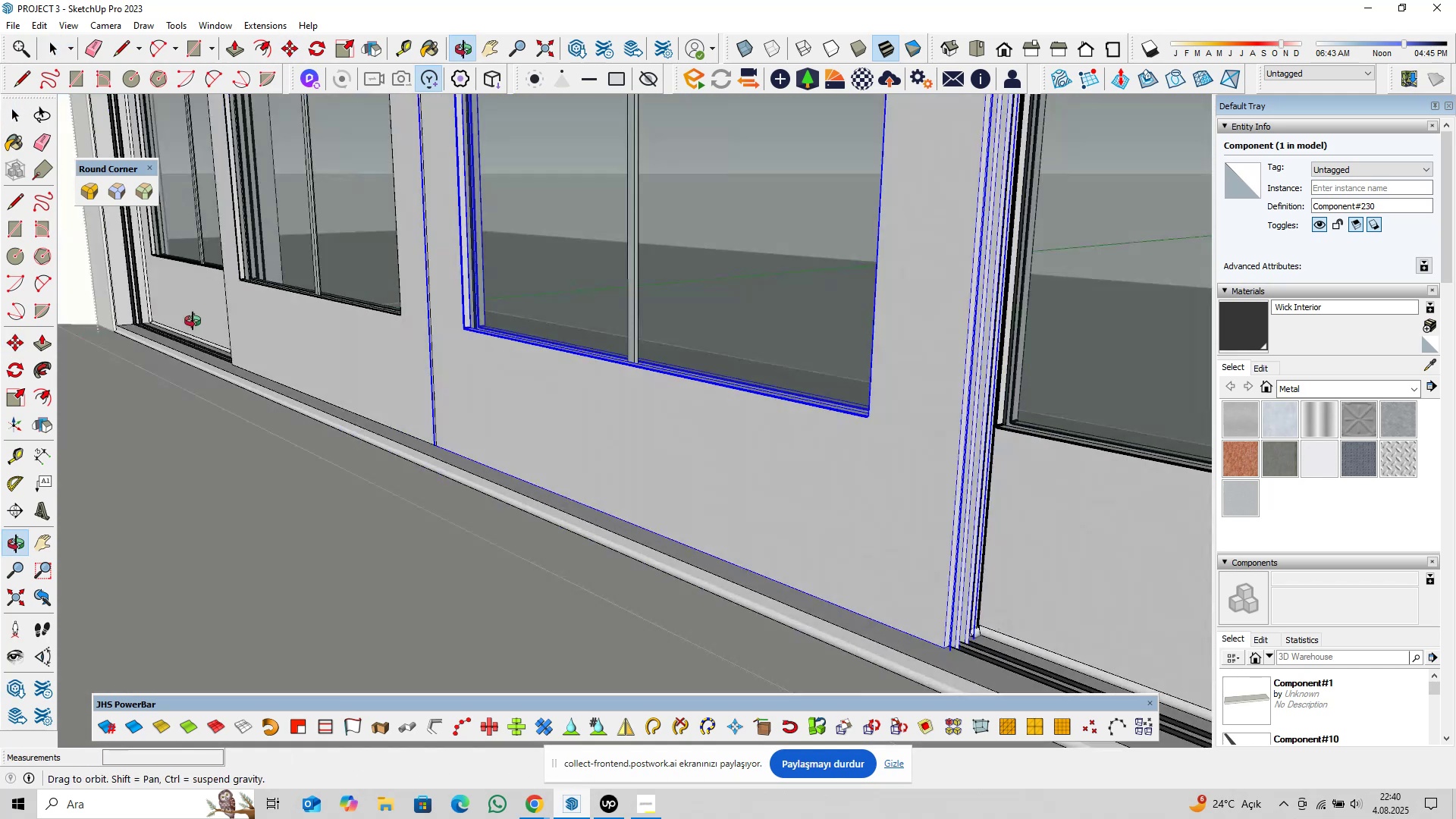 
hold_key(key=ShiftLeft, duration=0.42)
 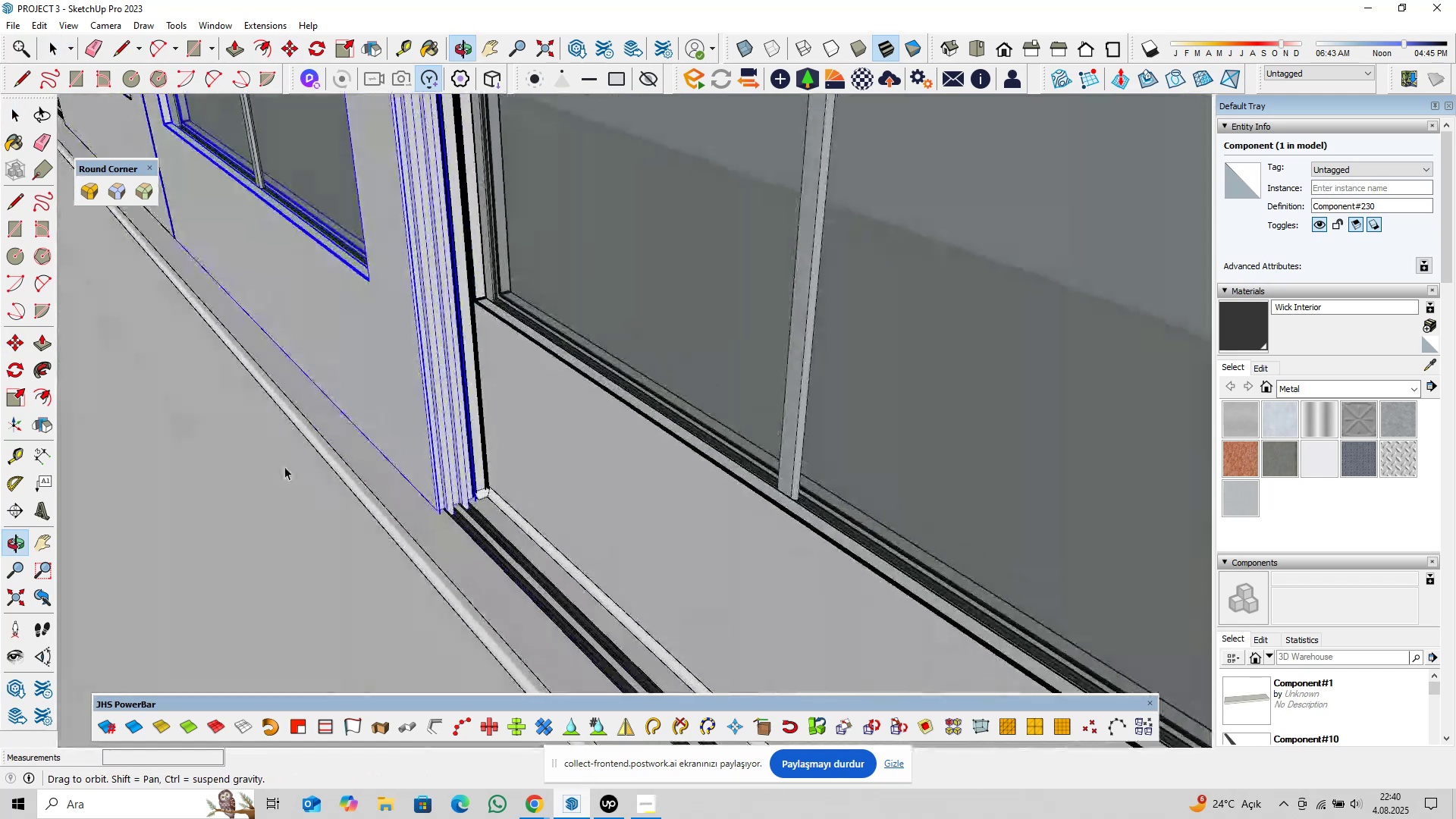 
scroll: coordinate [450, 503], scroll_direction: up, amount: 13.0
 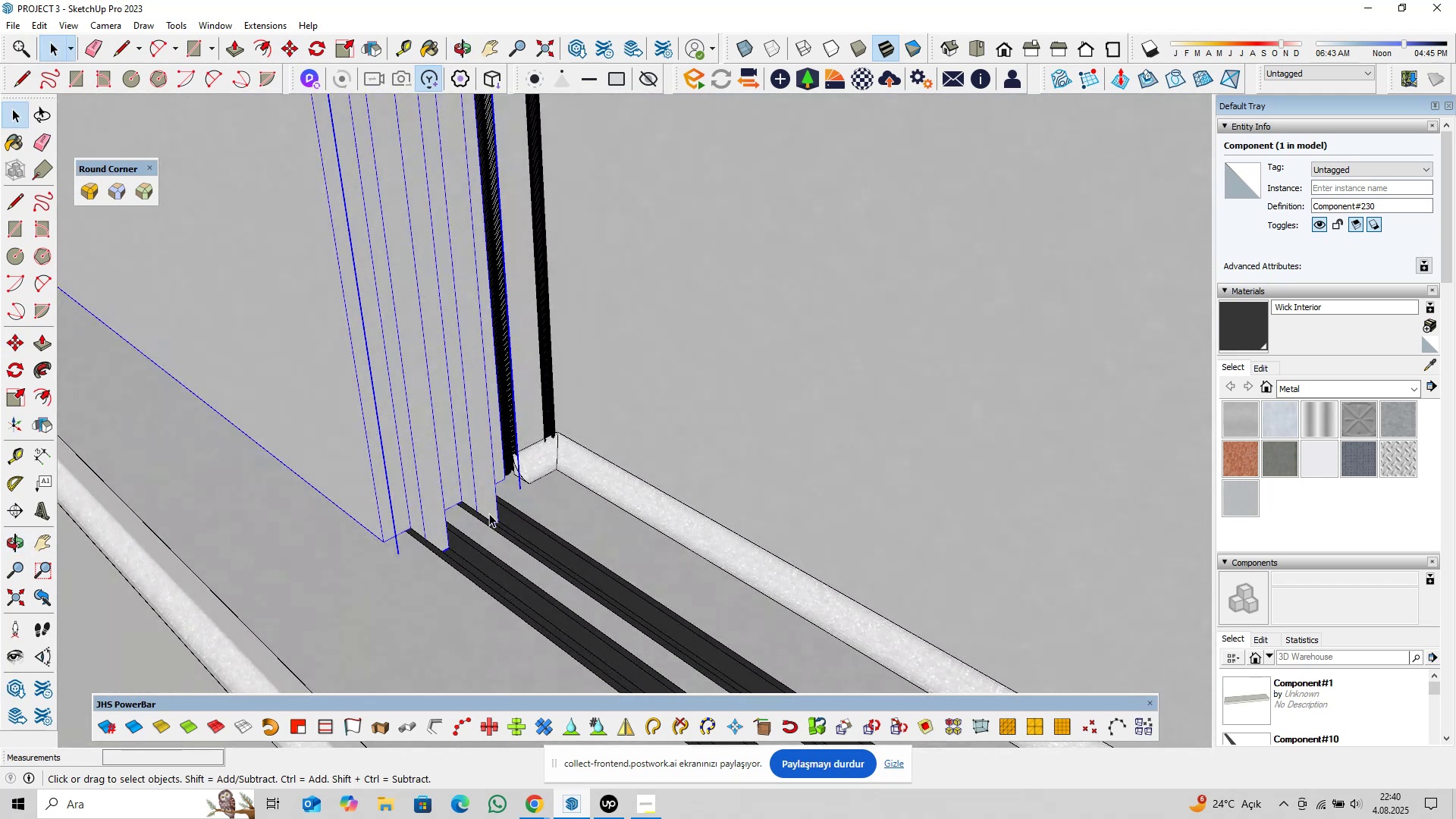 
scroll: coordinate [544, 450], scroll_direction: down, amount: 16.0
 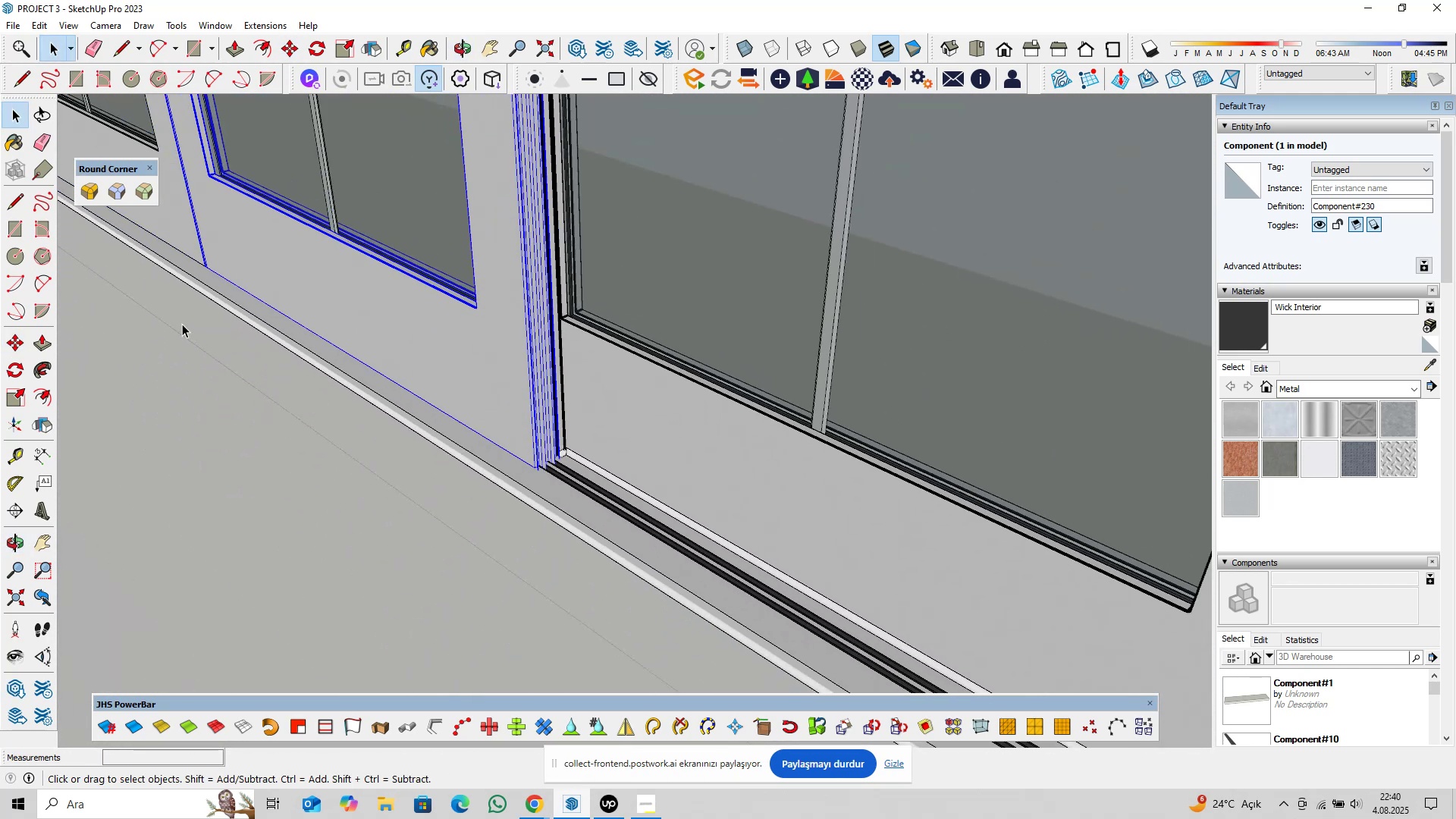 
hold_key(key=ShiftLeft, duration=0.39)
 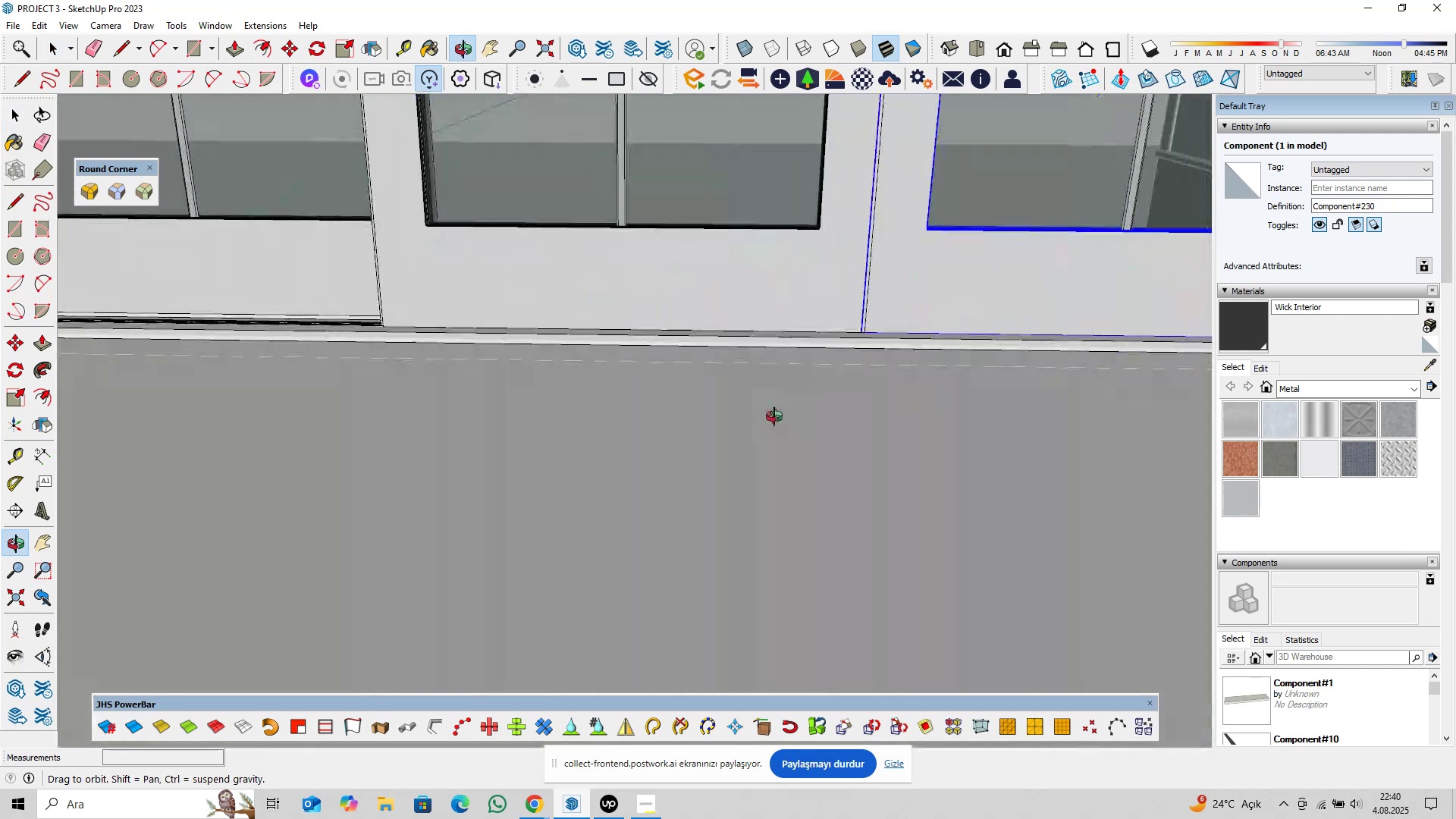 
hold_key(key=ShiftLeft, duration=0.55)
 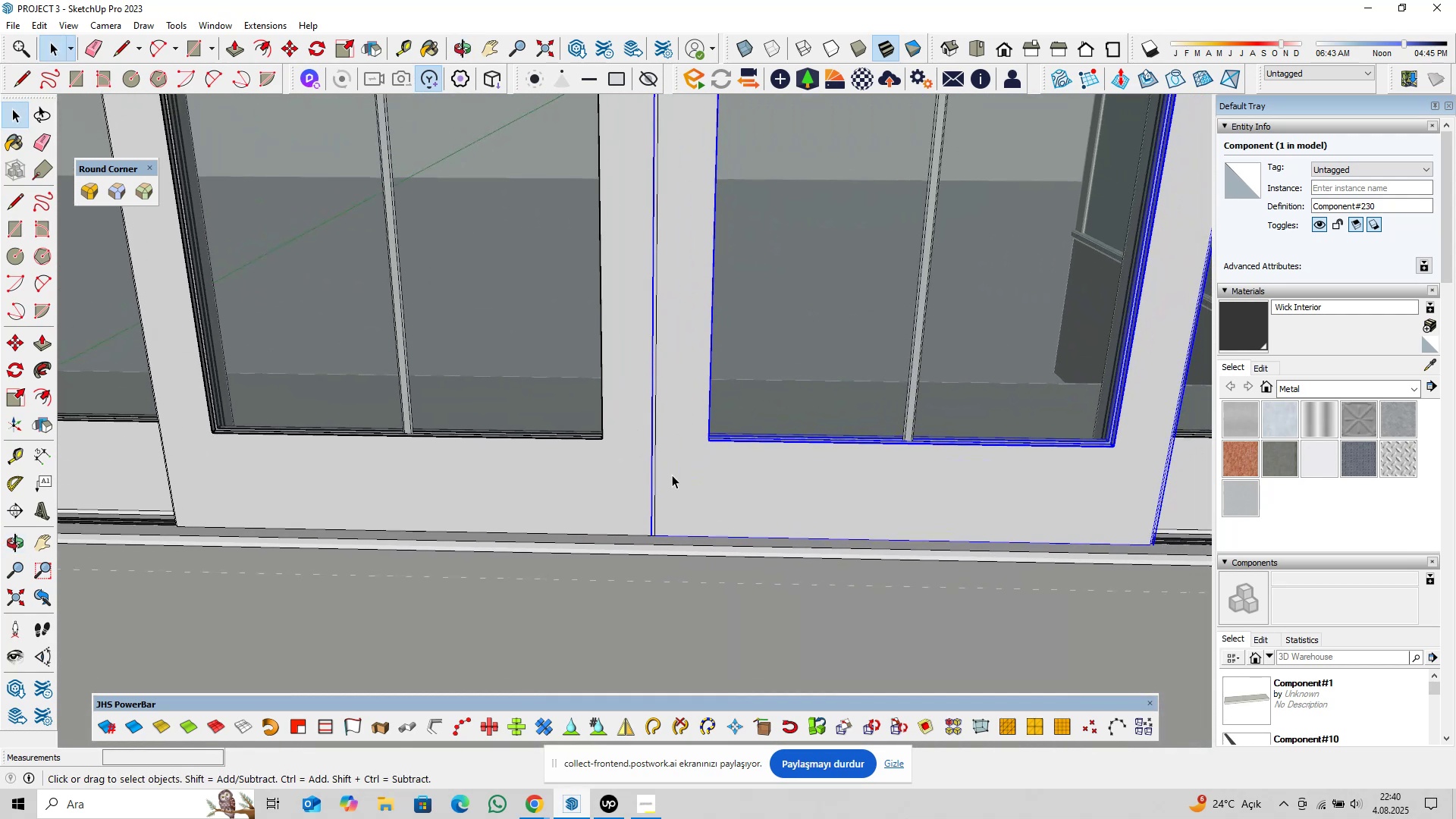 
scroll: coordinate [673, 469], scroll_direction: down, amount: 6.0
 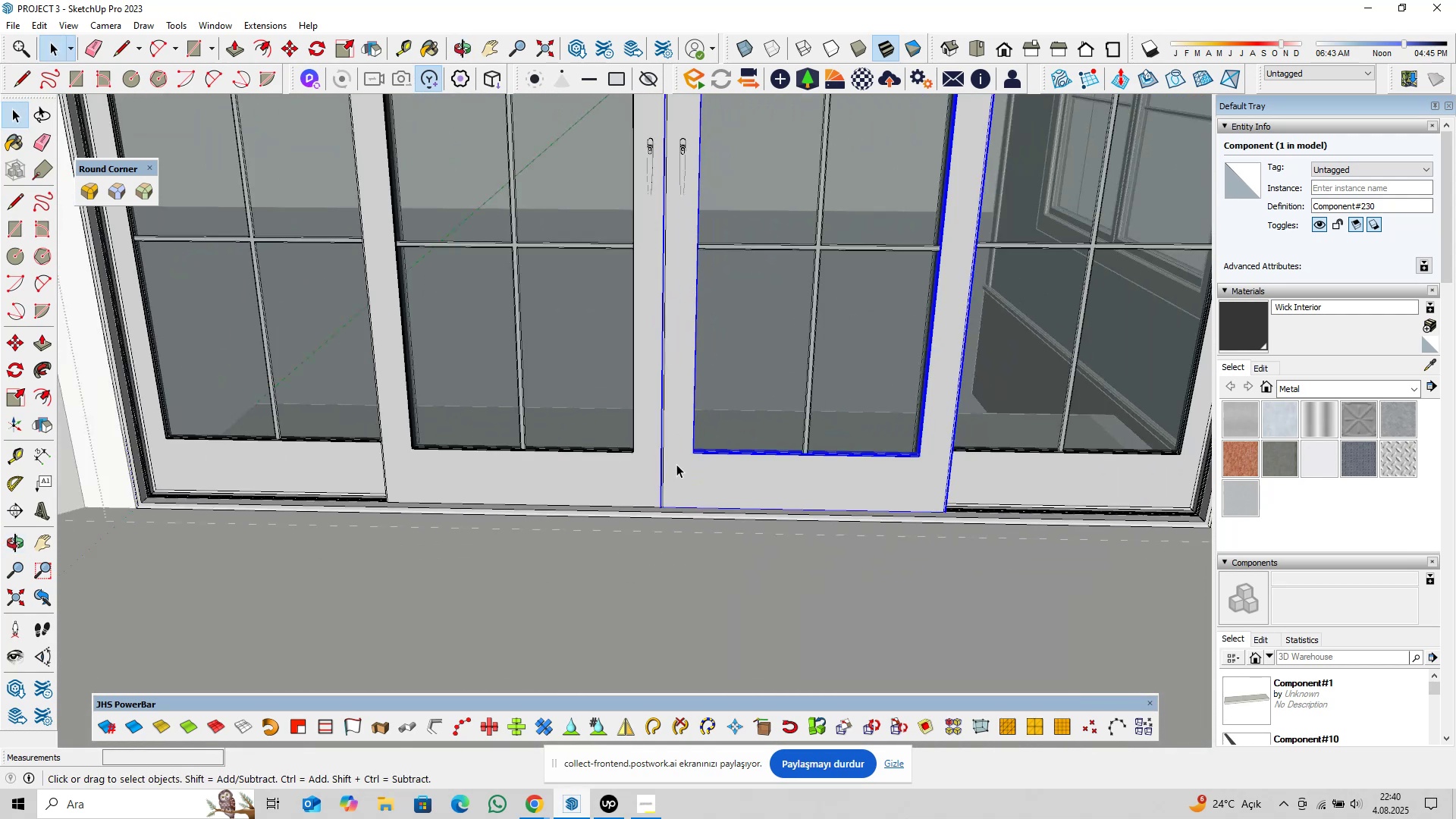 
scroll: coordinate [670, 488], scroll_direction: up, amount: 3.0
 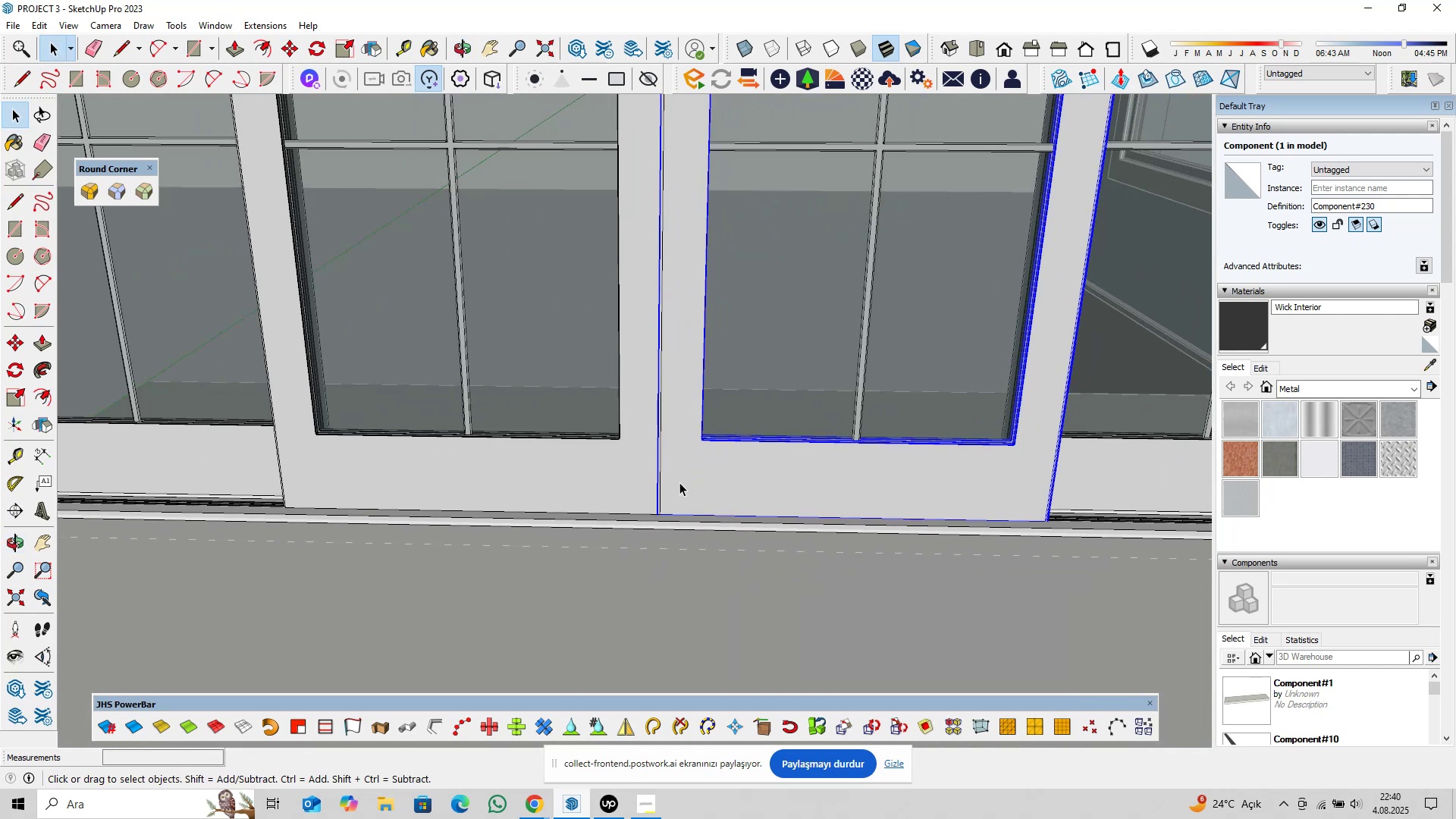 
left_click_drag(start_coordinate=[680, 482], to_coordinate=[629, 497])
 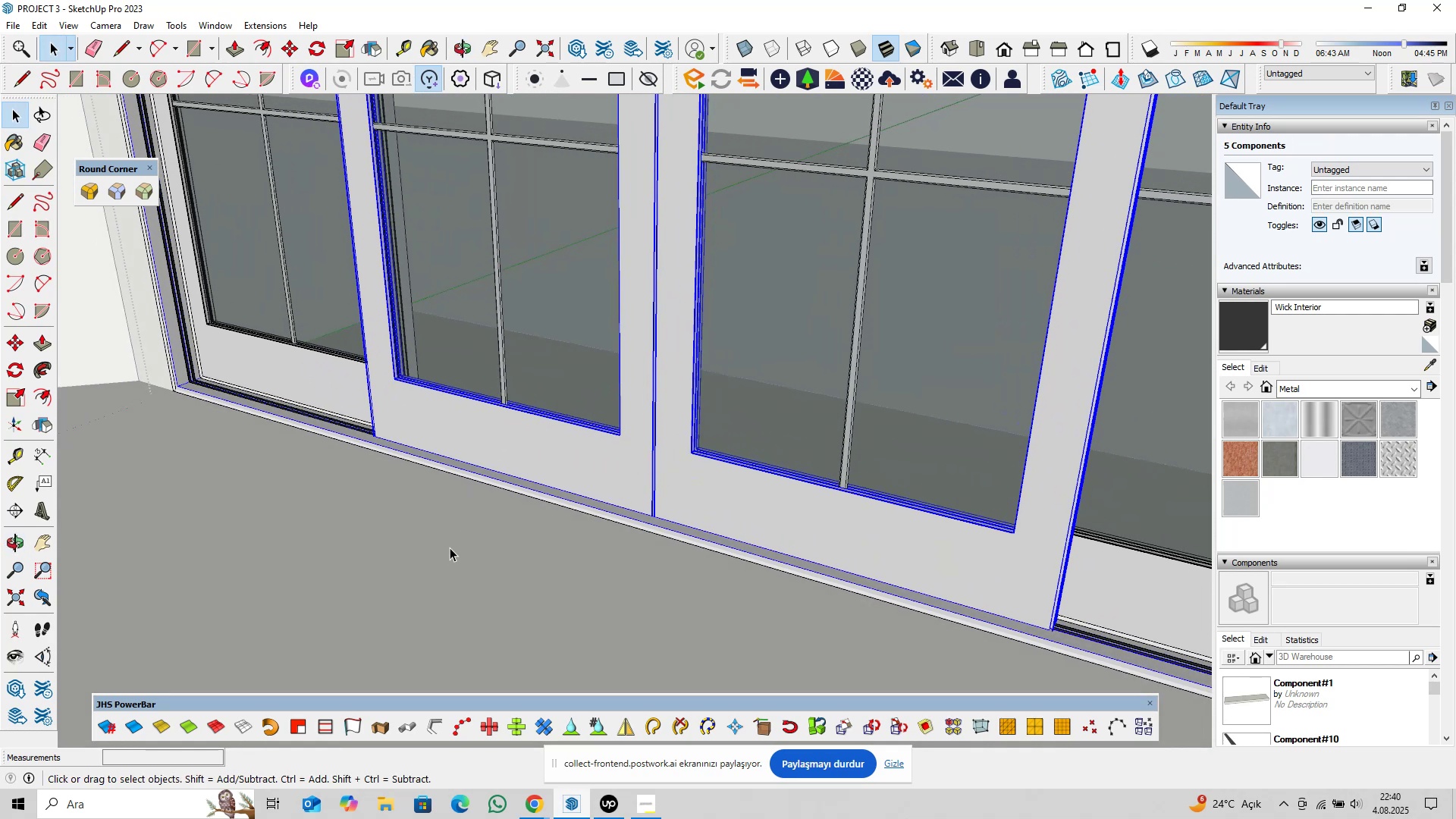 
scroll: coordinate [644, 475], scroll_direction: up, amount: 3.0
 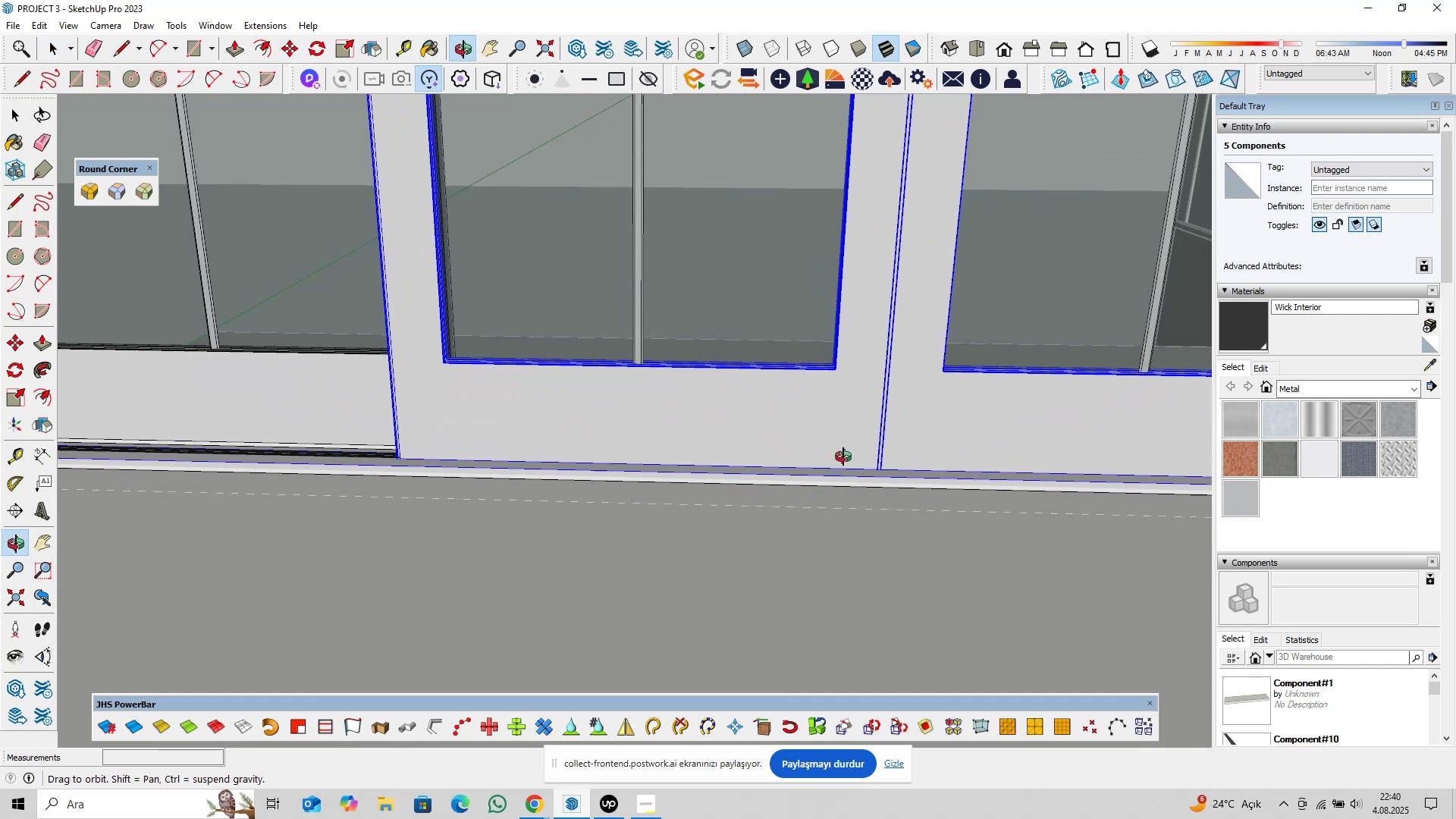 
key(Shift+ShiftLeft)
 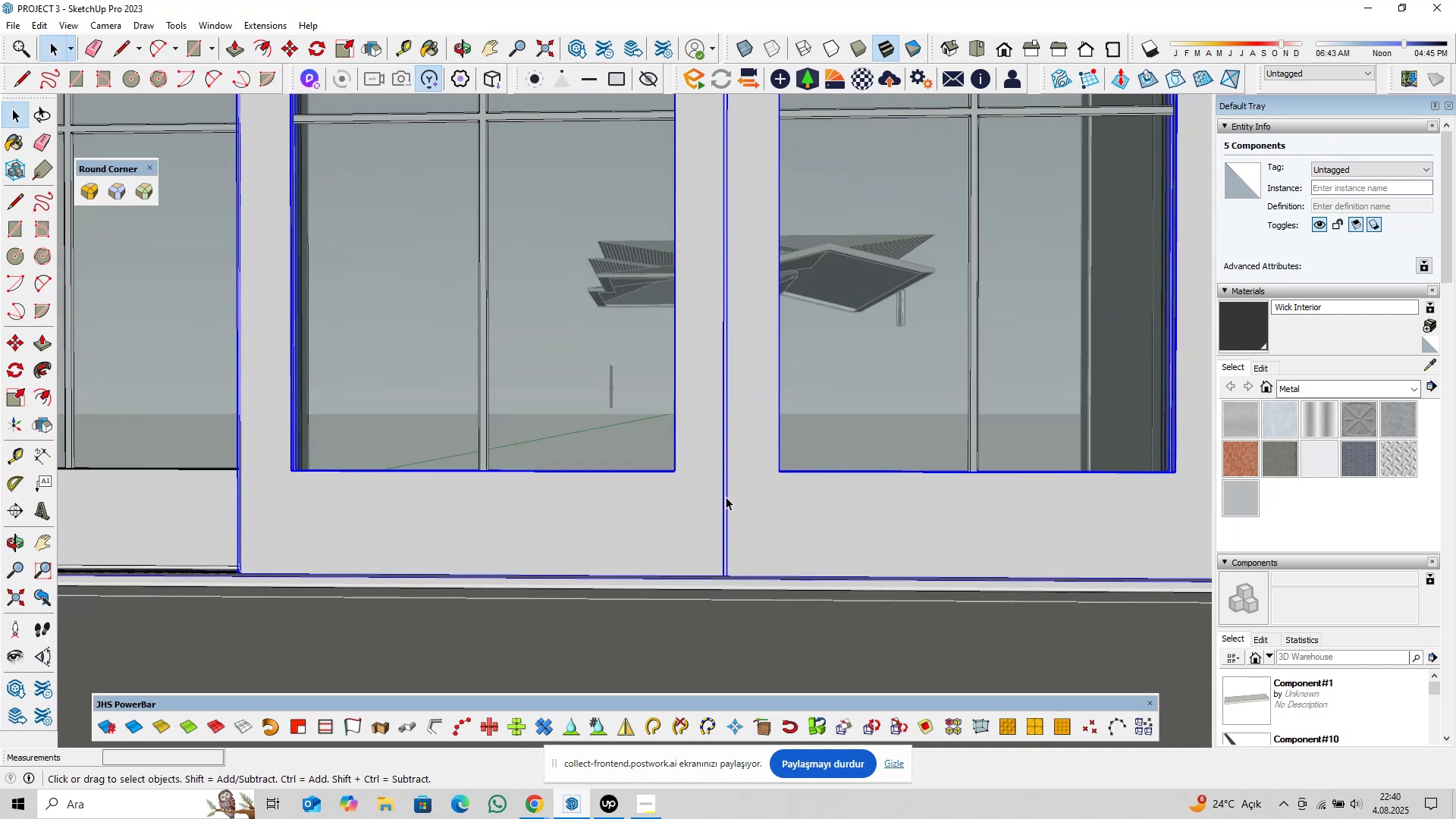 
left_click_drag(start_coordinate=[751, 516], to_coordinate=[673, 529])
 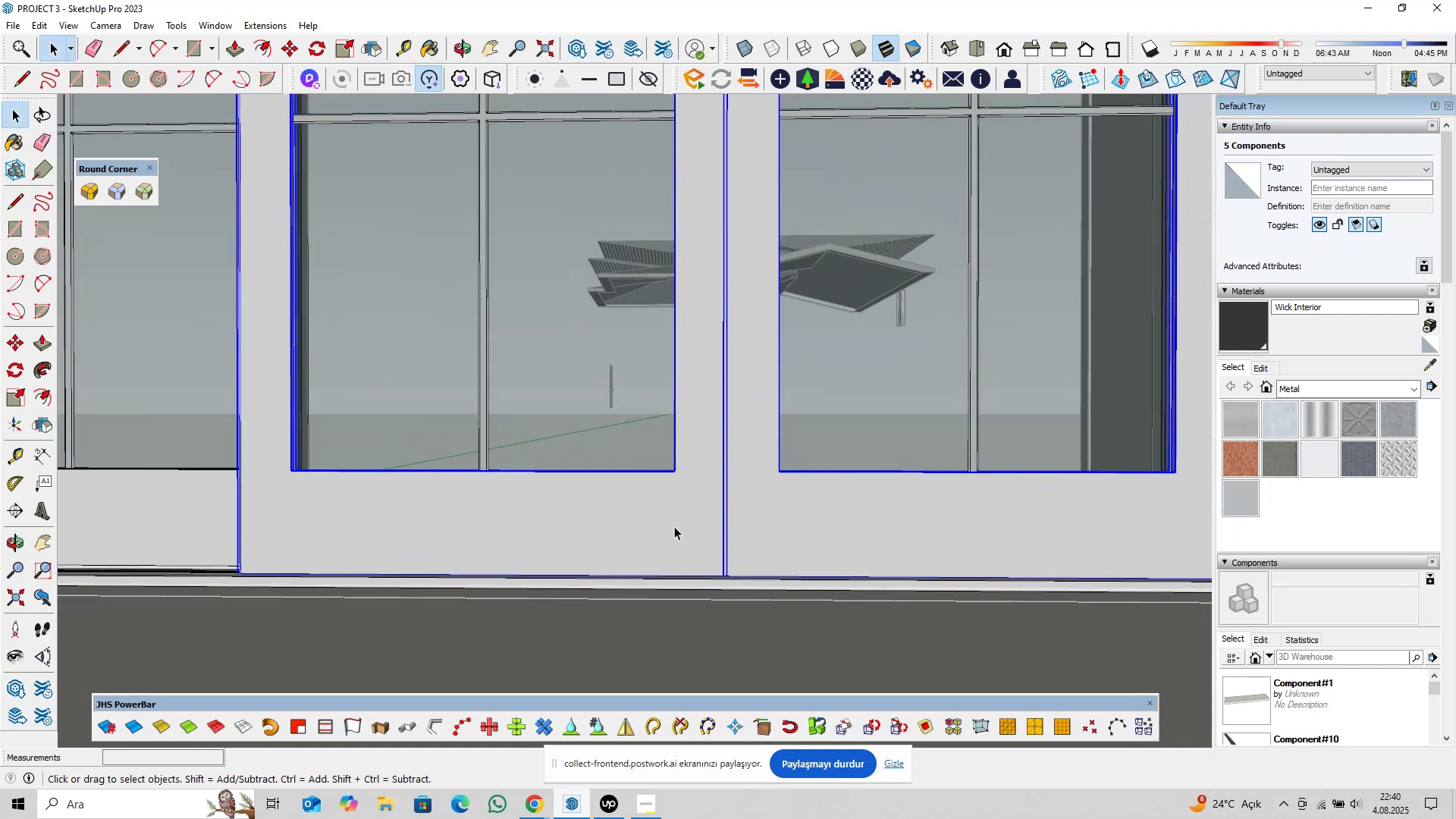 
scroll: coordinate [676, 522], scroll_direction: down, amount: 4.0
 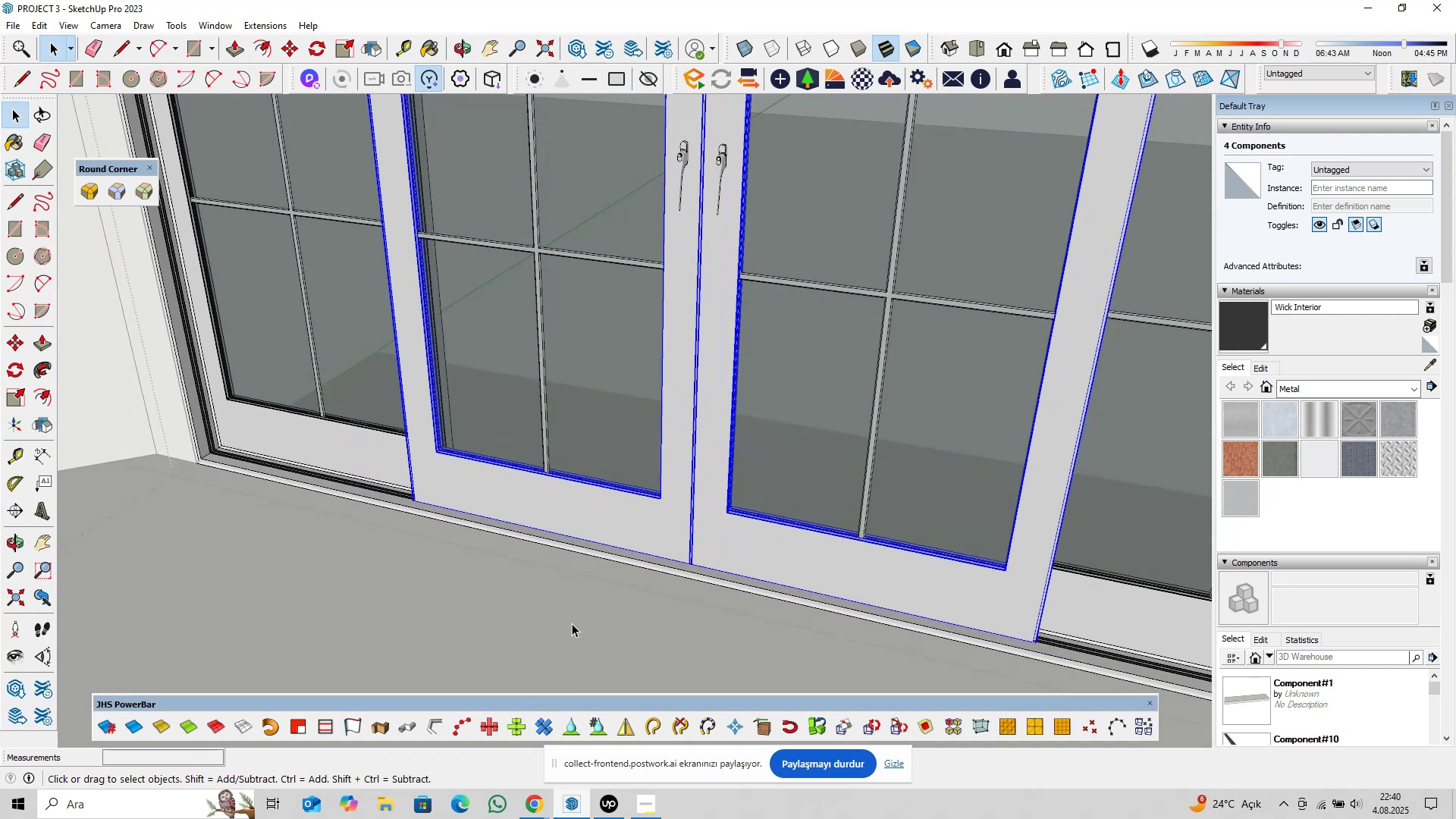 
key(M)
 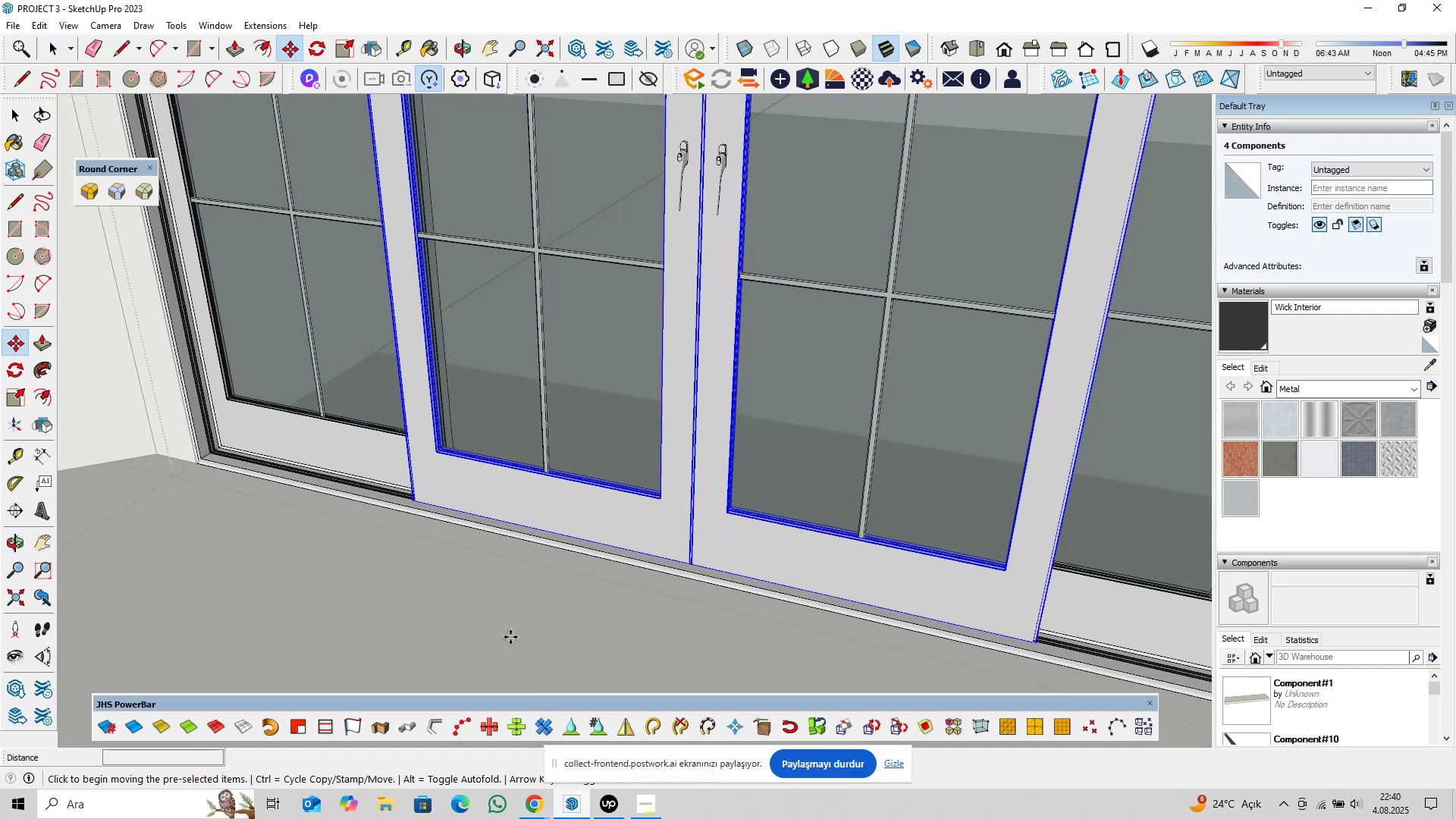 
left_click([510, 637])
 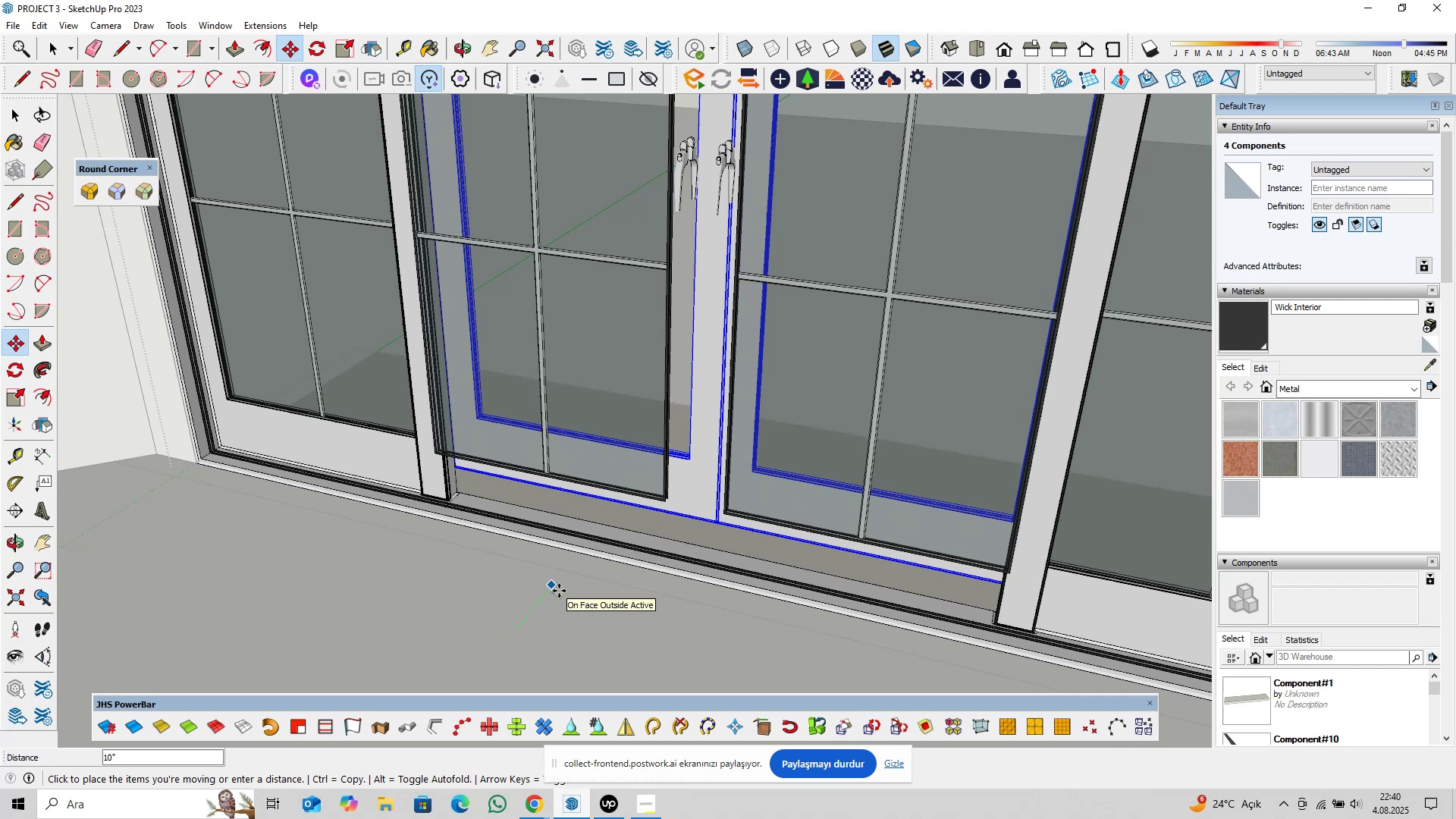 
key(5)
 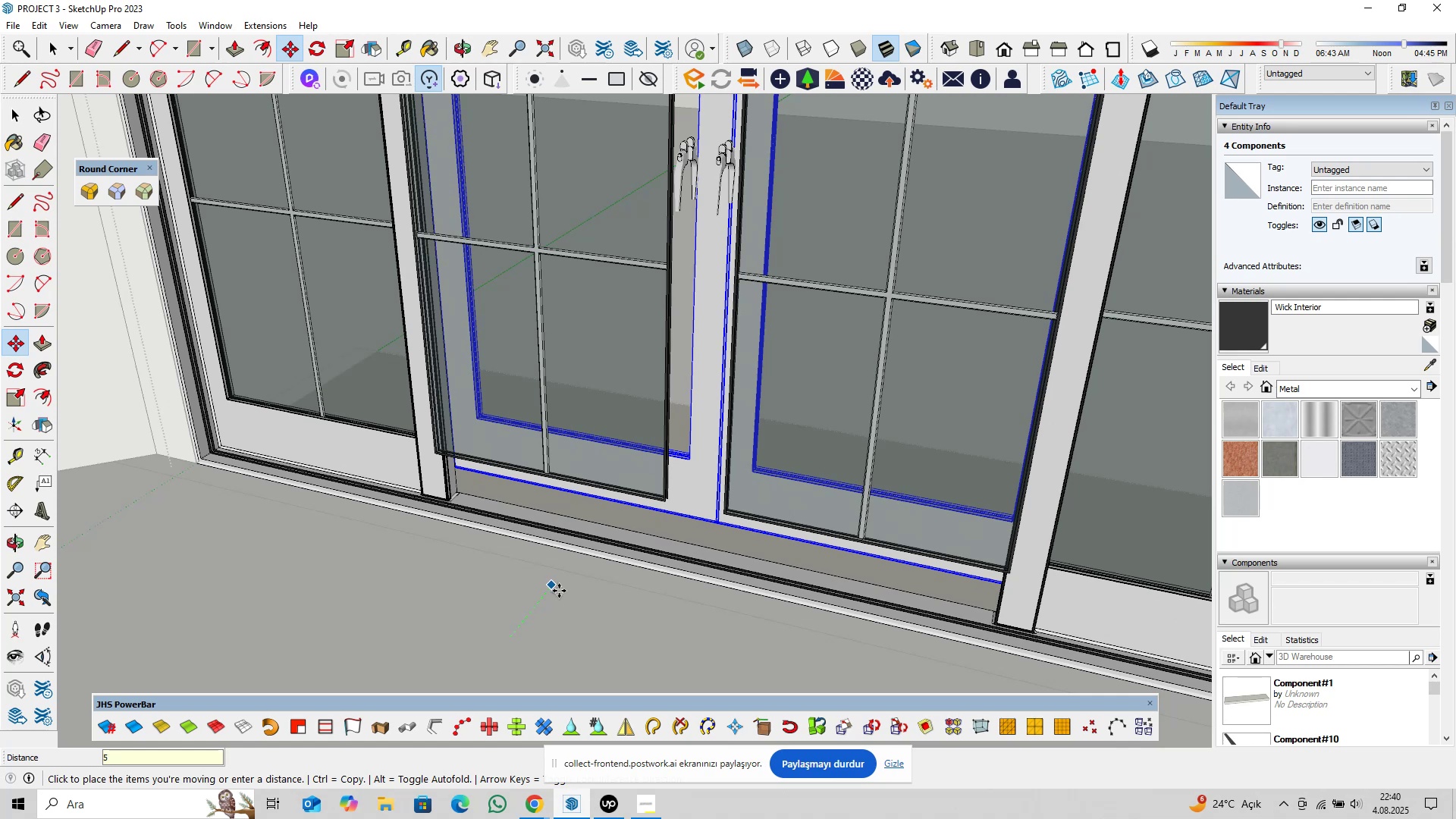 
key(Shift+ShiftLeft)
 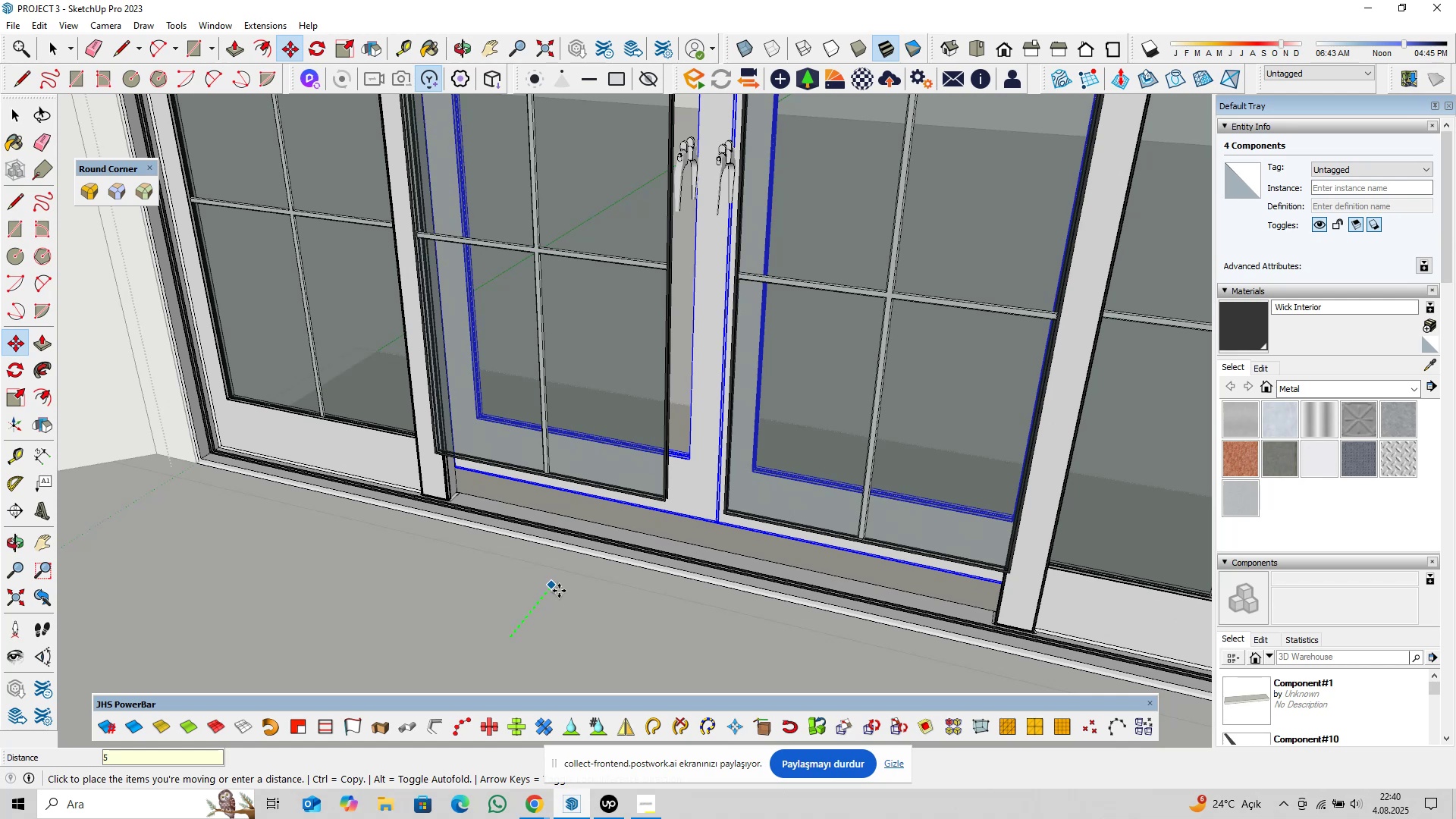 
key(Shift+2)
 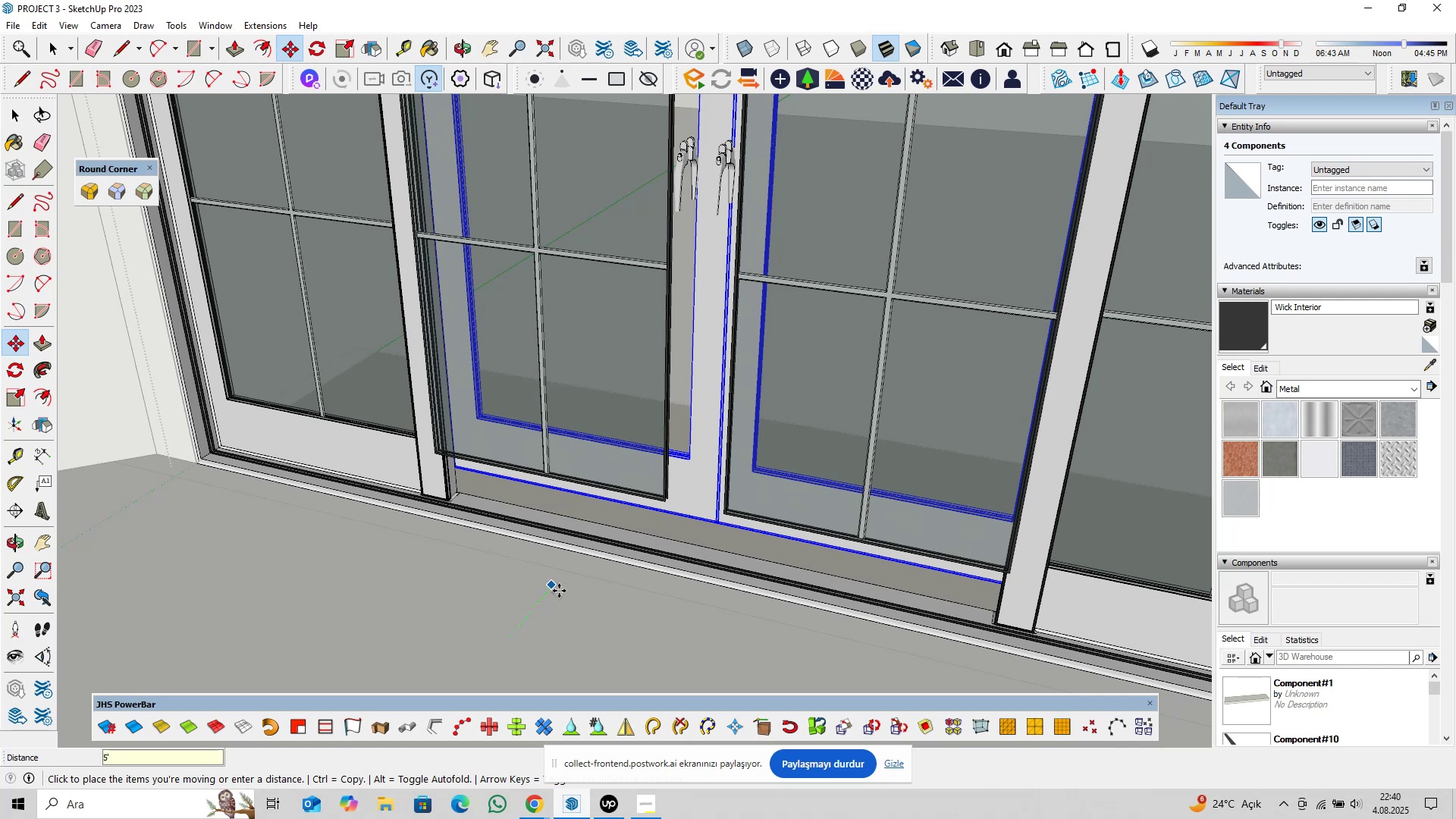 
key(Enter)
 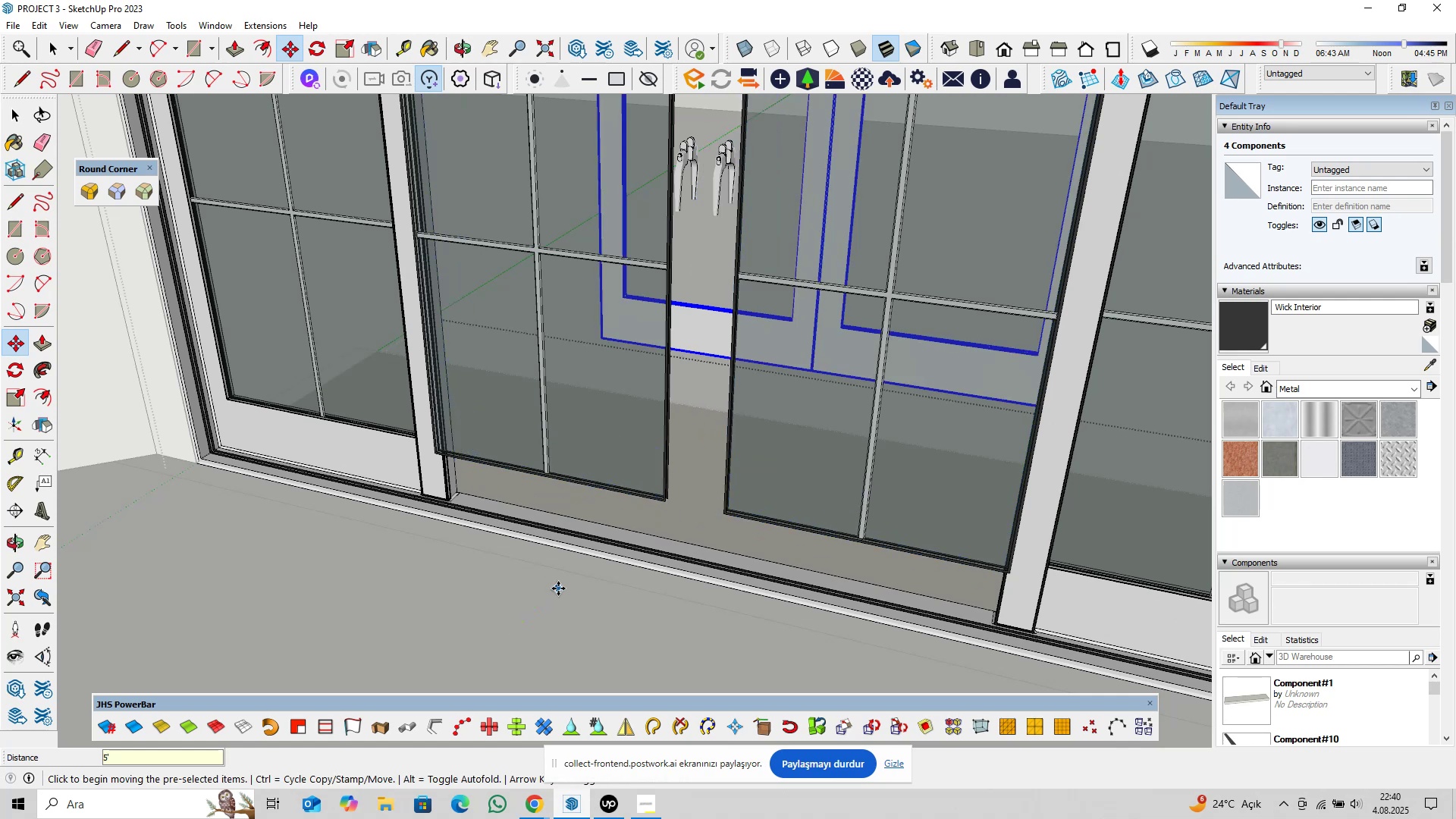 
key(Space)
 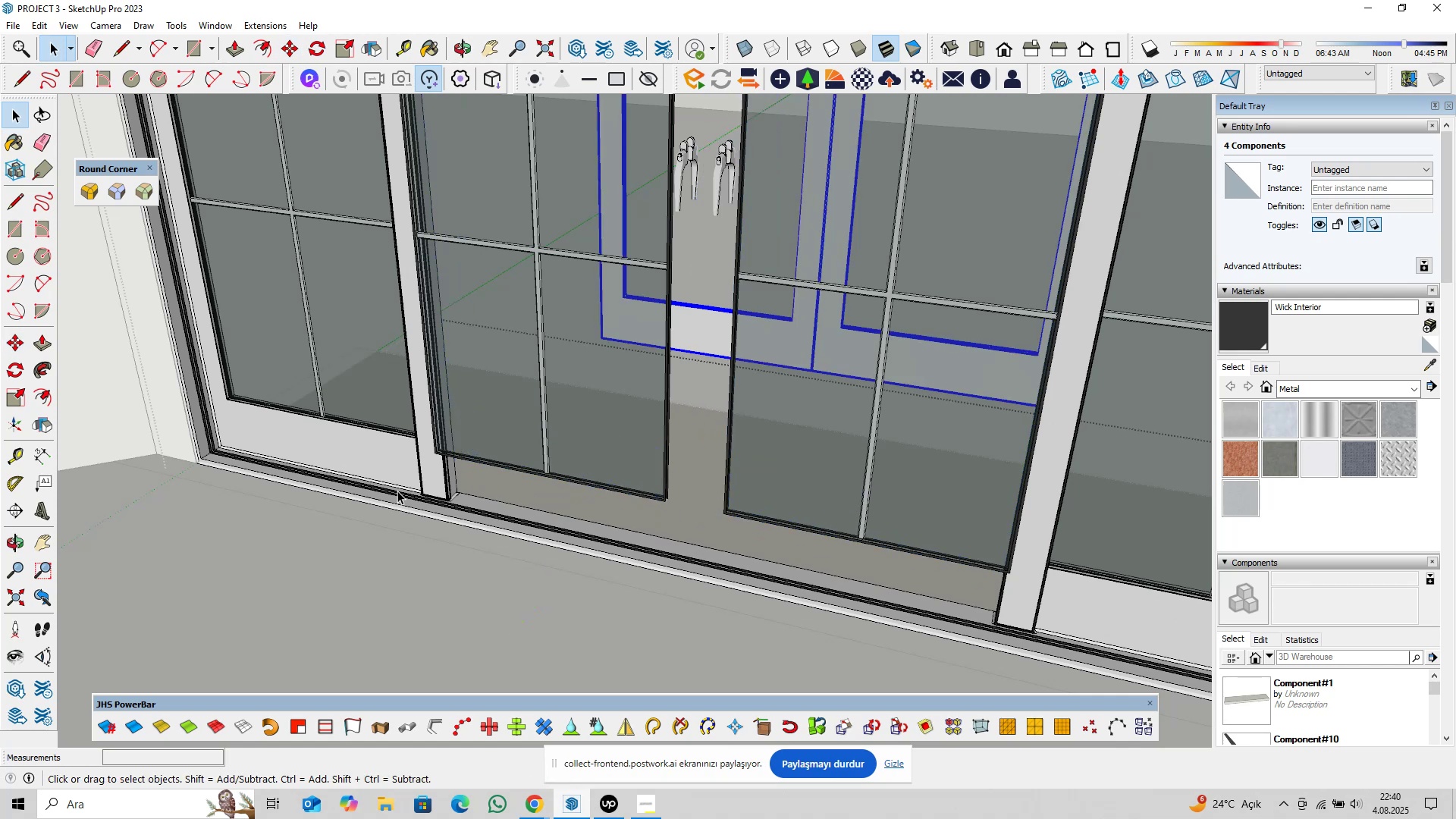 
hold_key(key=ShiftLeft, duration=0.46)
 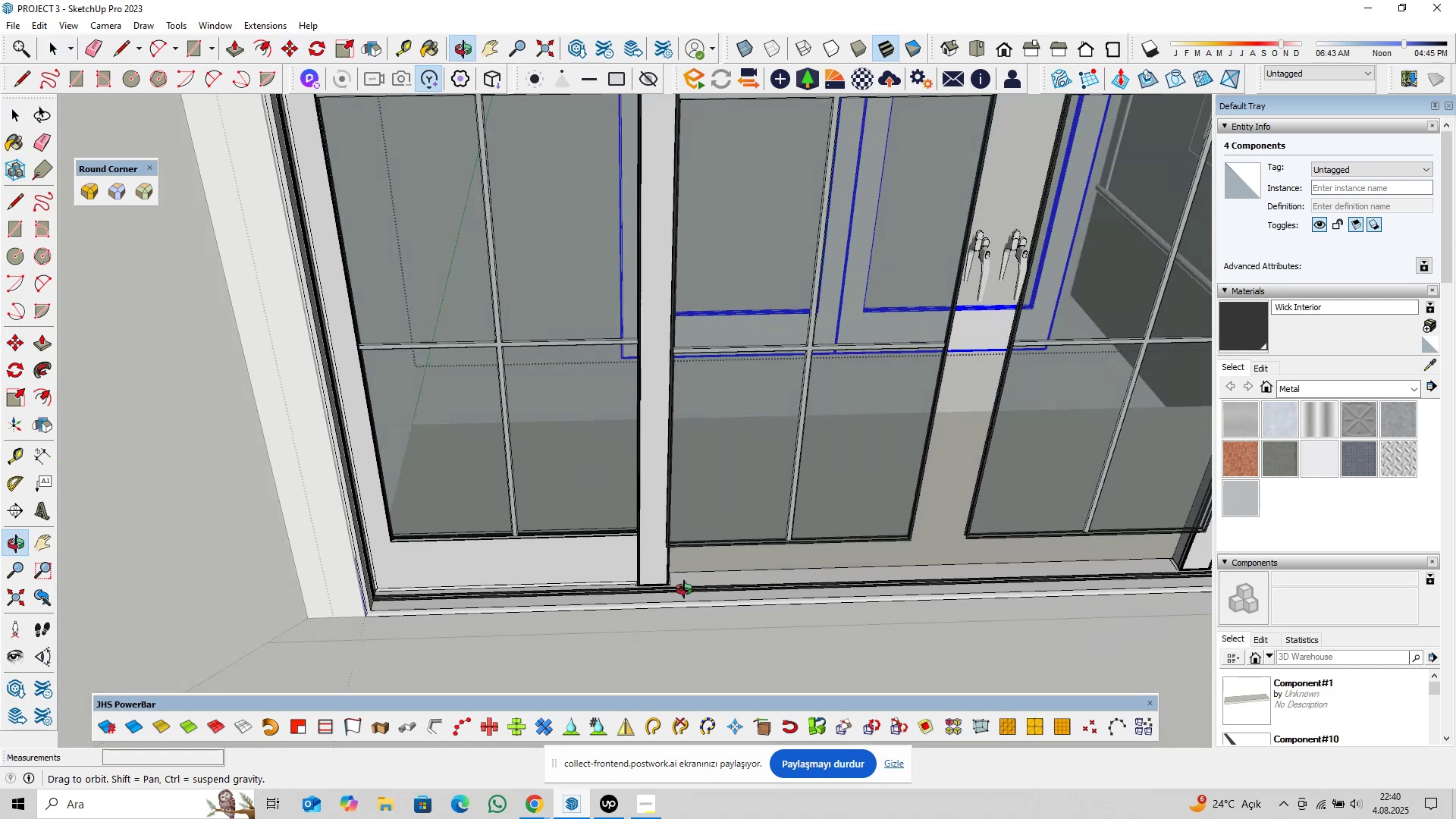 
hold_key(key=ShiftLeft, duration=0.35)
 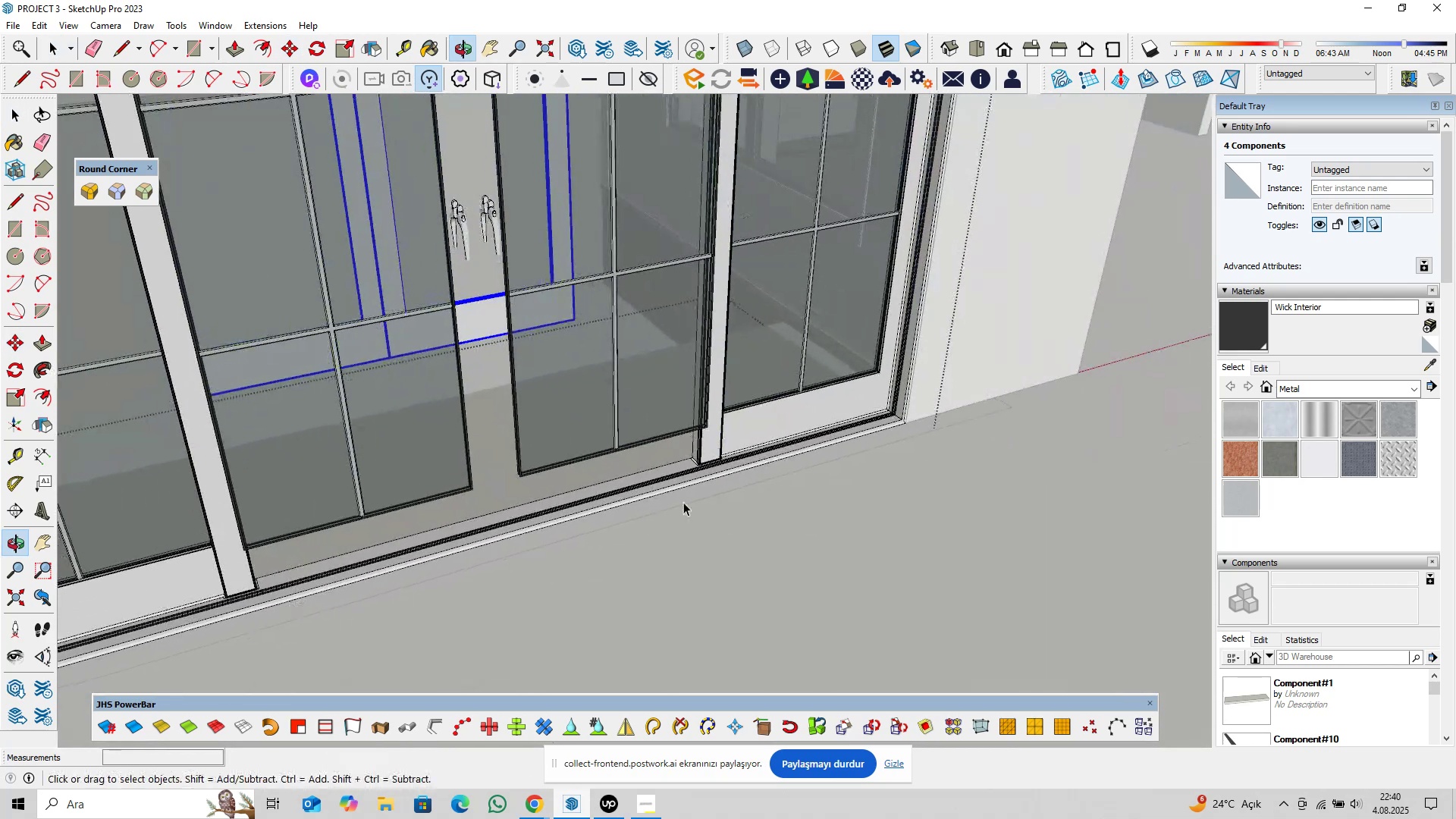 
hold_key(key=ShiftLeft, duration=0.38)
 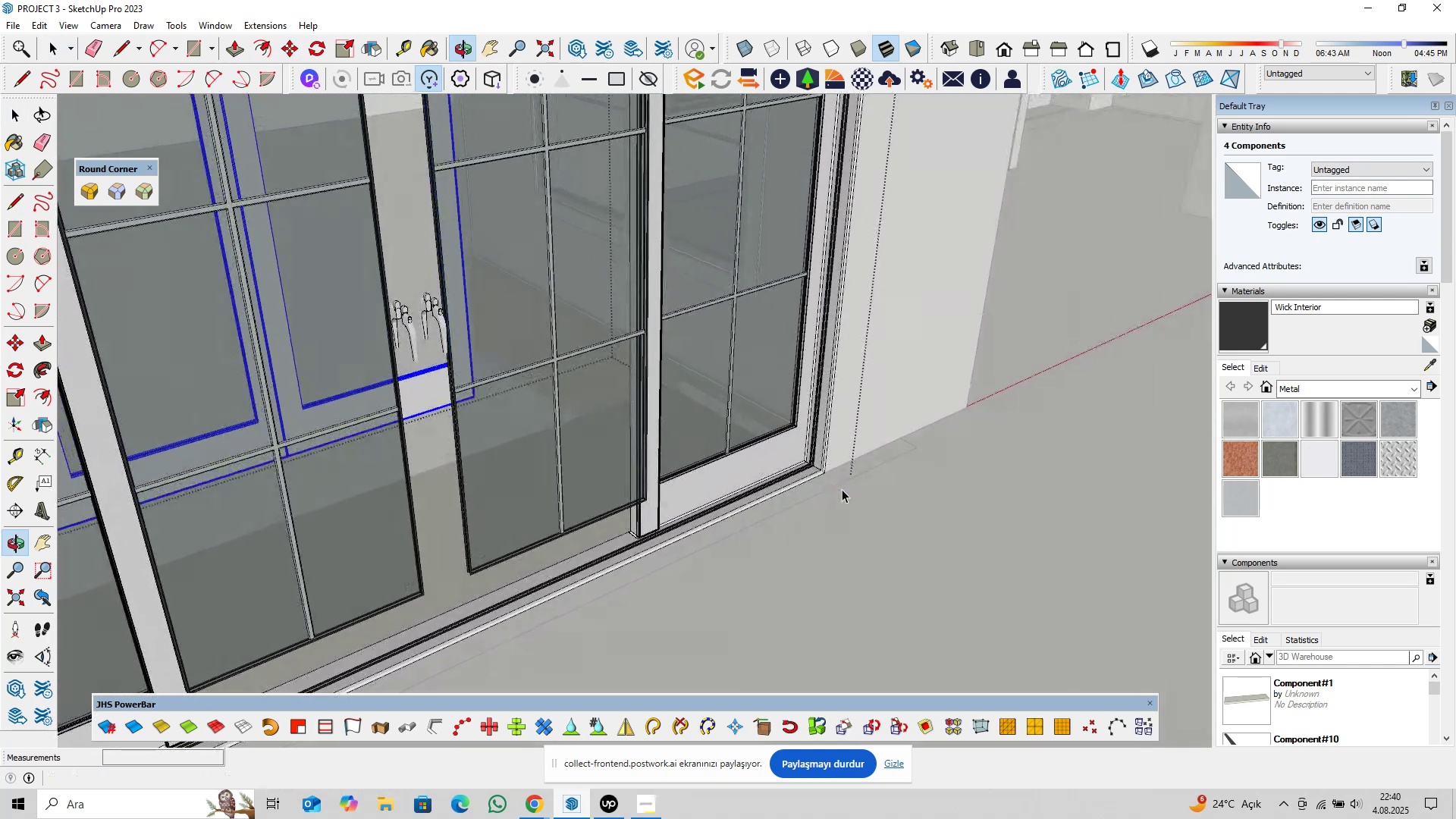 
key(Control+S)
 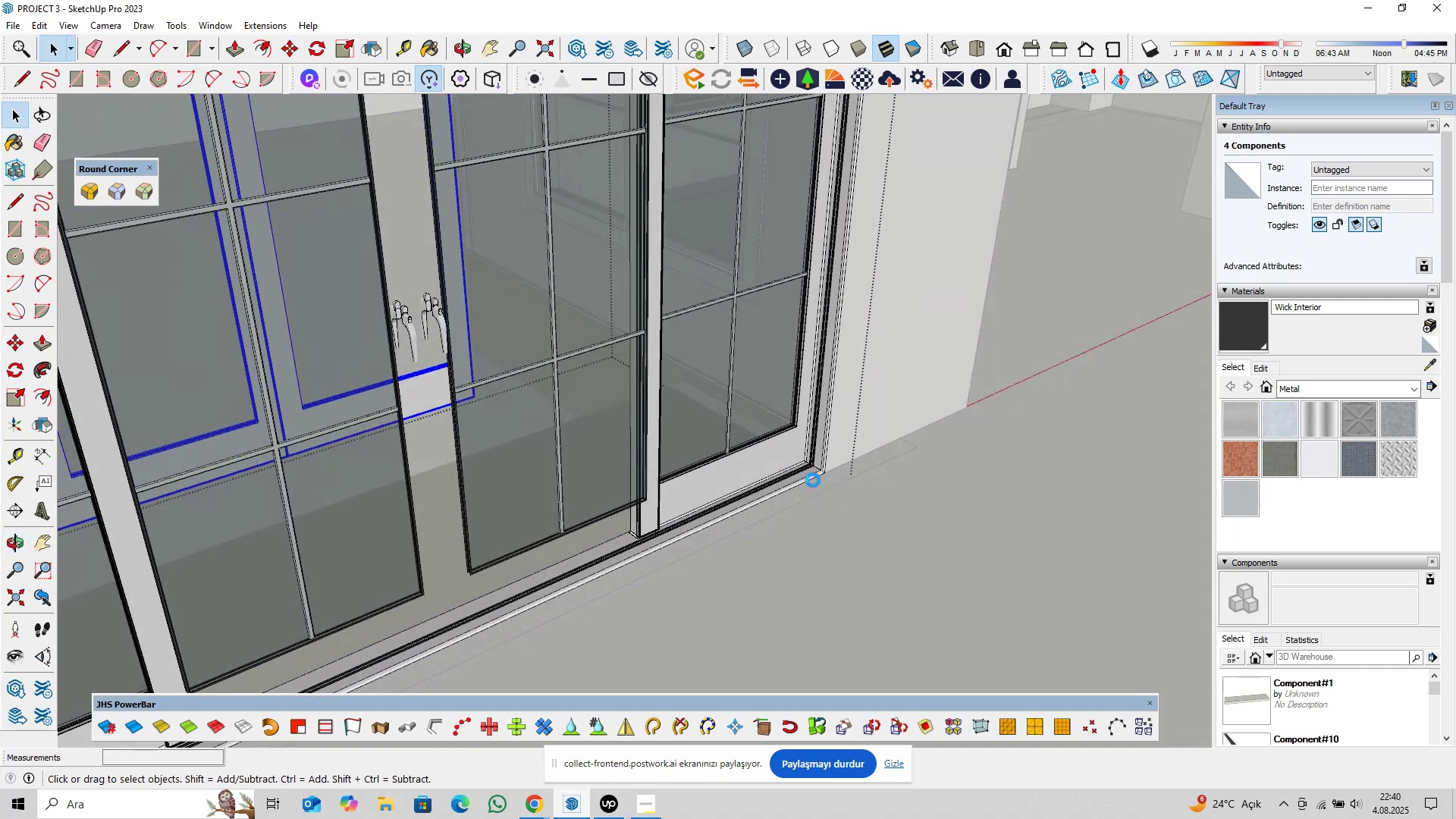 
scroll: coordinate [727, 508], scroll_direction: up, amount: 36.0
 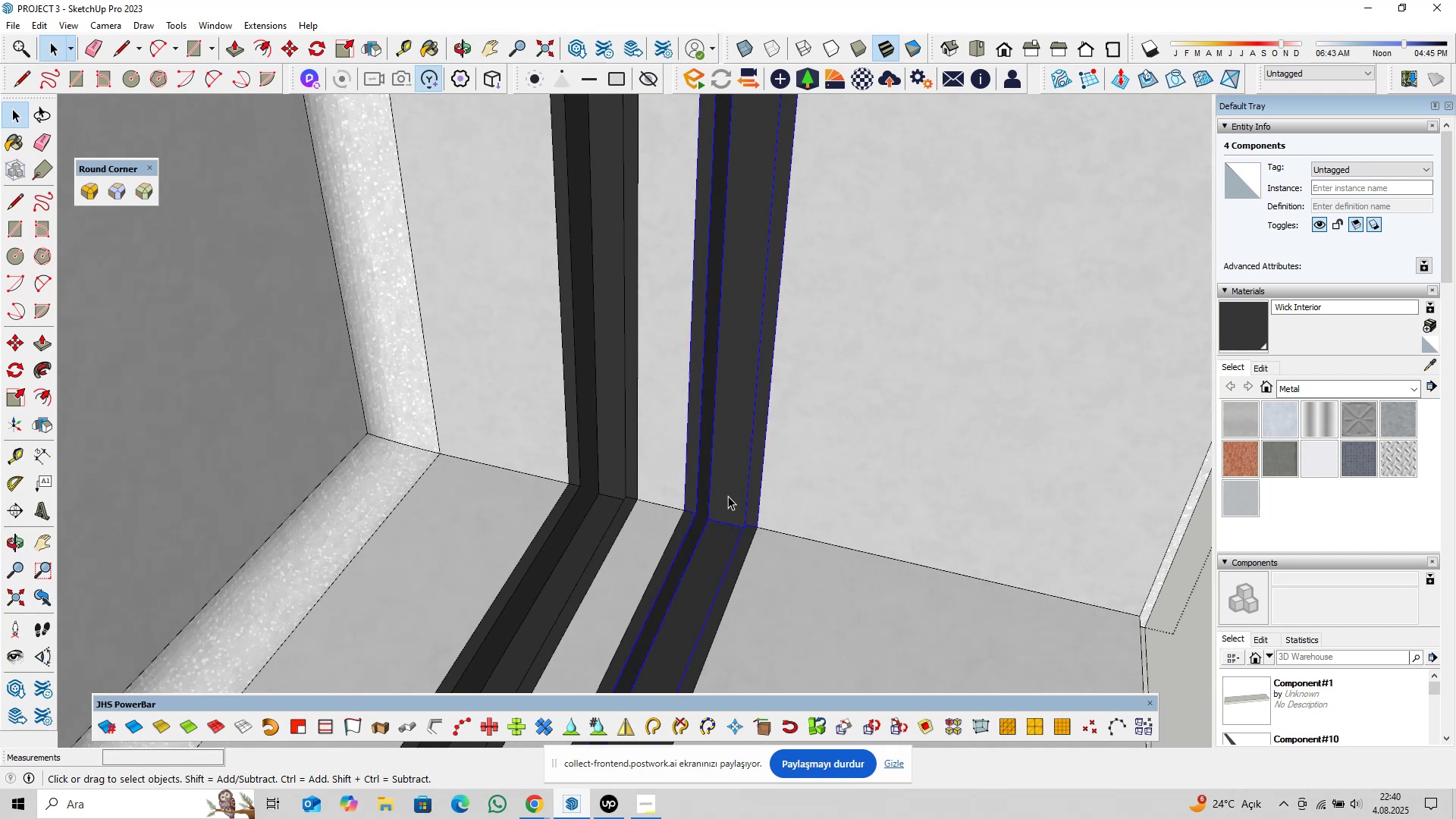 
double_click([728, 496])
 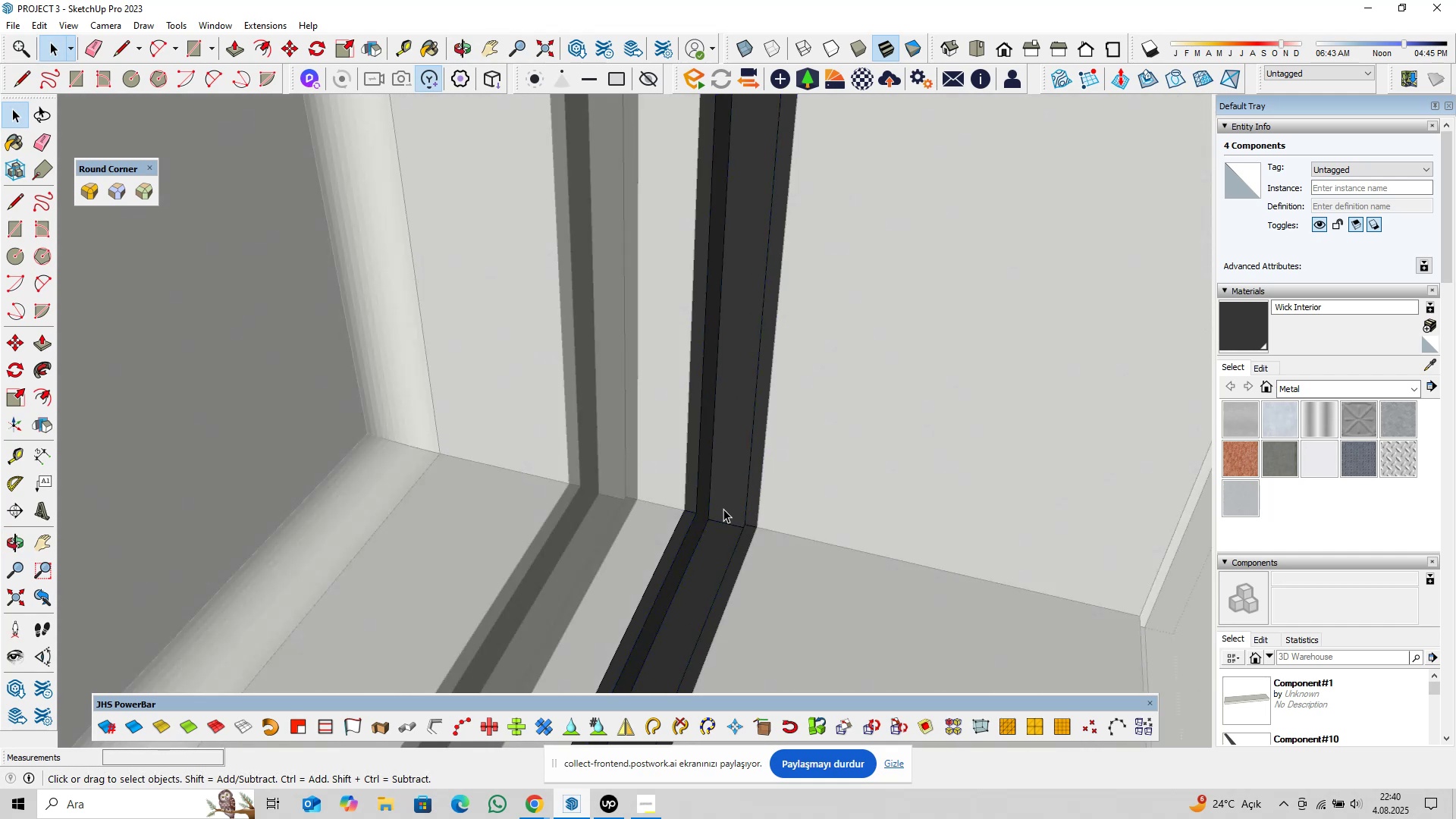 
scroll: coordinate [720, 510], scroll_direction: up, amount: 3.0
 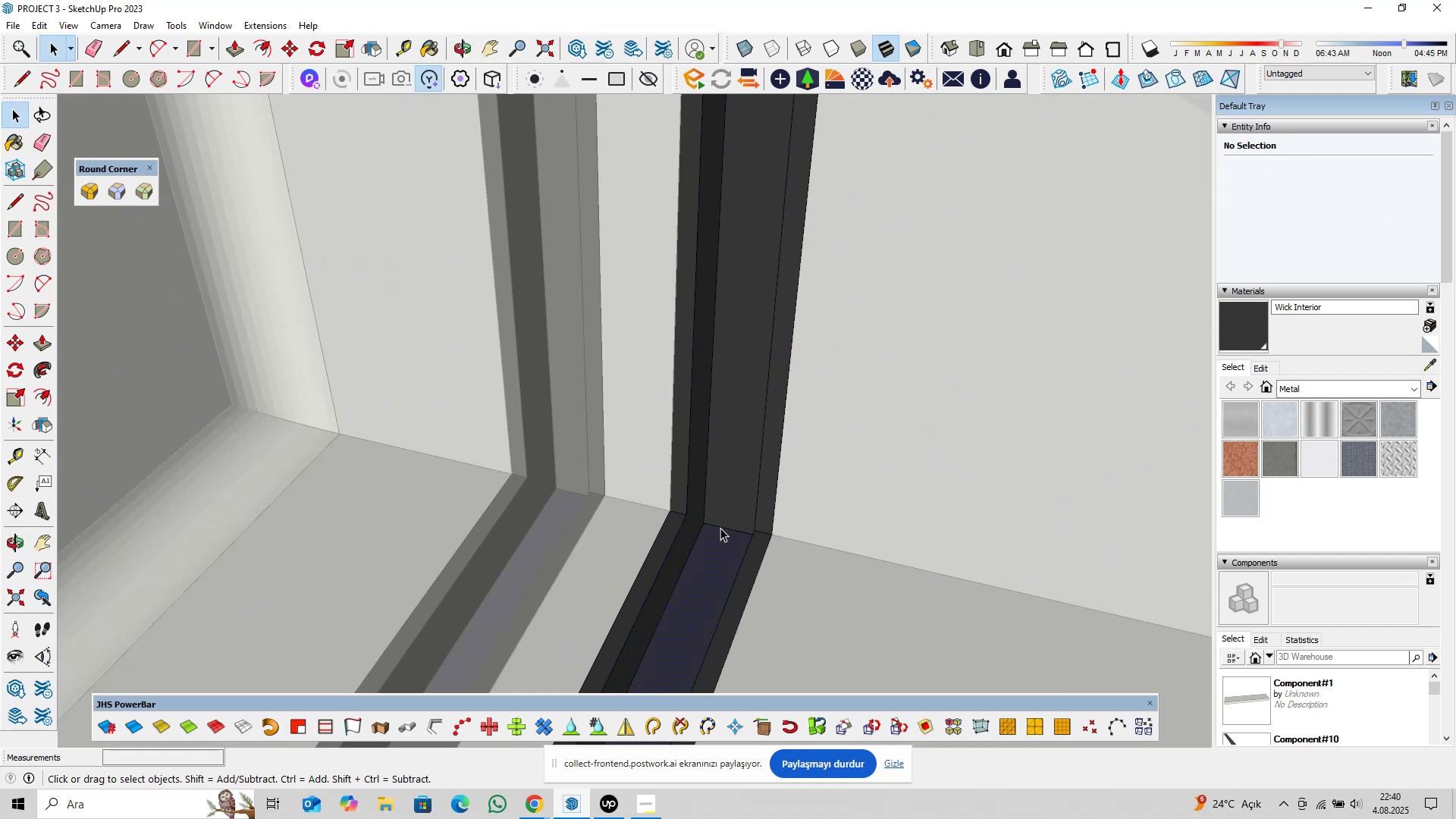 
double_click([734, 496])
 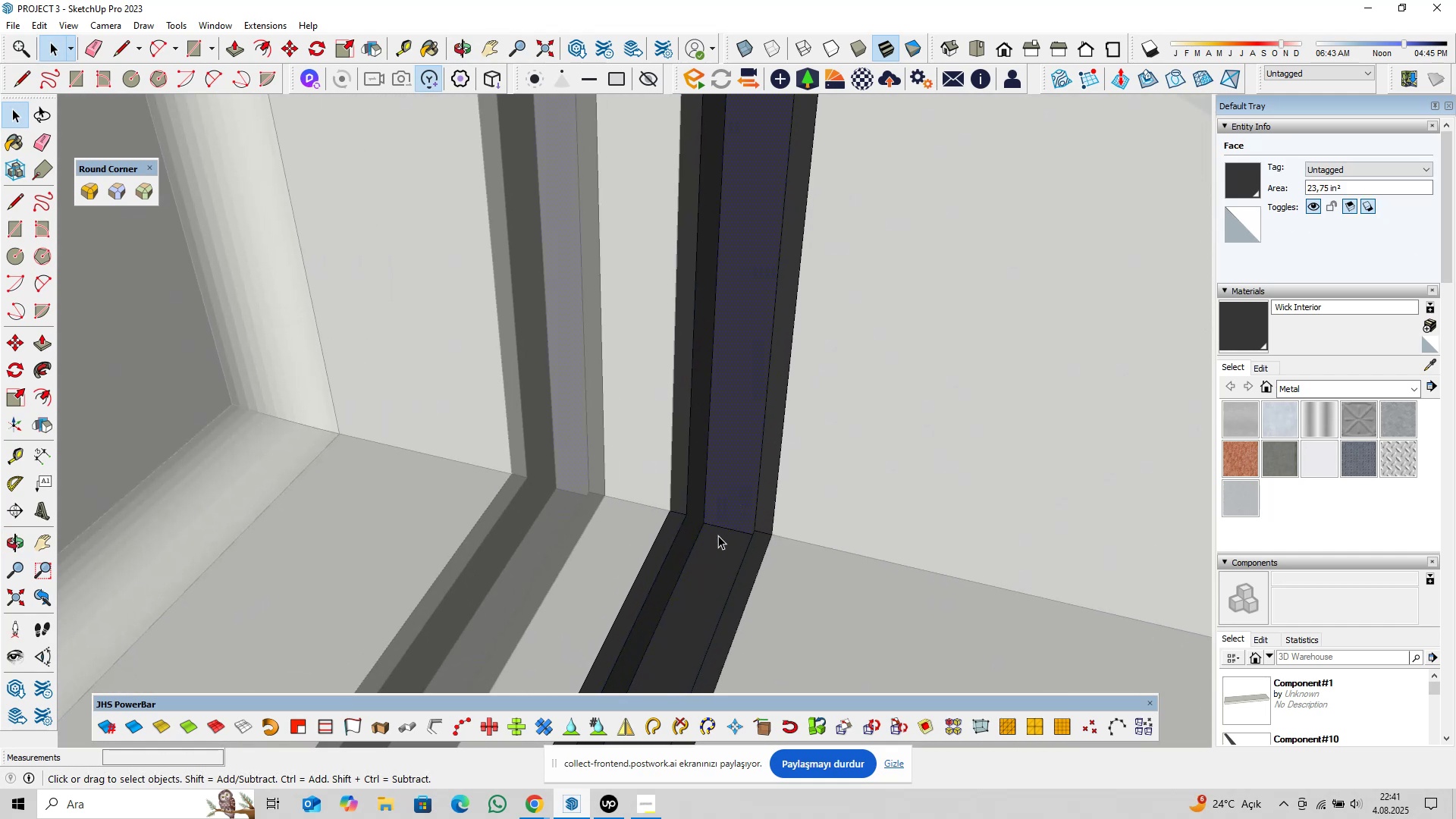 
hold_key(key=ControlLeft, duration=0.65)
double_click([695, 517])
 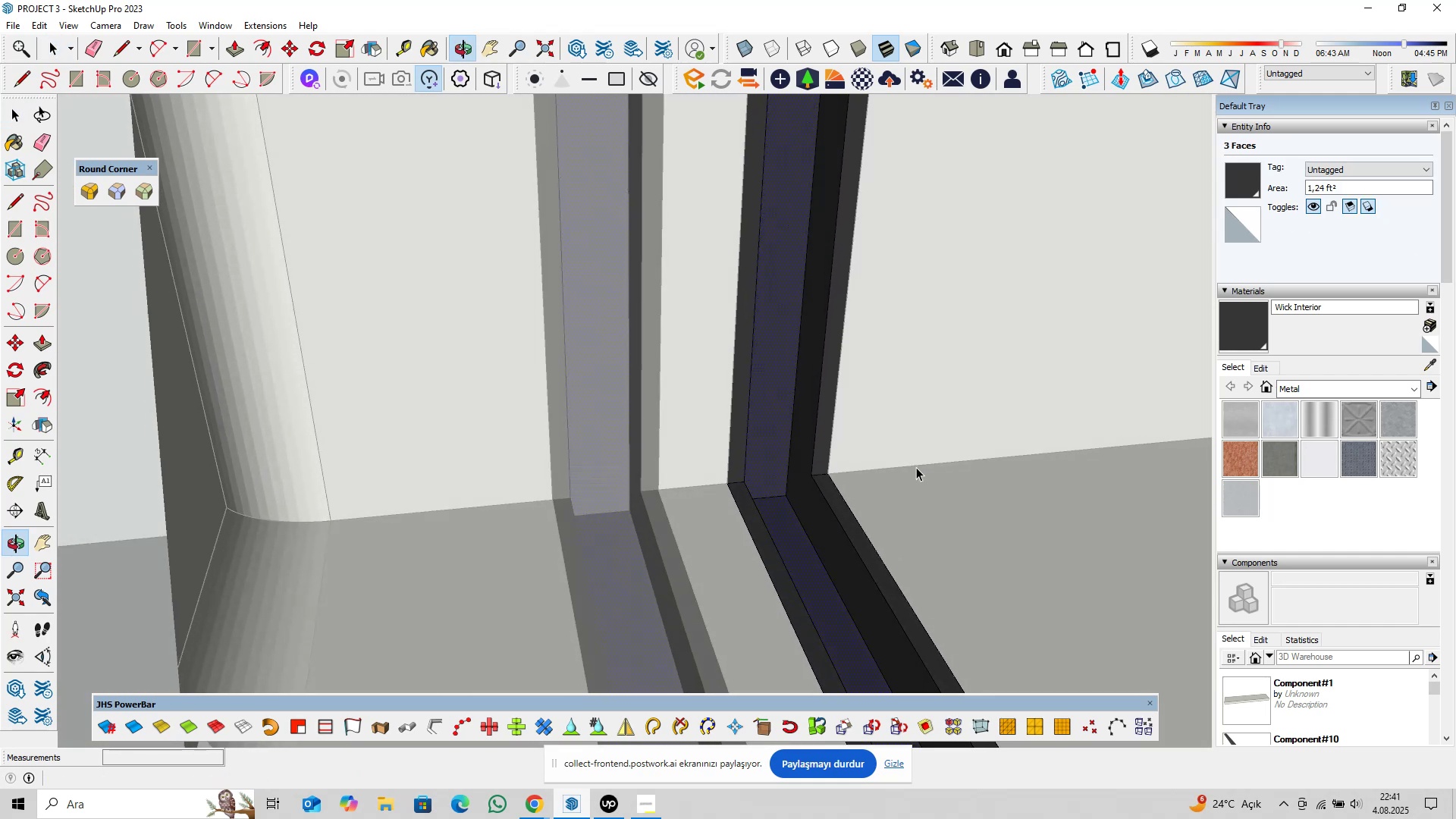 
hold_key(key=ControlLeft, duration=0.35)
left_click([824, 513])
 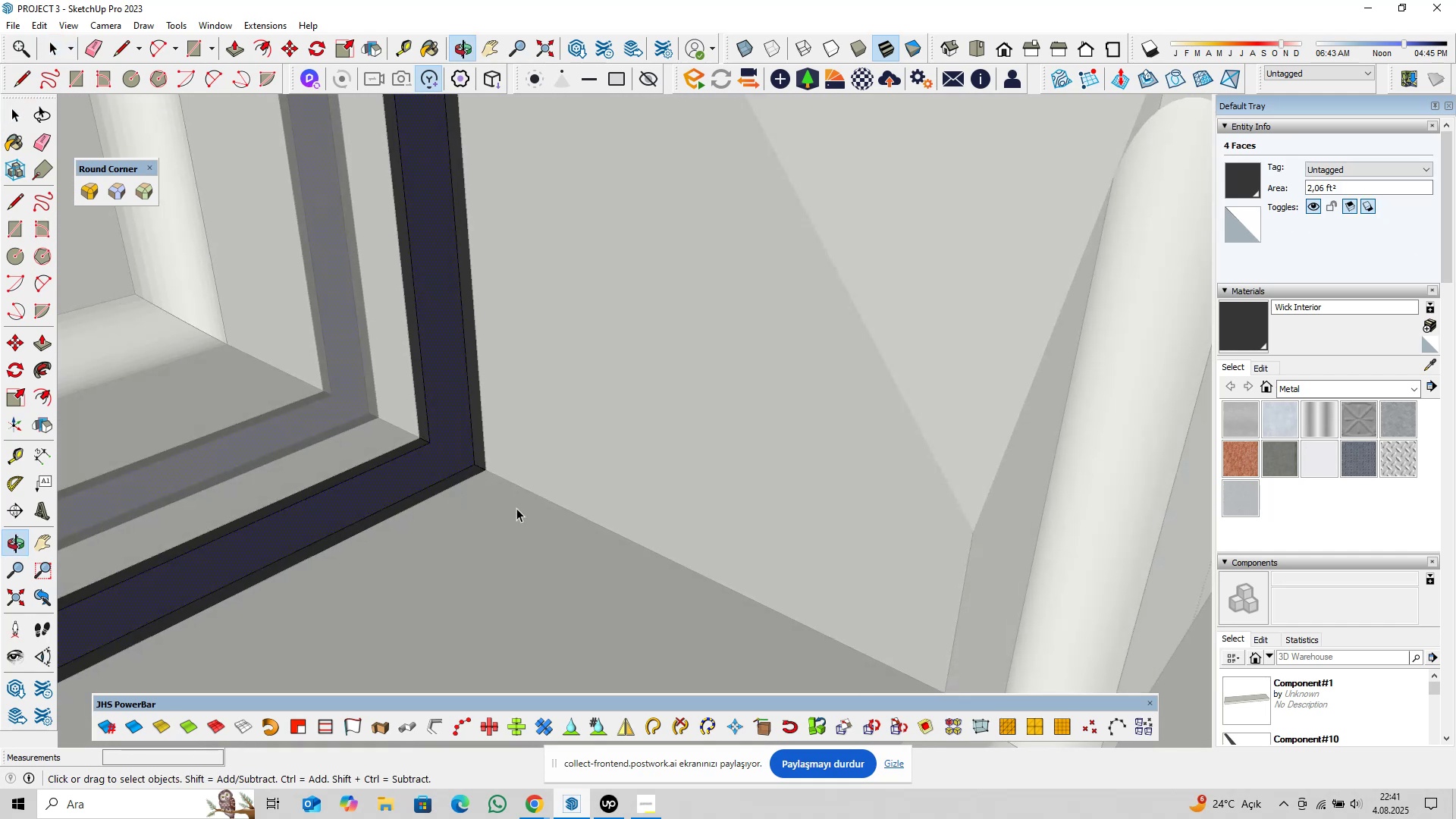 
scroll: coordinate [642, 477], scroll_direction: down, amount: 19.0
 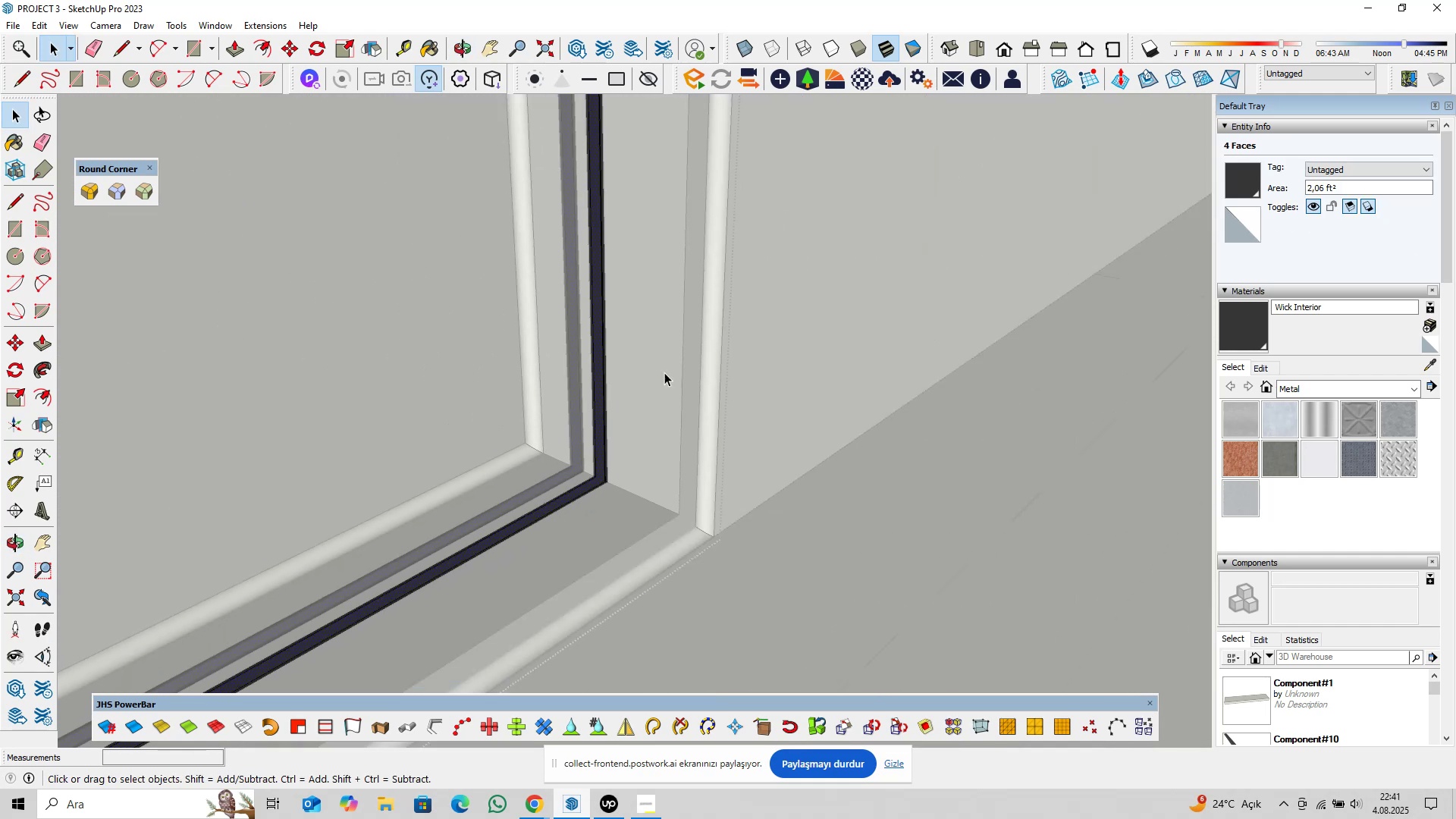 
key(Shift+ShiftLeft)
 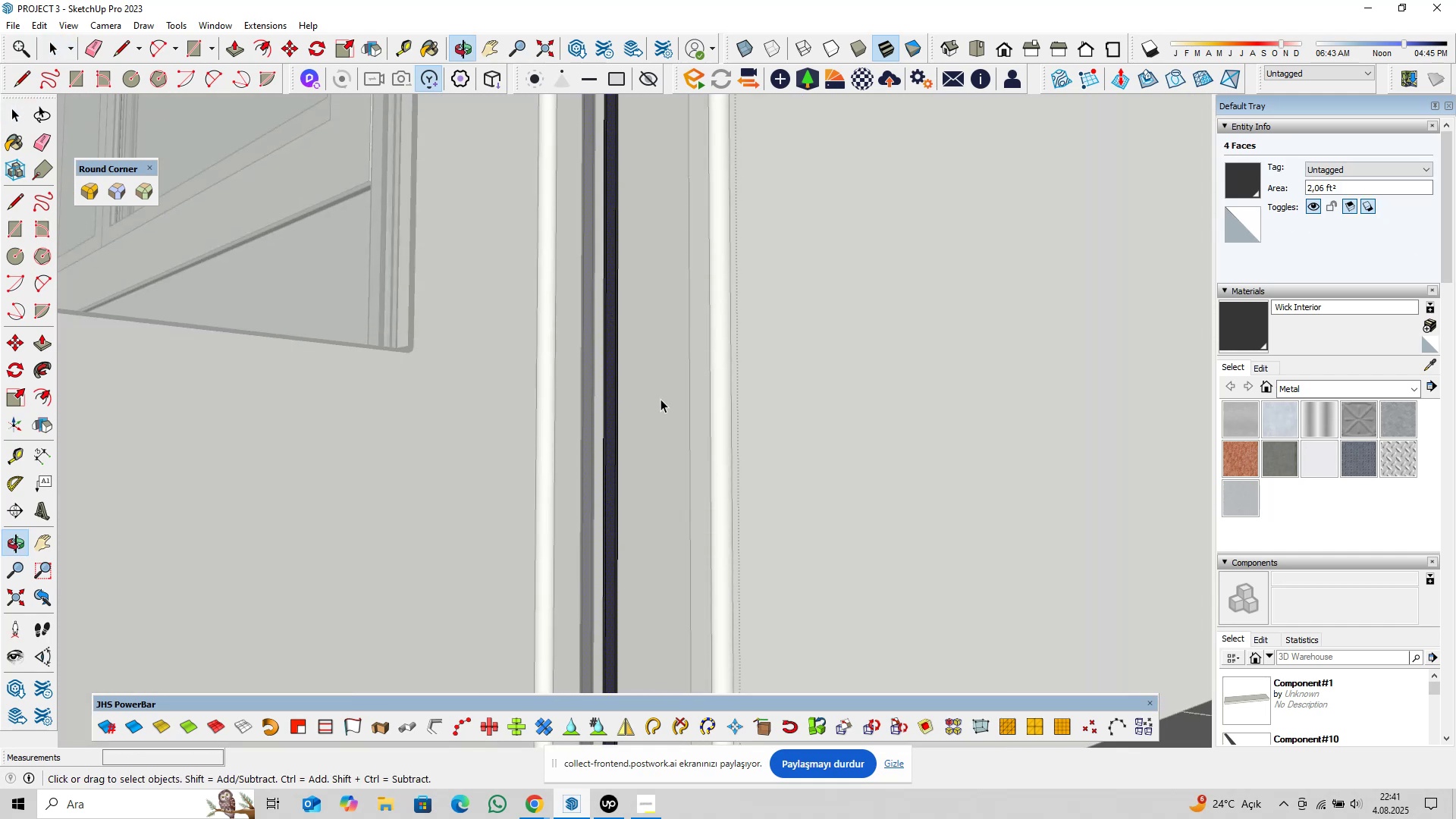 
scroll: coordinate [686, 373], scroll_direction: down, amount: 11.0
 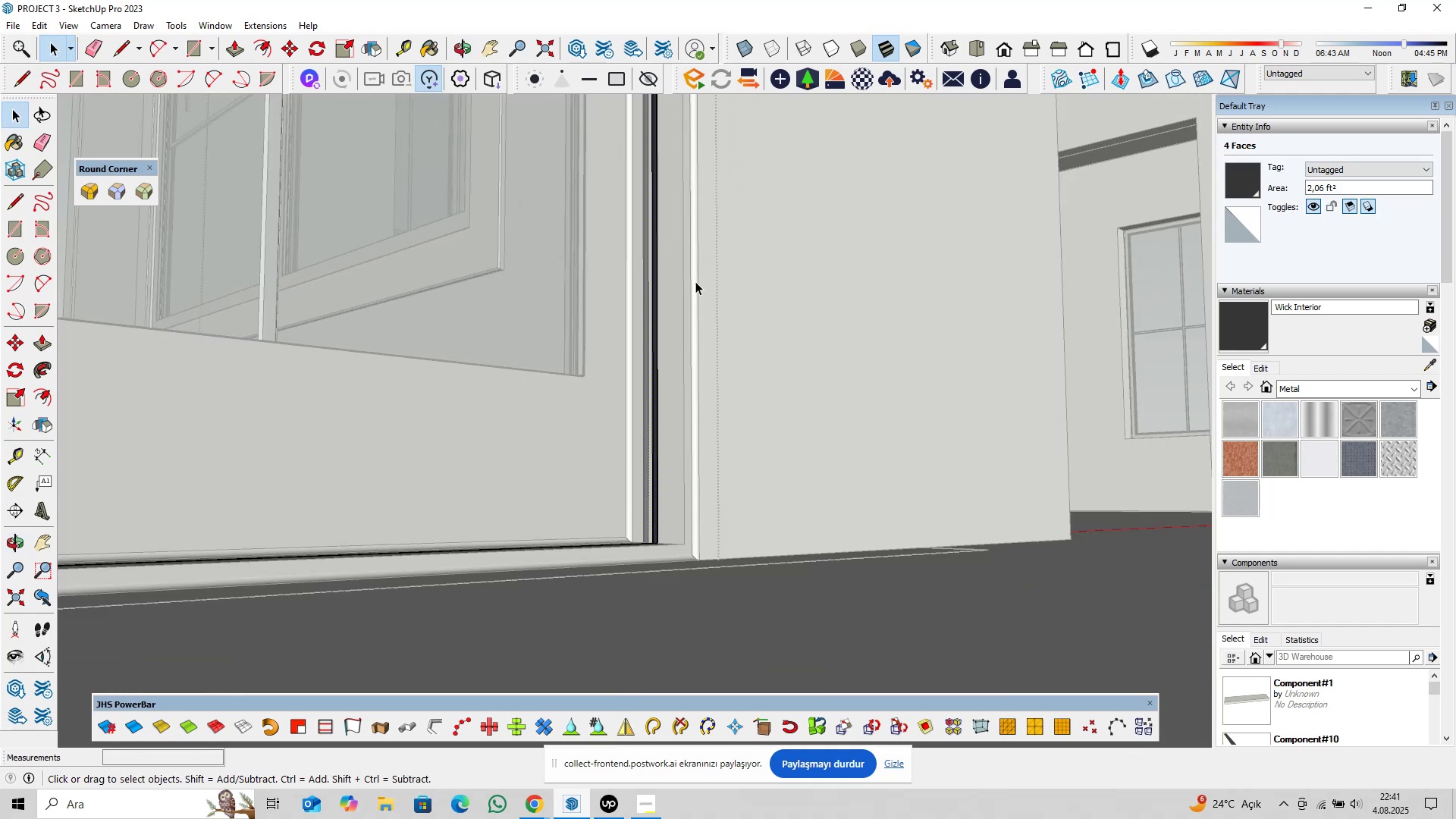 
hold_key(key=ShiftLeft, duration=1.5)
 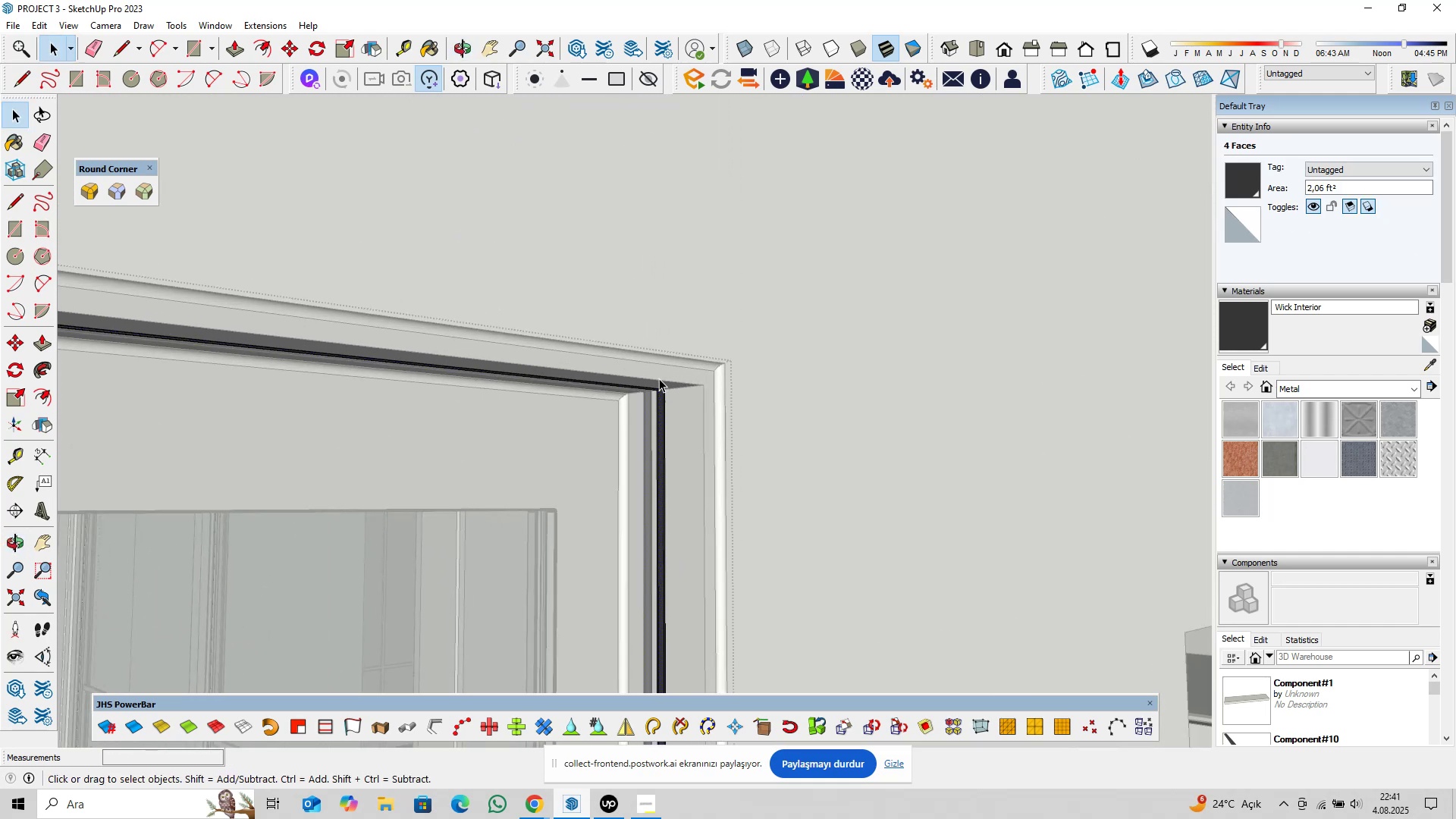 
hold_key(key=ShiftLeft, duration=0.38)
scroll: coordinate [625, 403], scroll_direction: up, amount: 26.0
 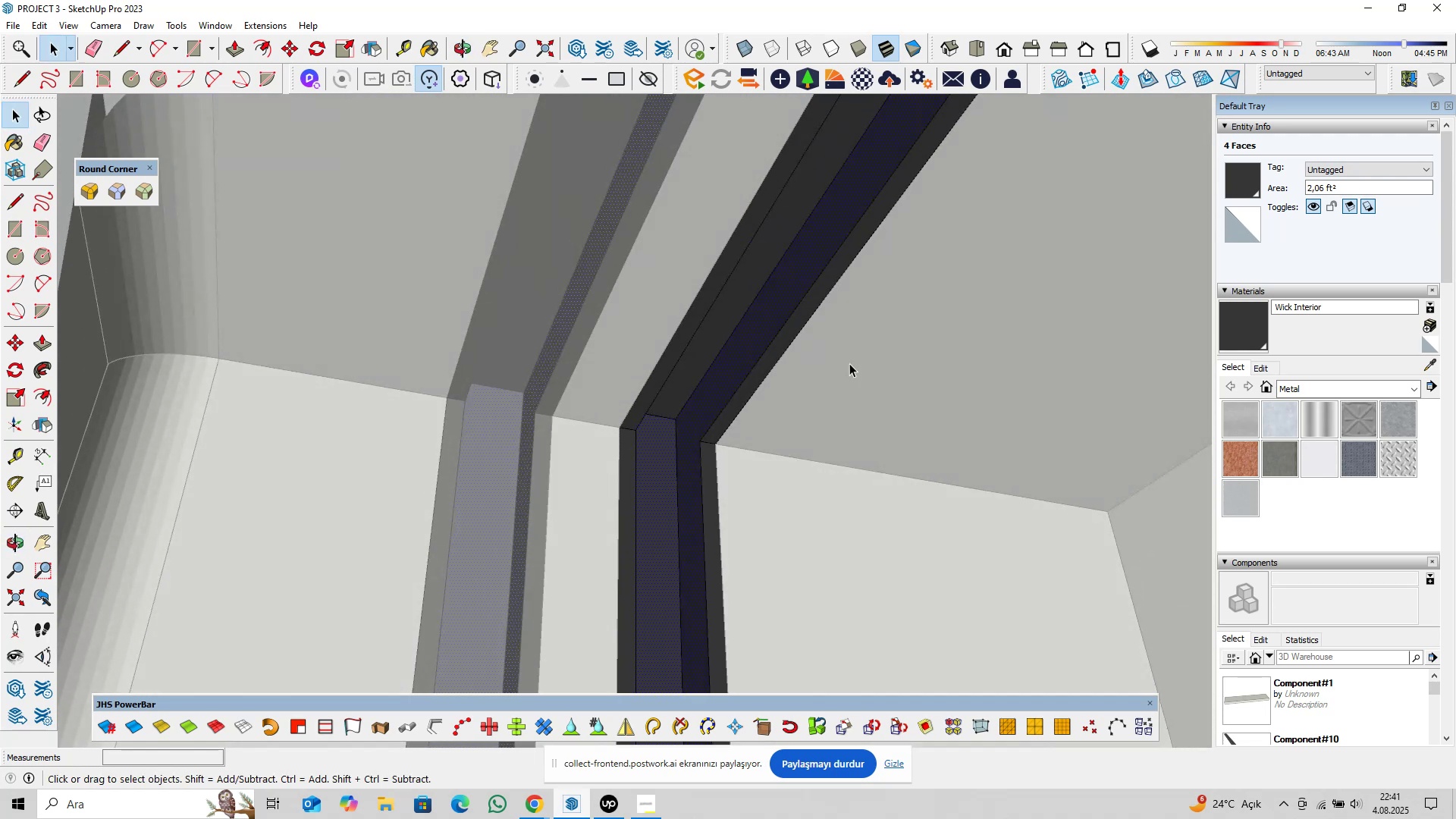 
hold_key(key=ControlLeft, duration=0.55)
left_click([711, 343])
 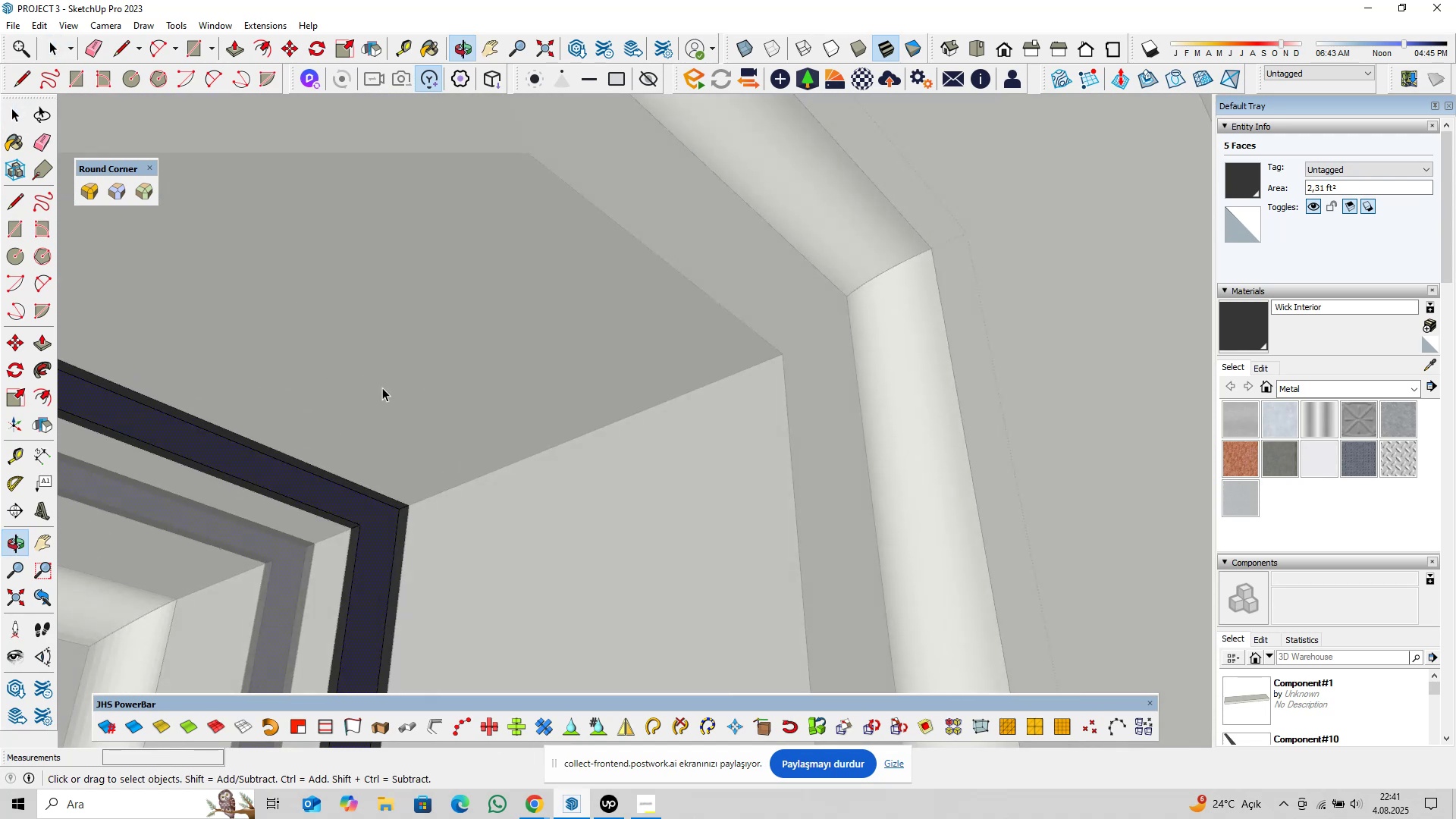 
scroll: coordinate [656, 427], scroll_direction: down, amount: 12.0
 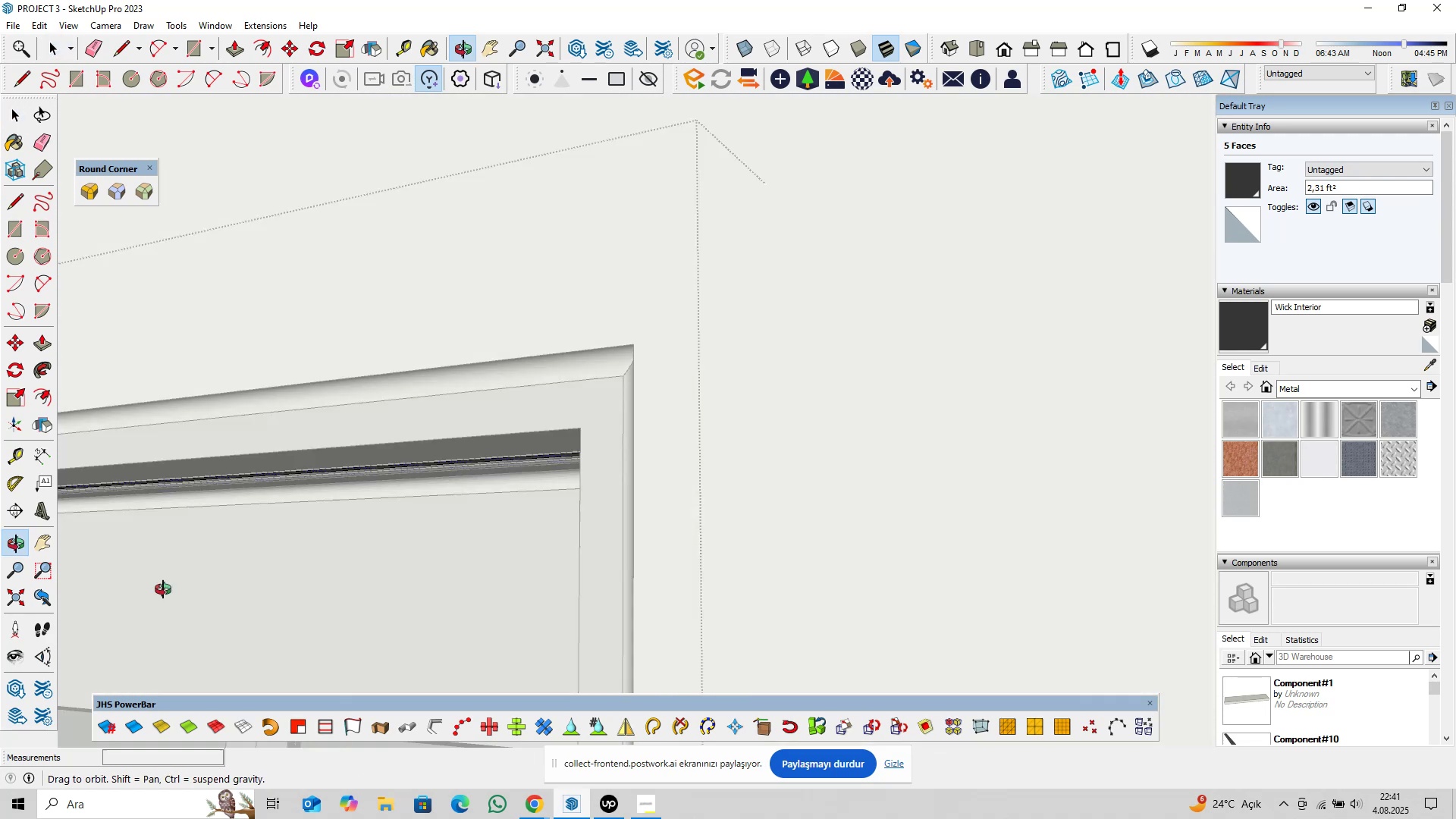 
hold_key(key=ShiftLeft, duration=0.36)
 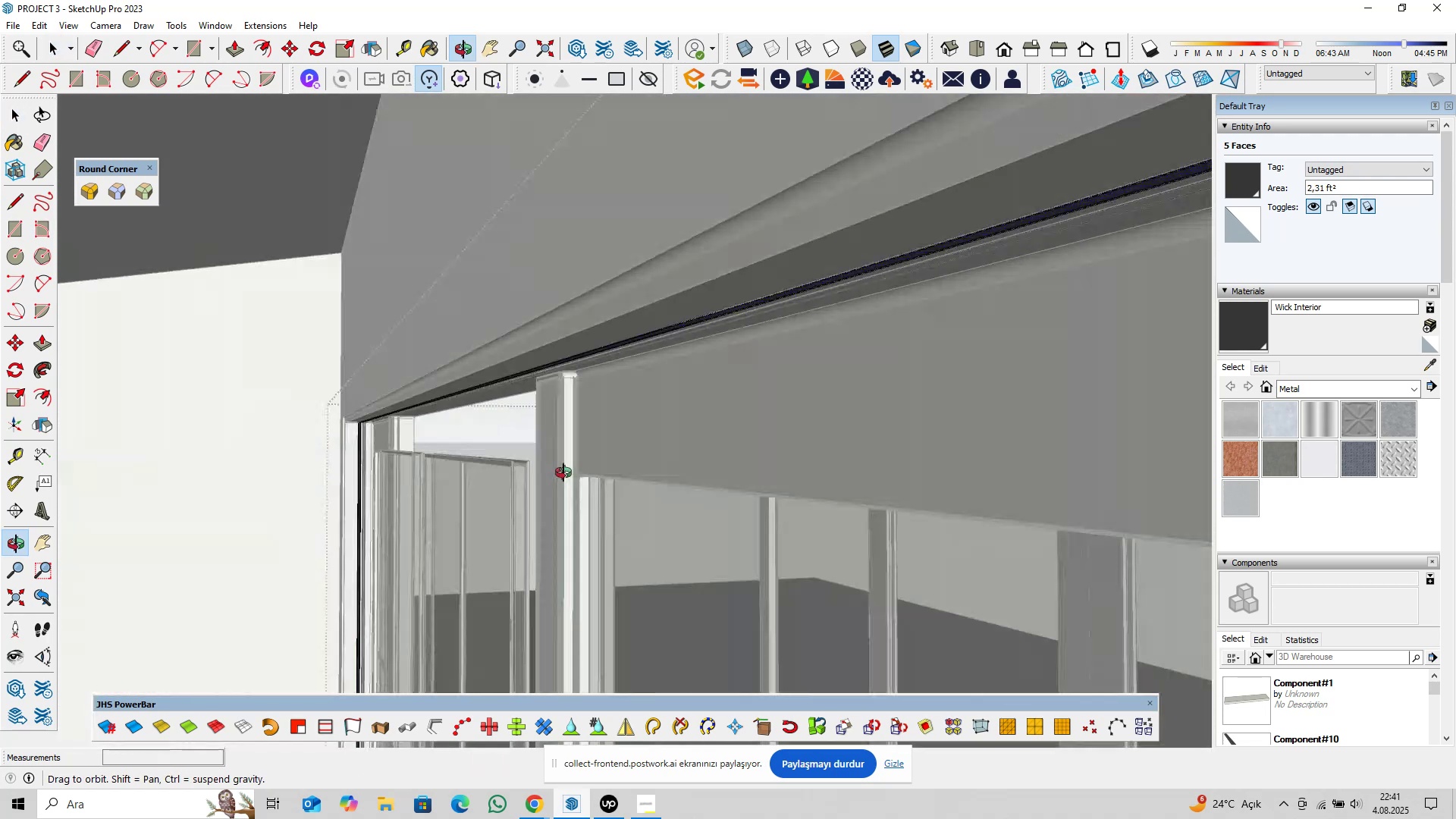 
hold_key(key=ShiftLeft, duration=0.34)
 